 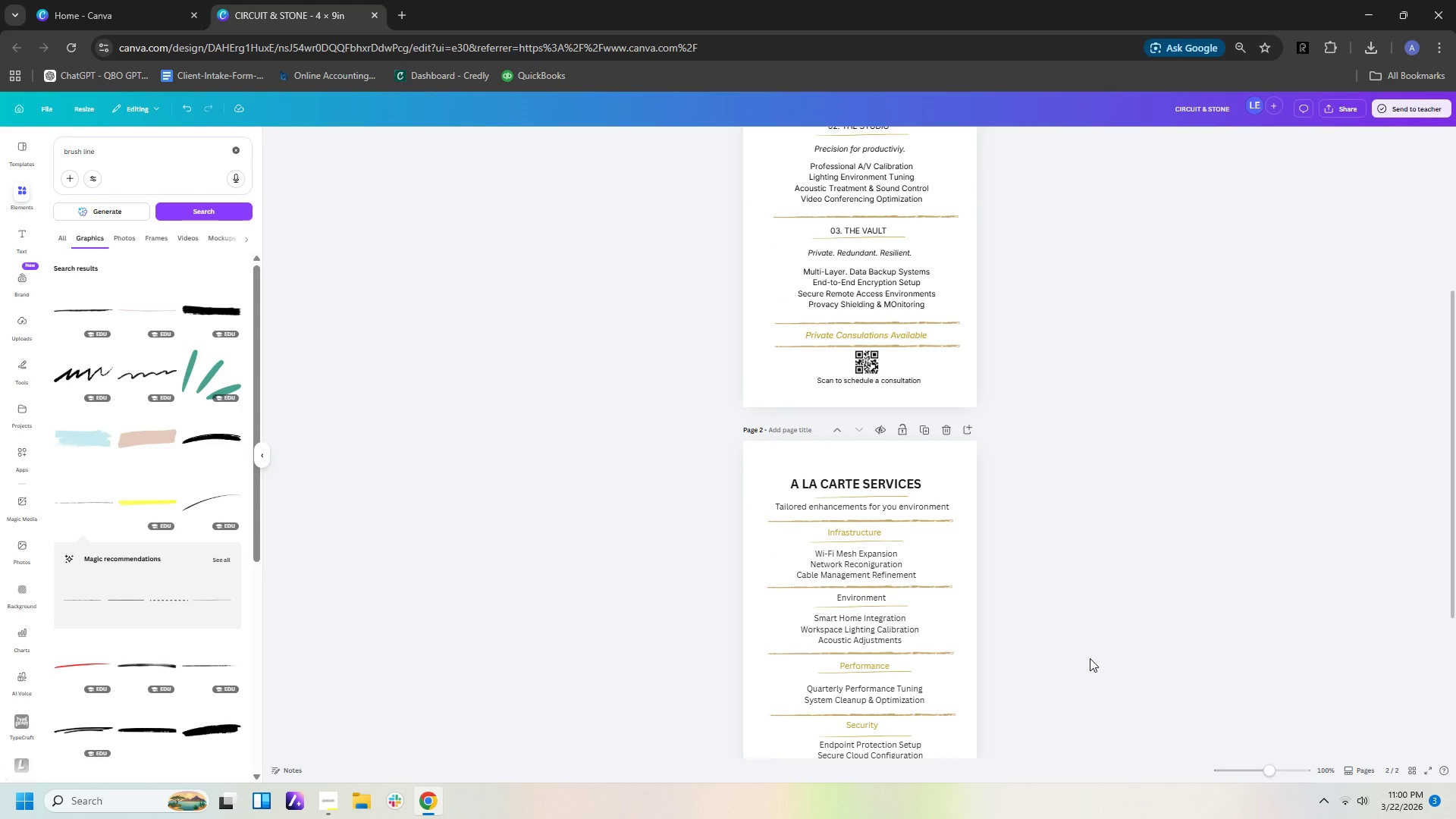 
scroll: coordinate [1090, 639], scroll_direction: up, amount: 7.0
 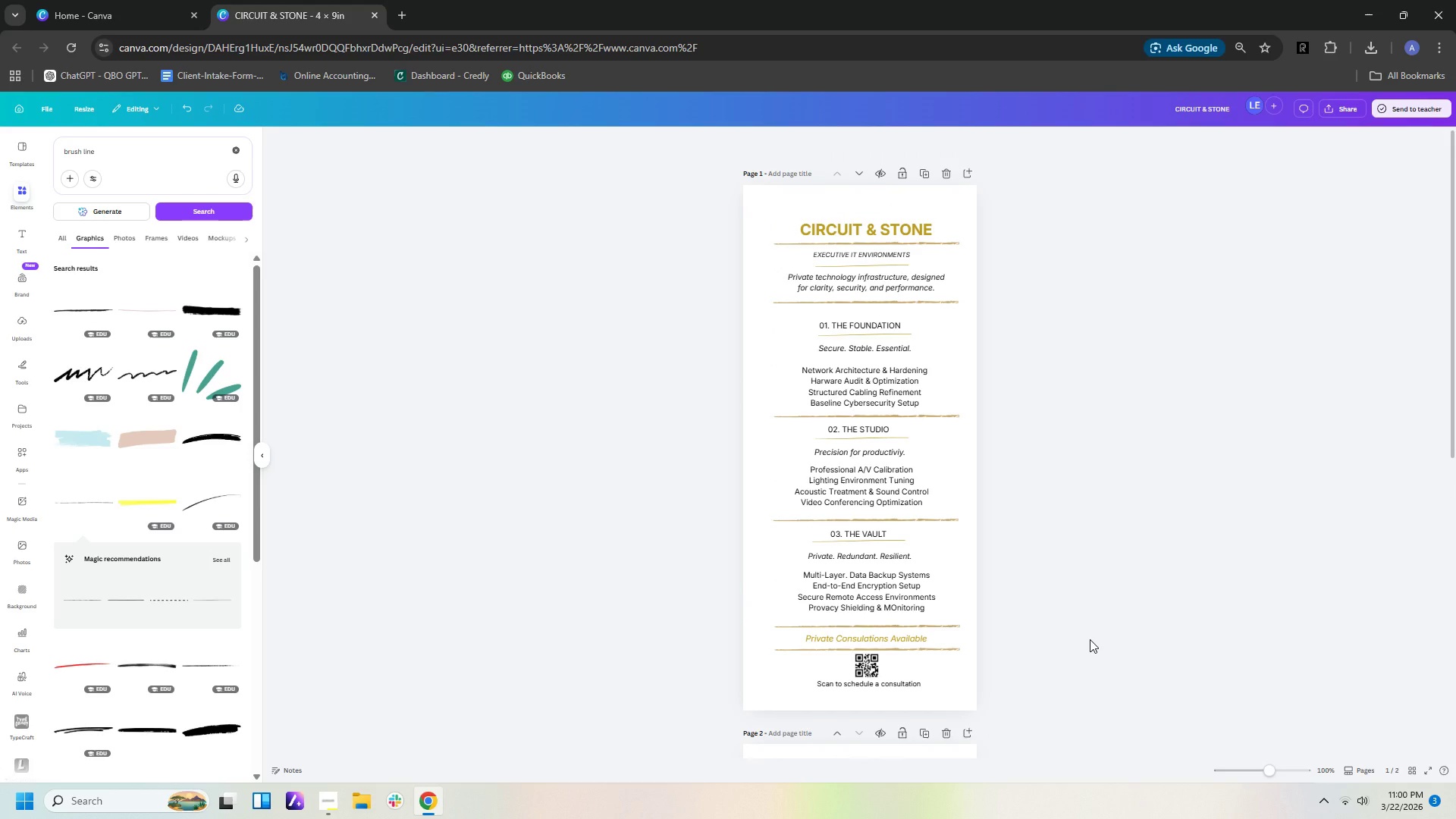 
wait(16.19)
 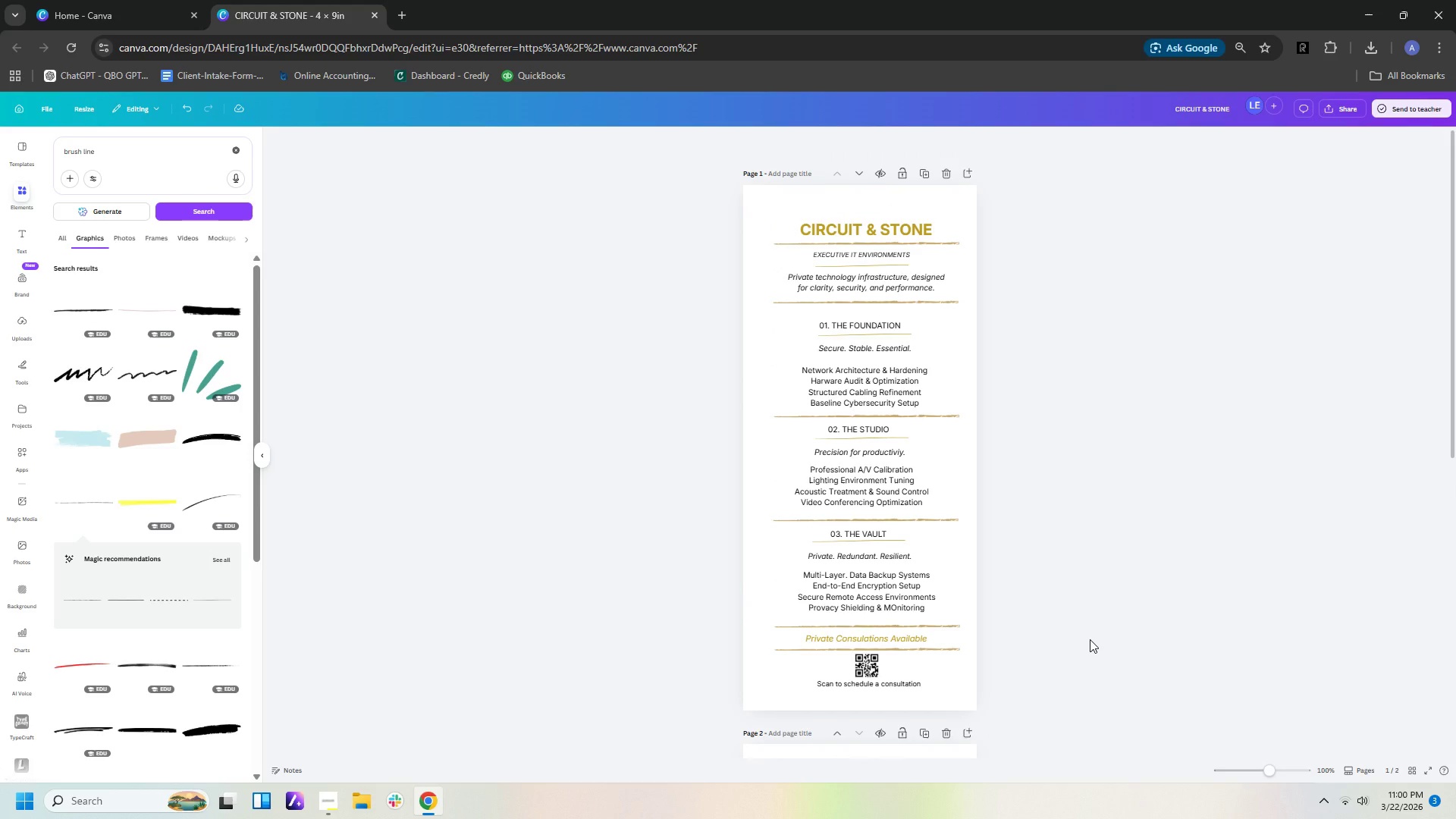 
scroll: coordinate [1190, 648], scroll_direction: down, amount: 7.0
 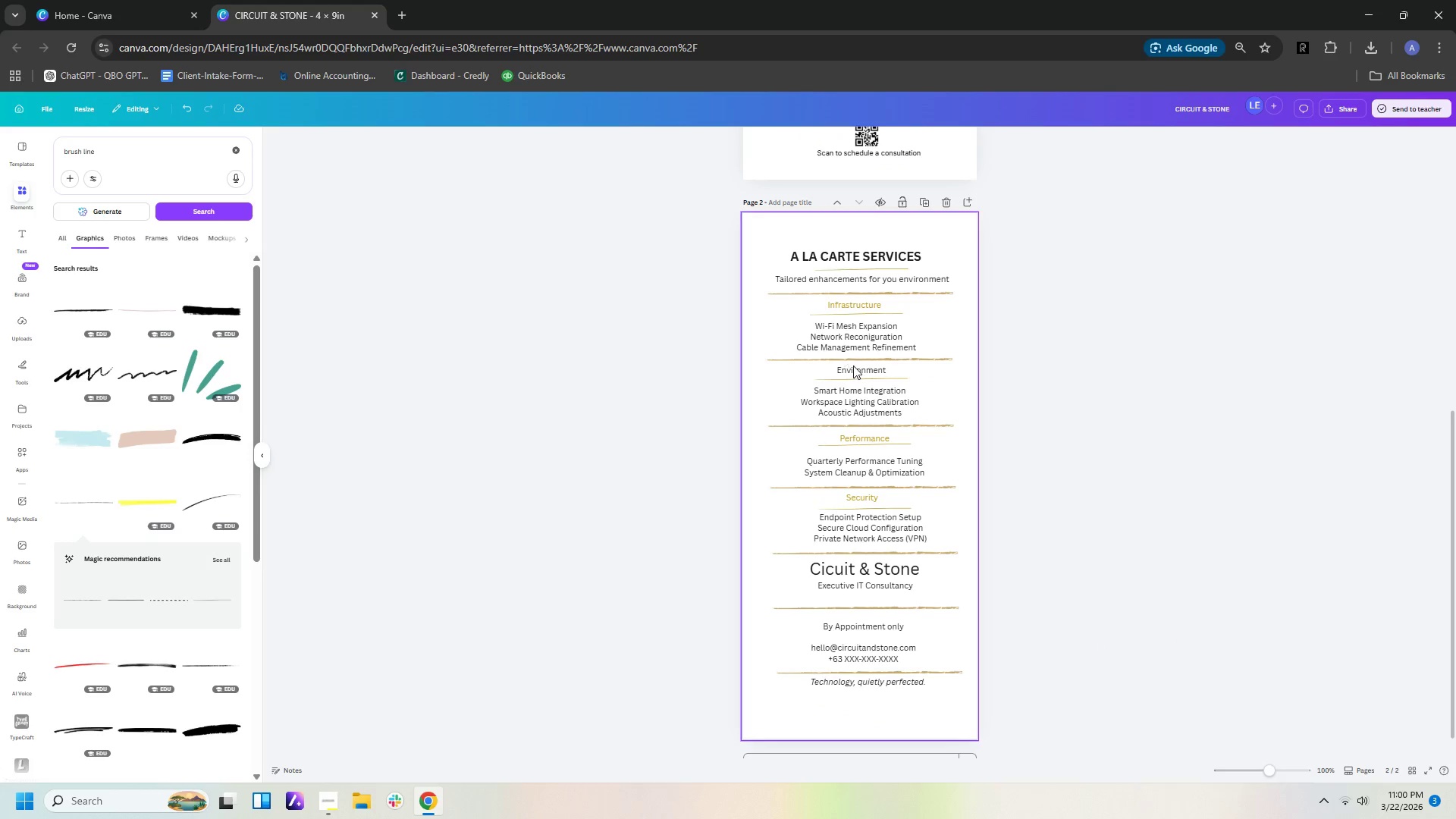 
left_click([882, 370])
 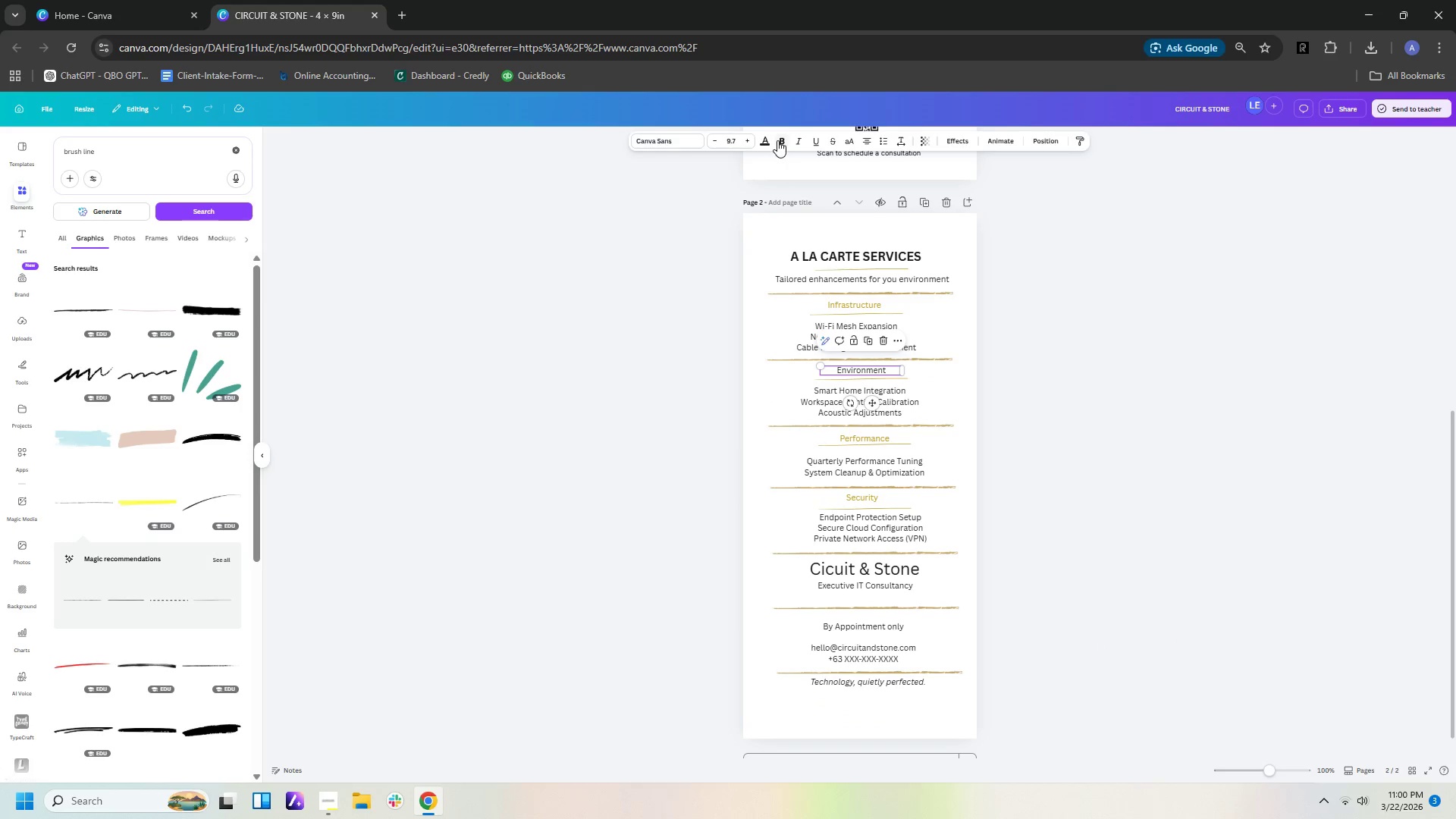 
left_click([769, 140])
 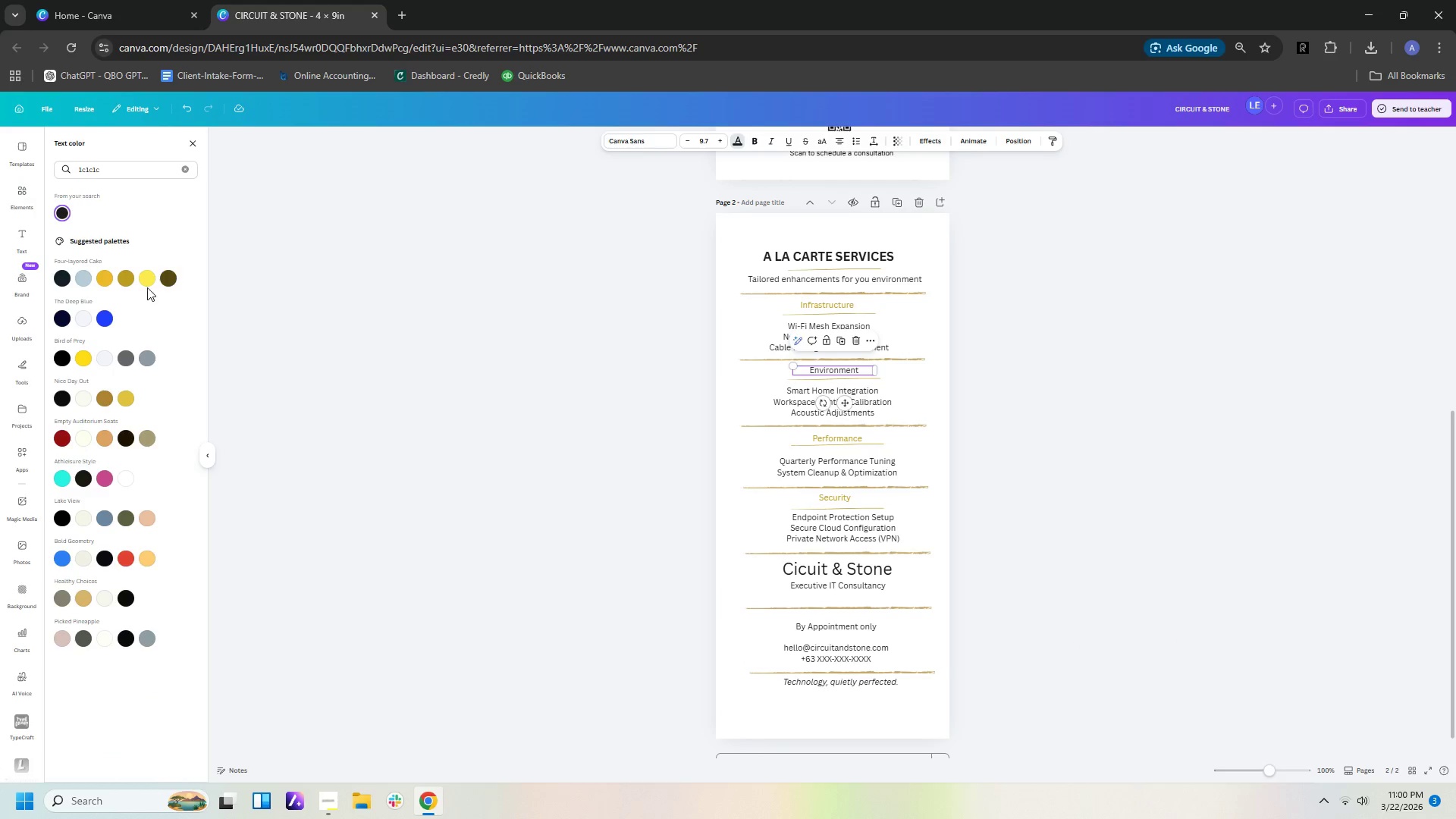 
left_click([131, 278])
 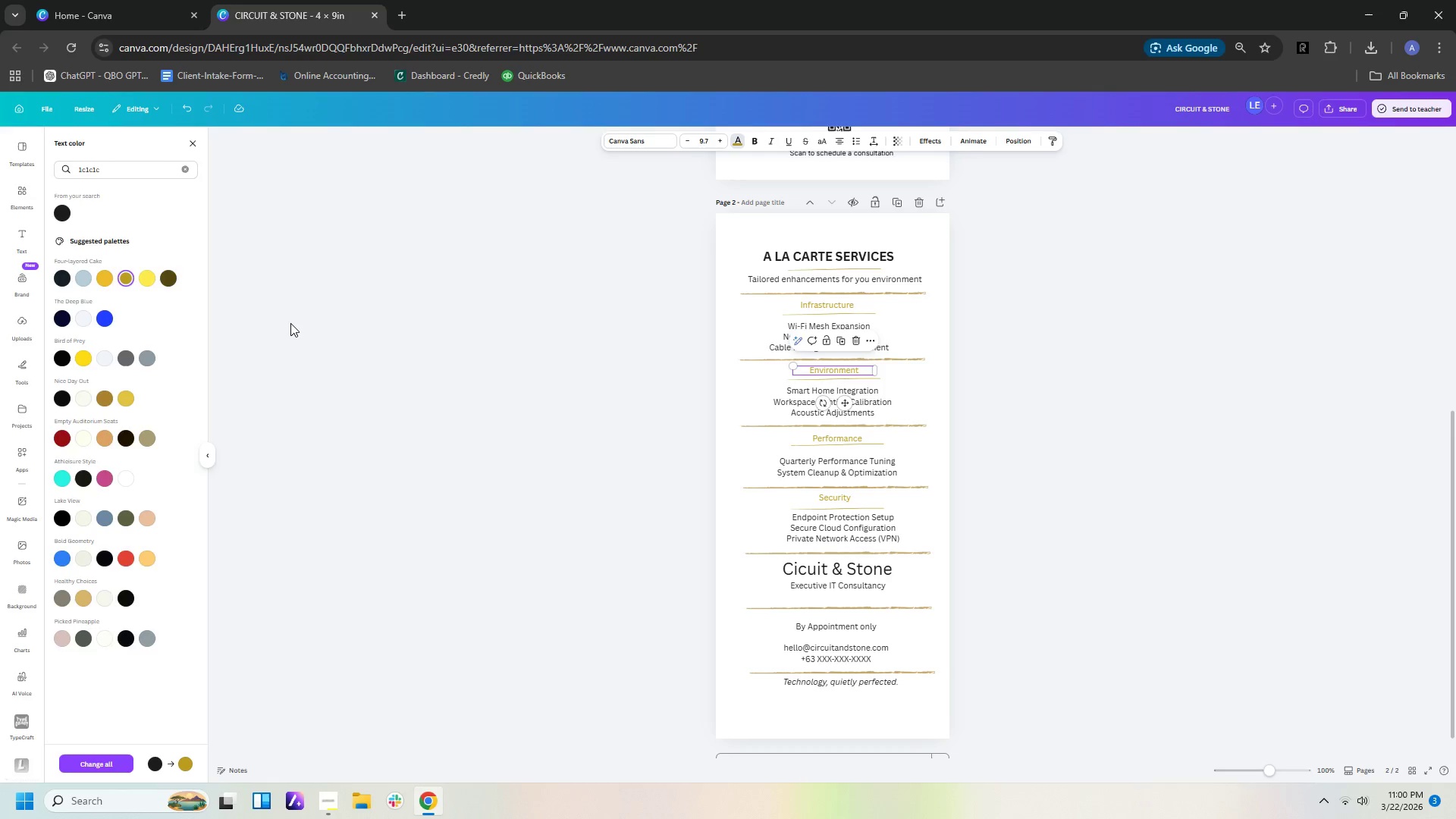 
left_click([708, 470])
 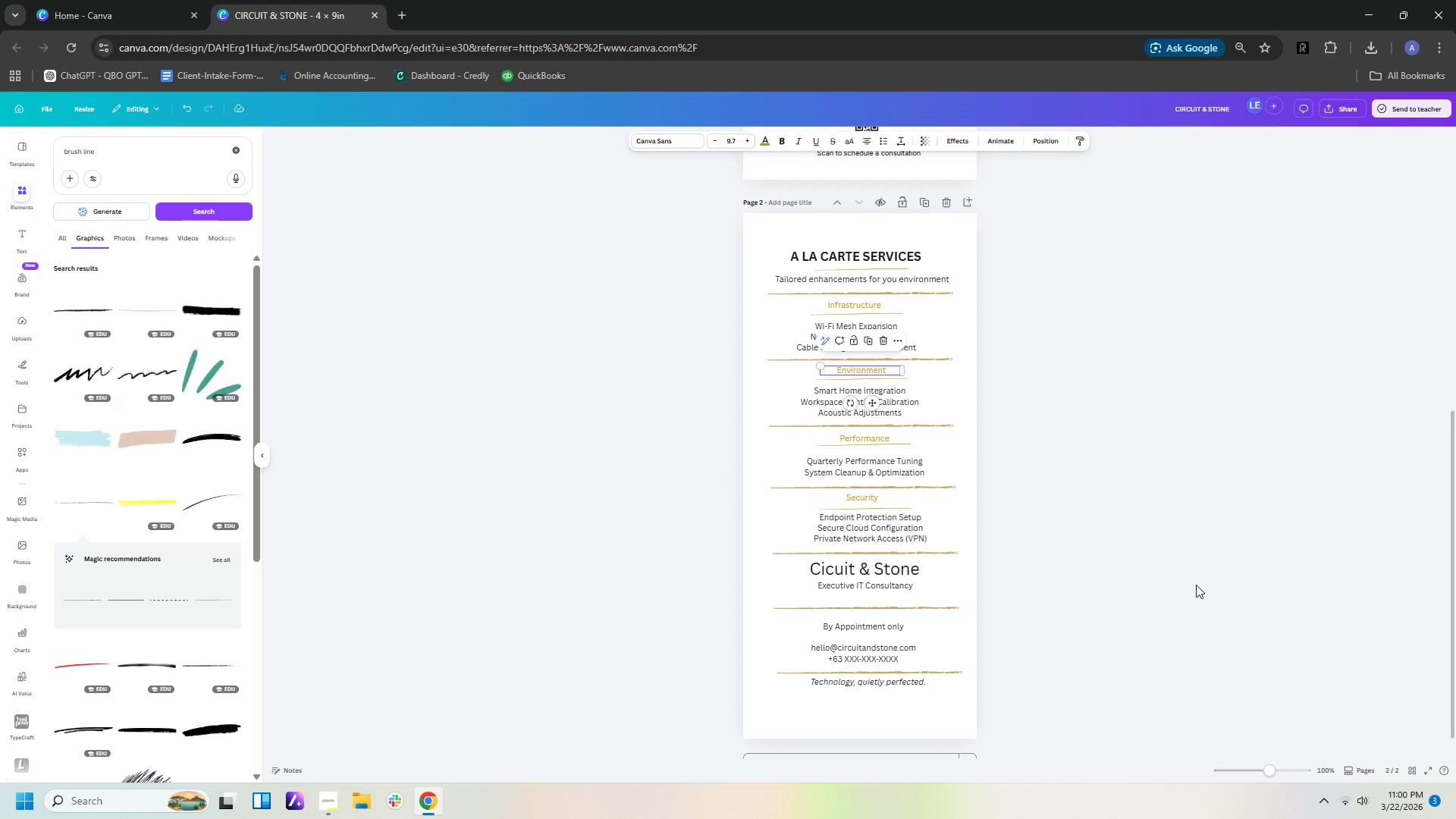 
left_click([1235, 592])
 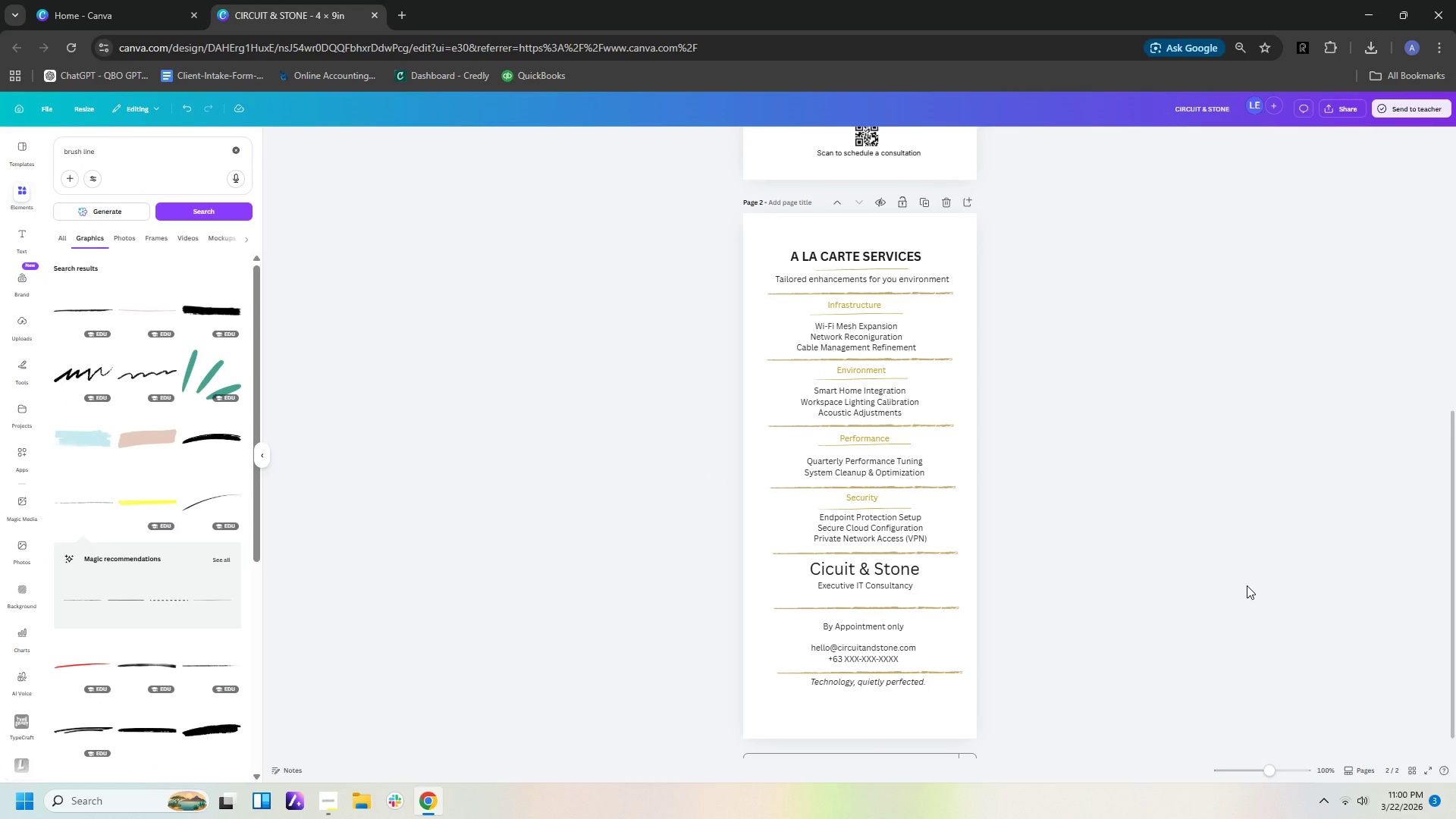 
scroll: coordinate [1254, 554], scroll_direction: up, amount: 5.0
 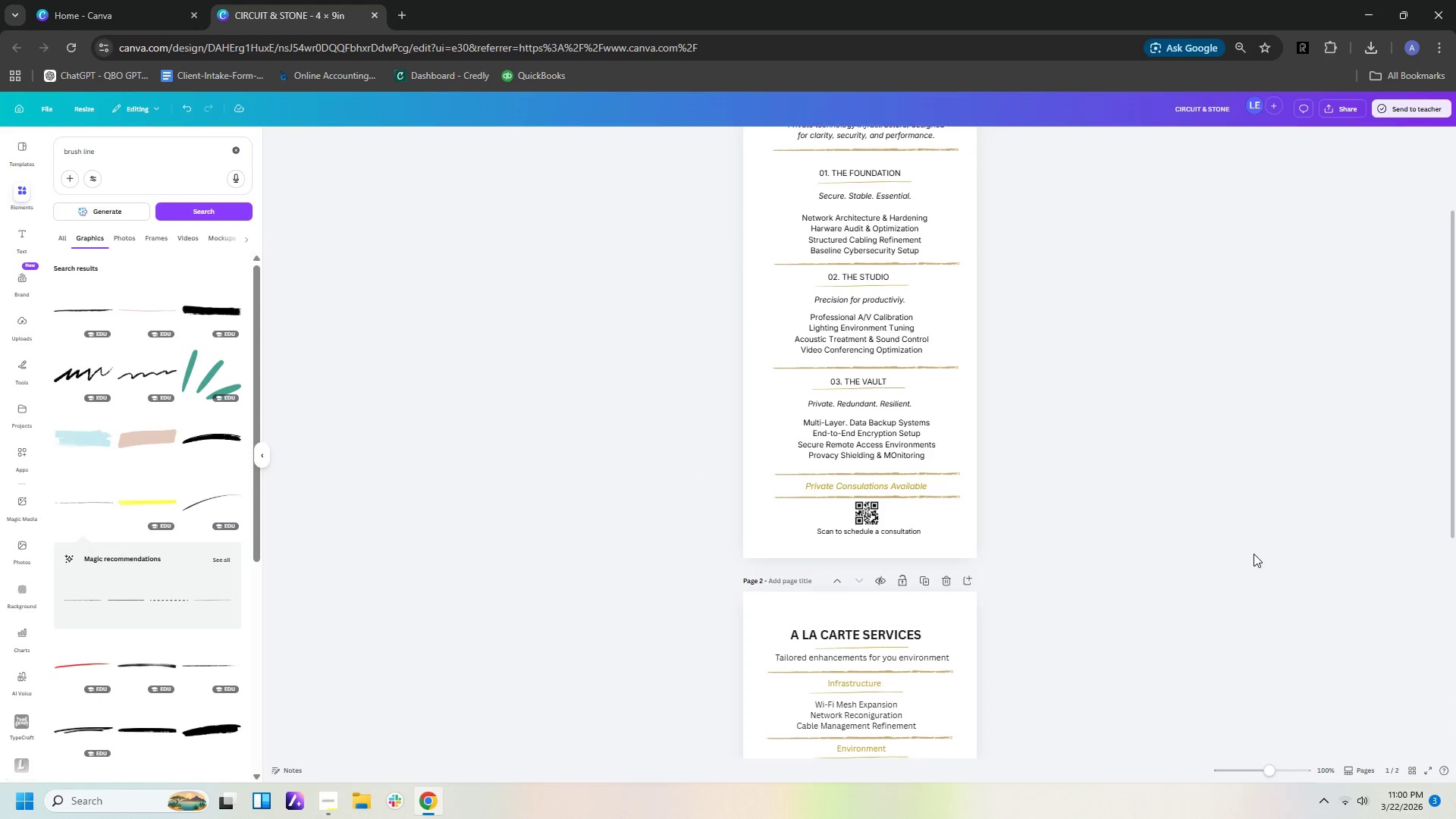 
scroll: coordinate [1250, 554], scroll_direction: down, amount: 6.0
 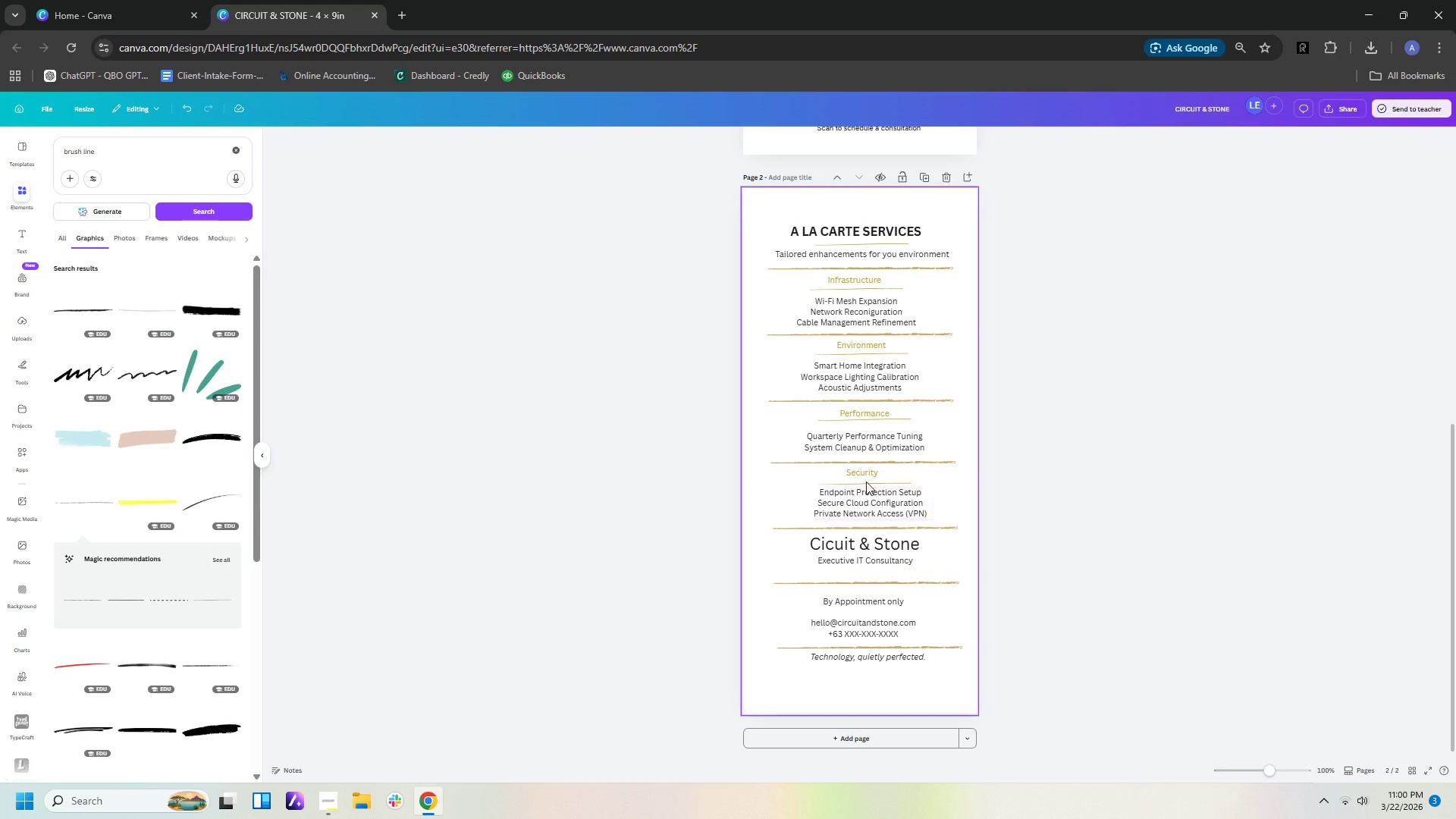 
wait(5.43)
 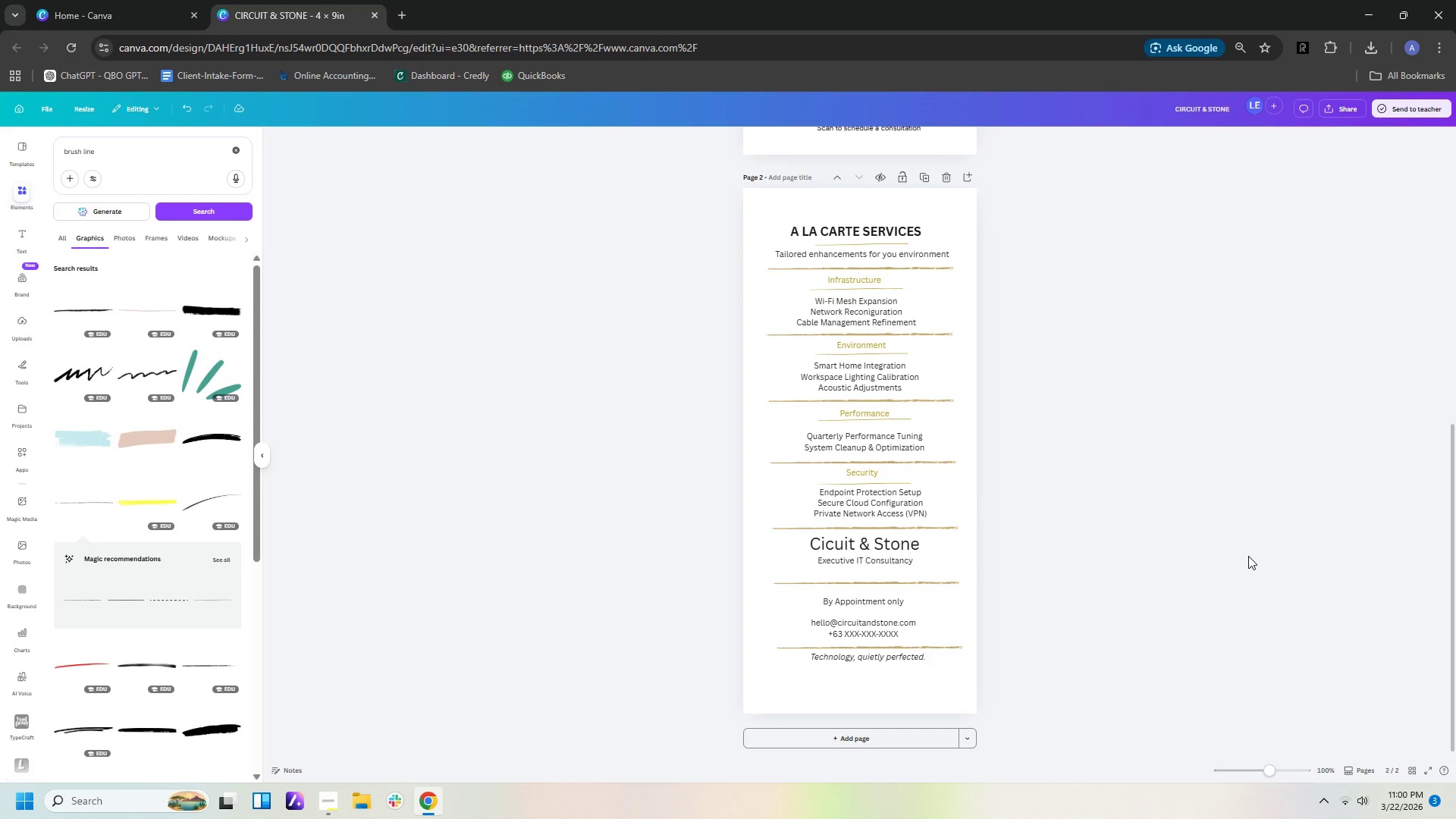 
left_click_drag(start_coordinate=[865, 484], to_coordinate=[864, 479])
 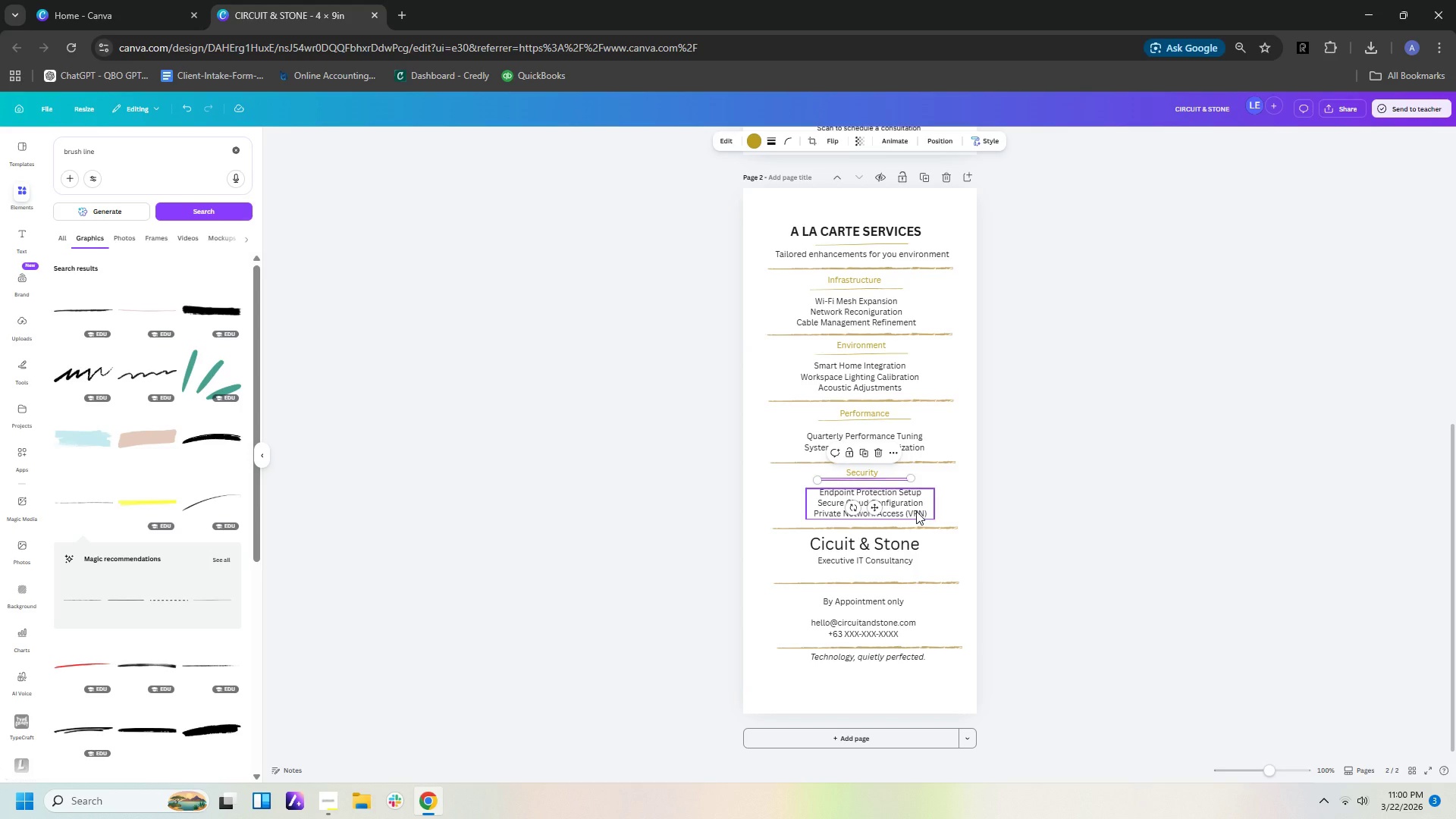 
left_click([916, 511])
 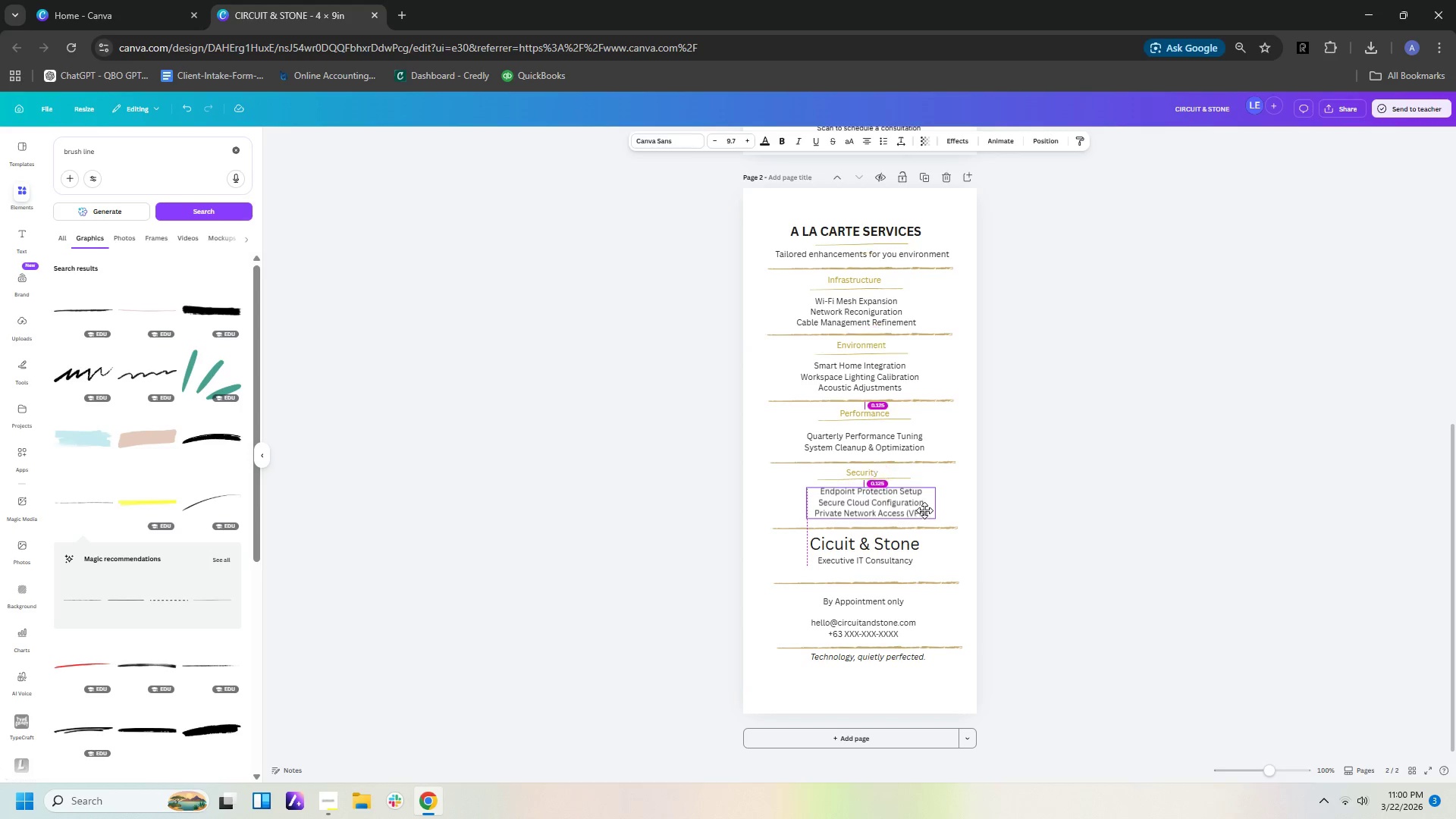 
left_click_drag(start_coordinate=[888, 443], to_coordinate=[893, 439])
 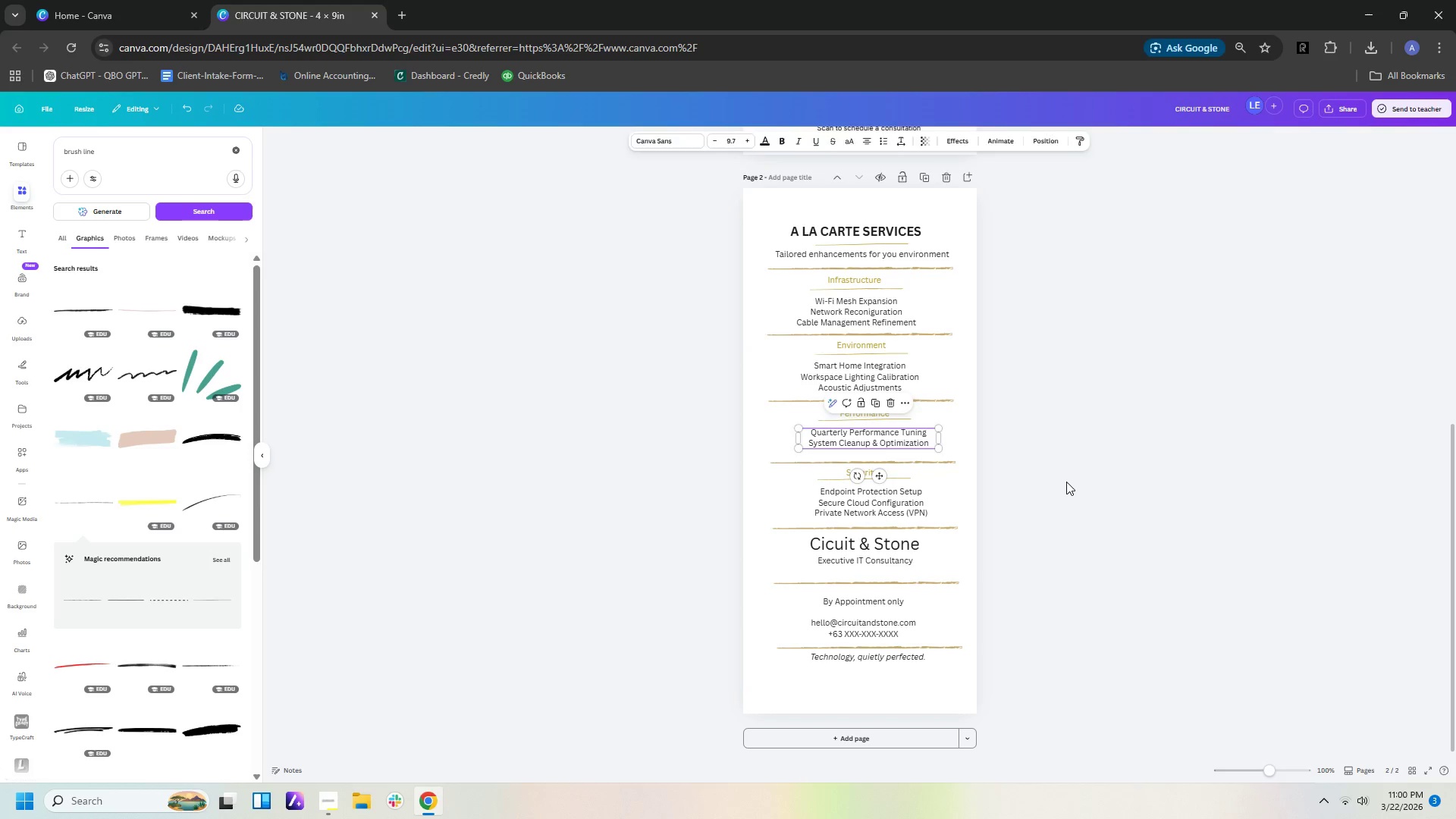 
left_click([1066, 482])
 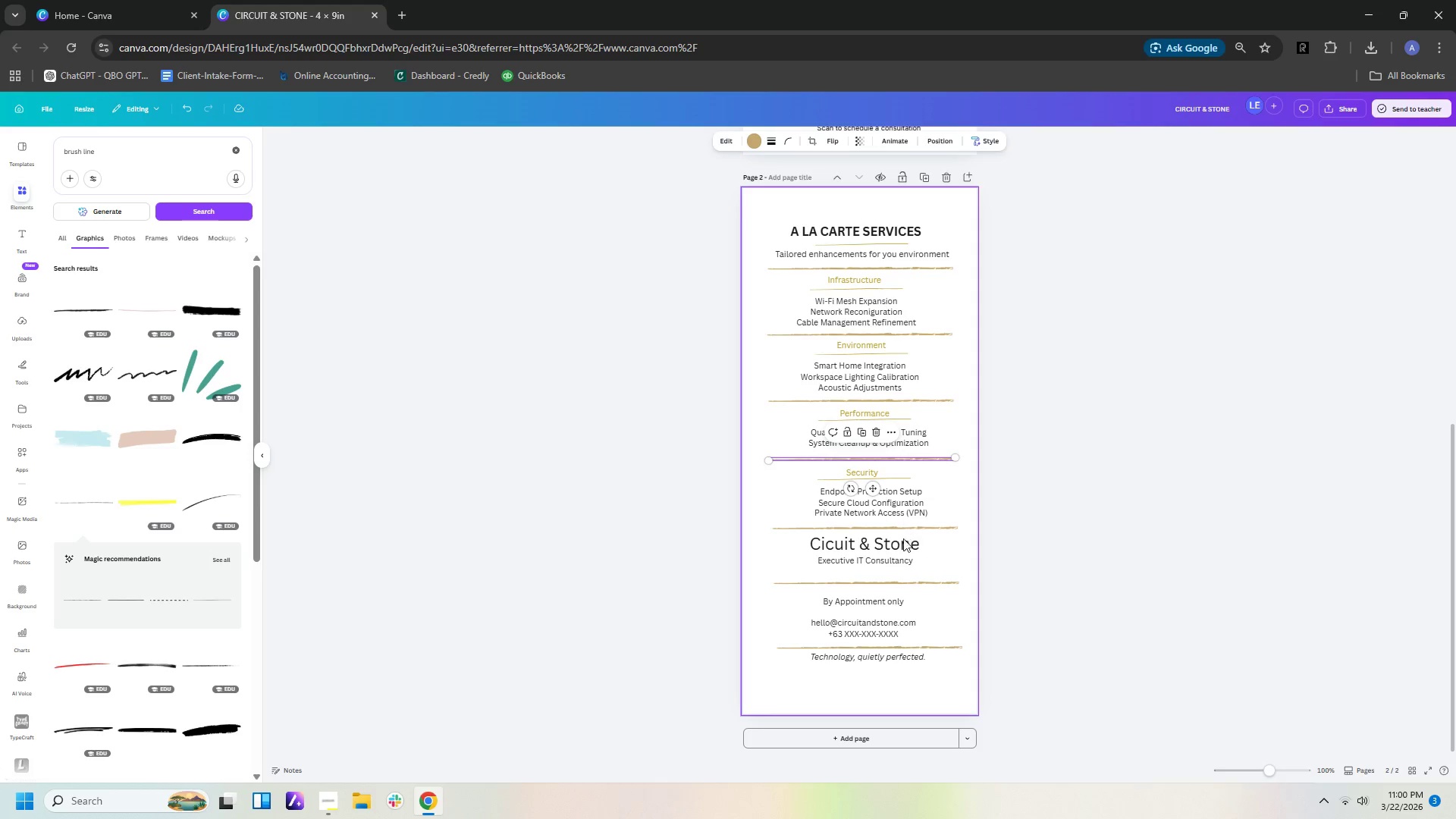 
left_click_drag(start_coordinate=[967, 563], to_coordinate=[874, 539])
 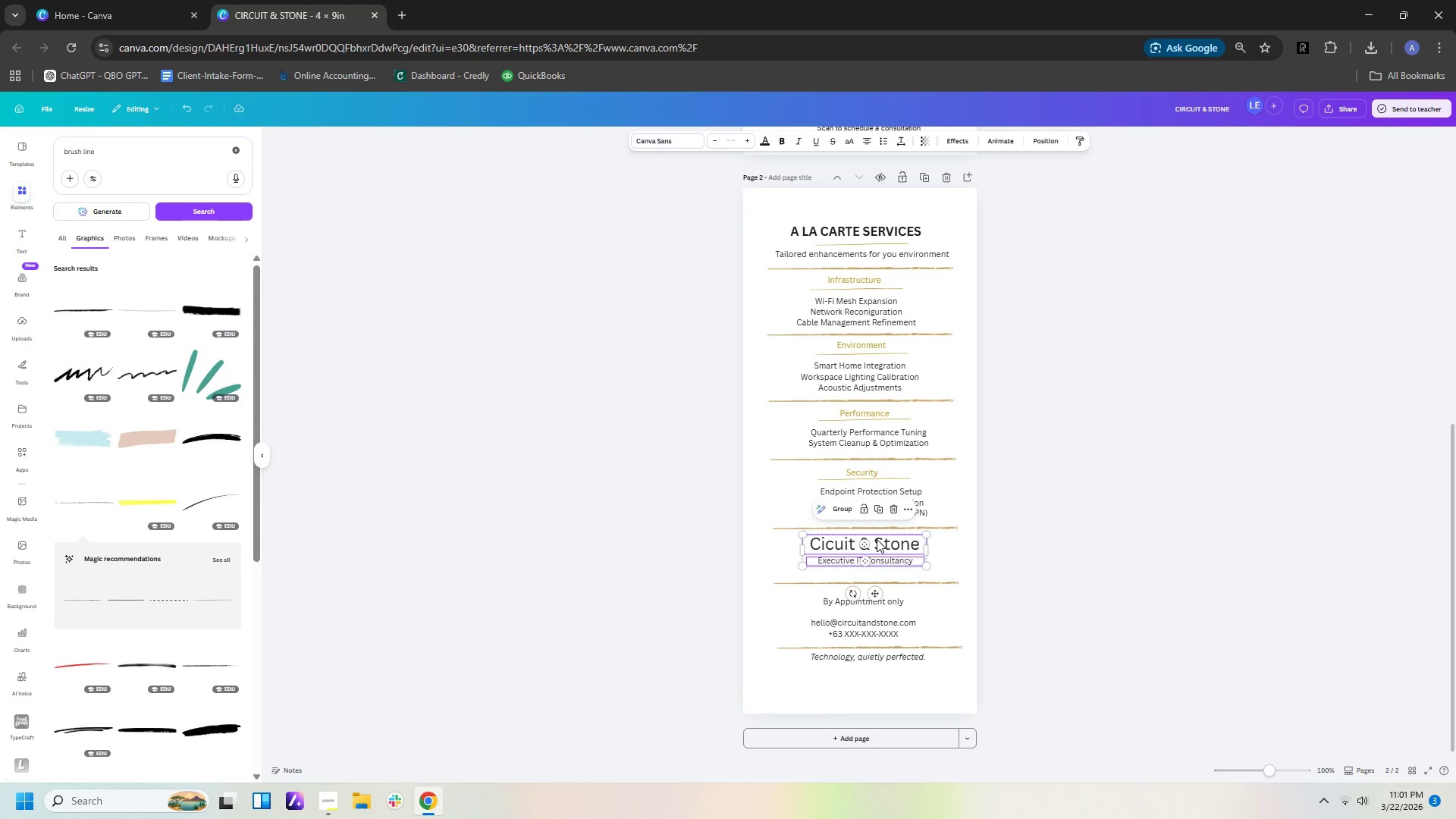 
left_click_drag(start_coordinate=[877, 539], to_coordinate=[877, 544])
 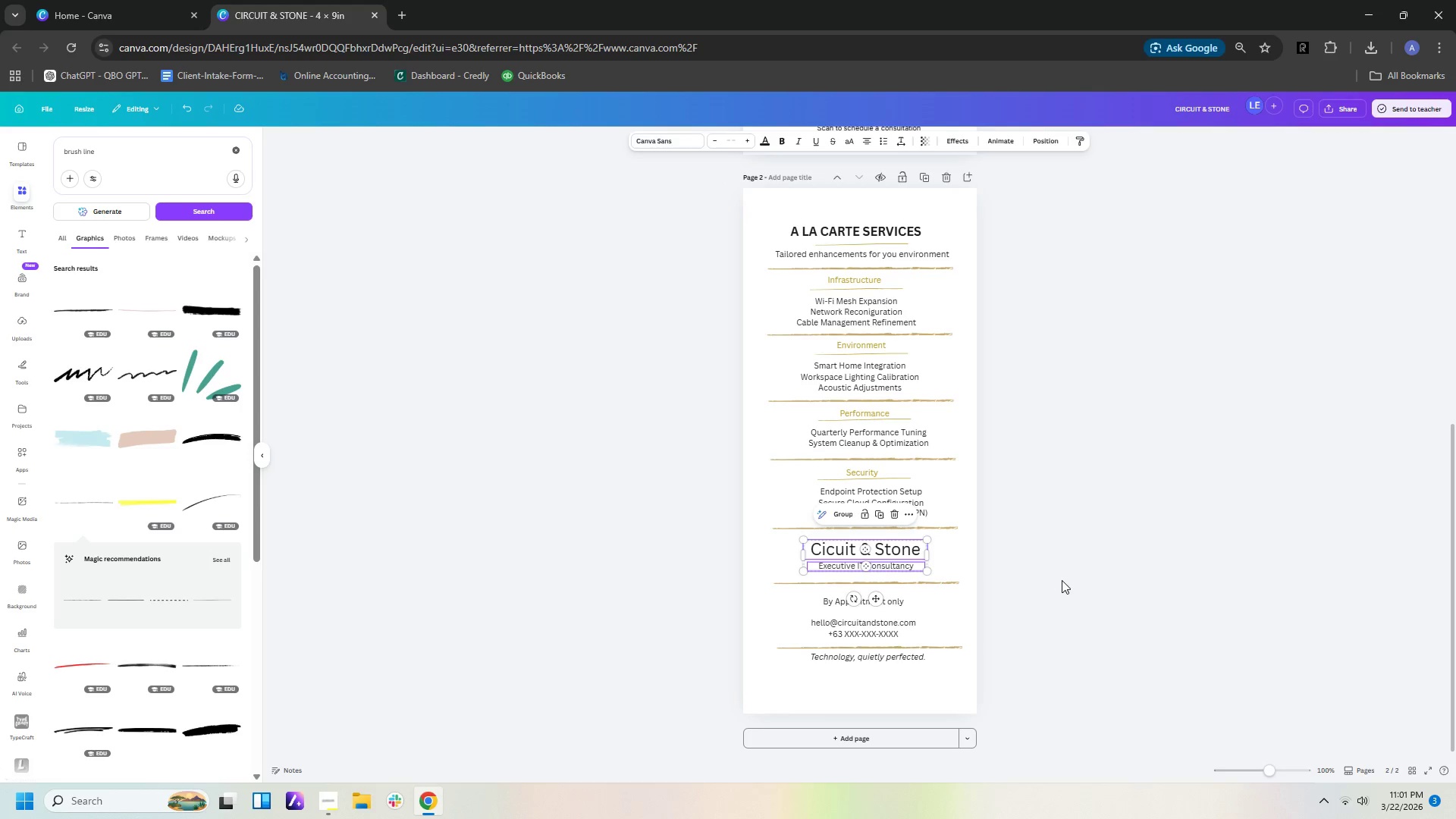 
left_click([1062, 580])
 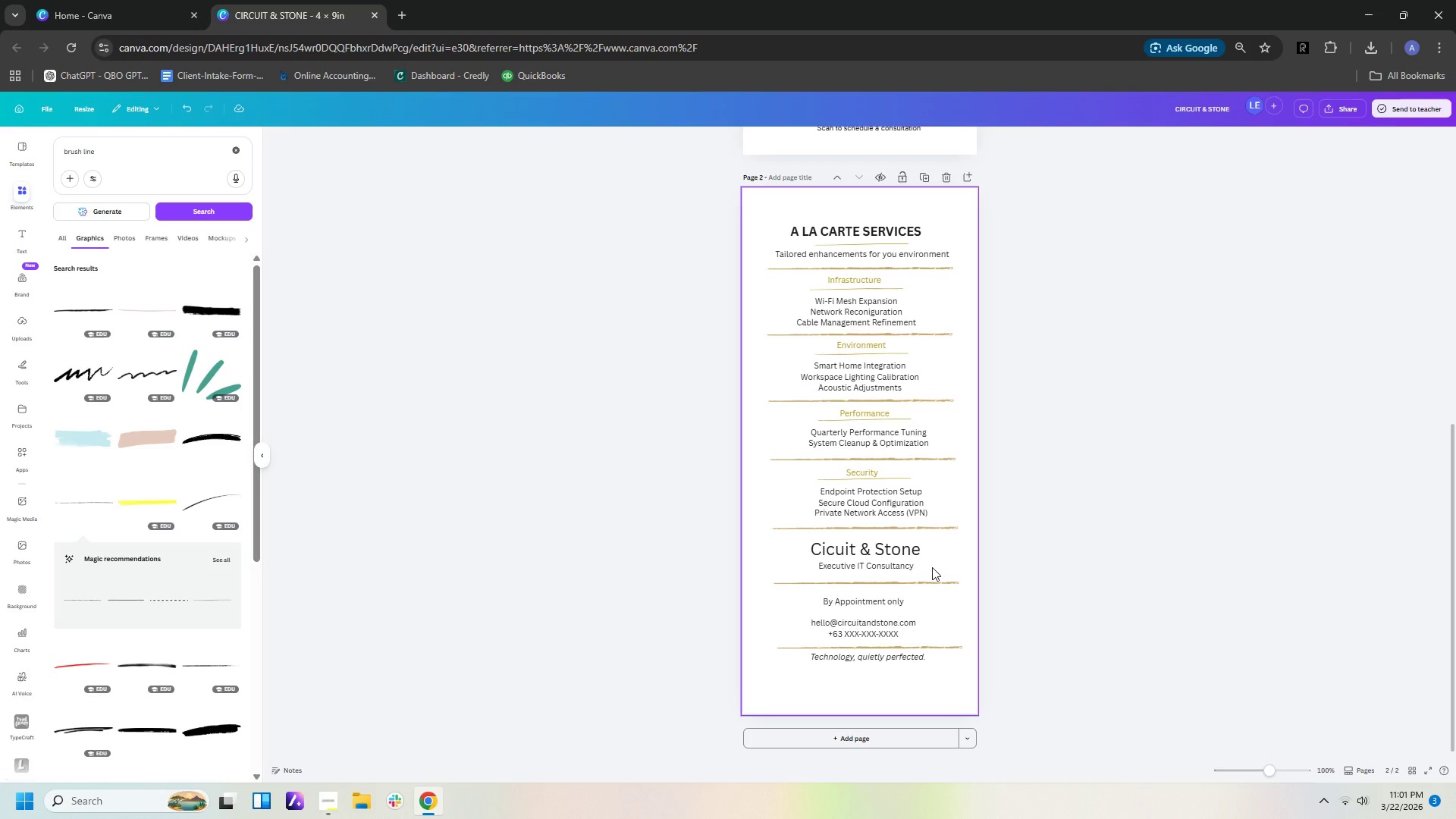 
wait(7.17)
 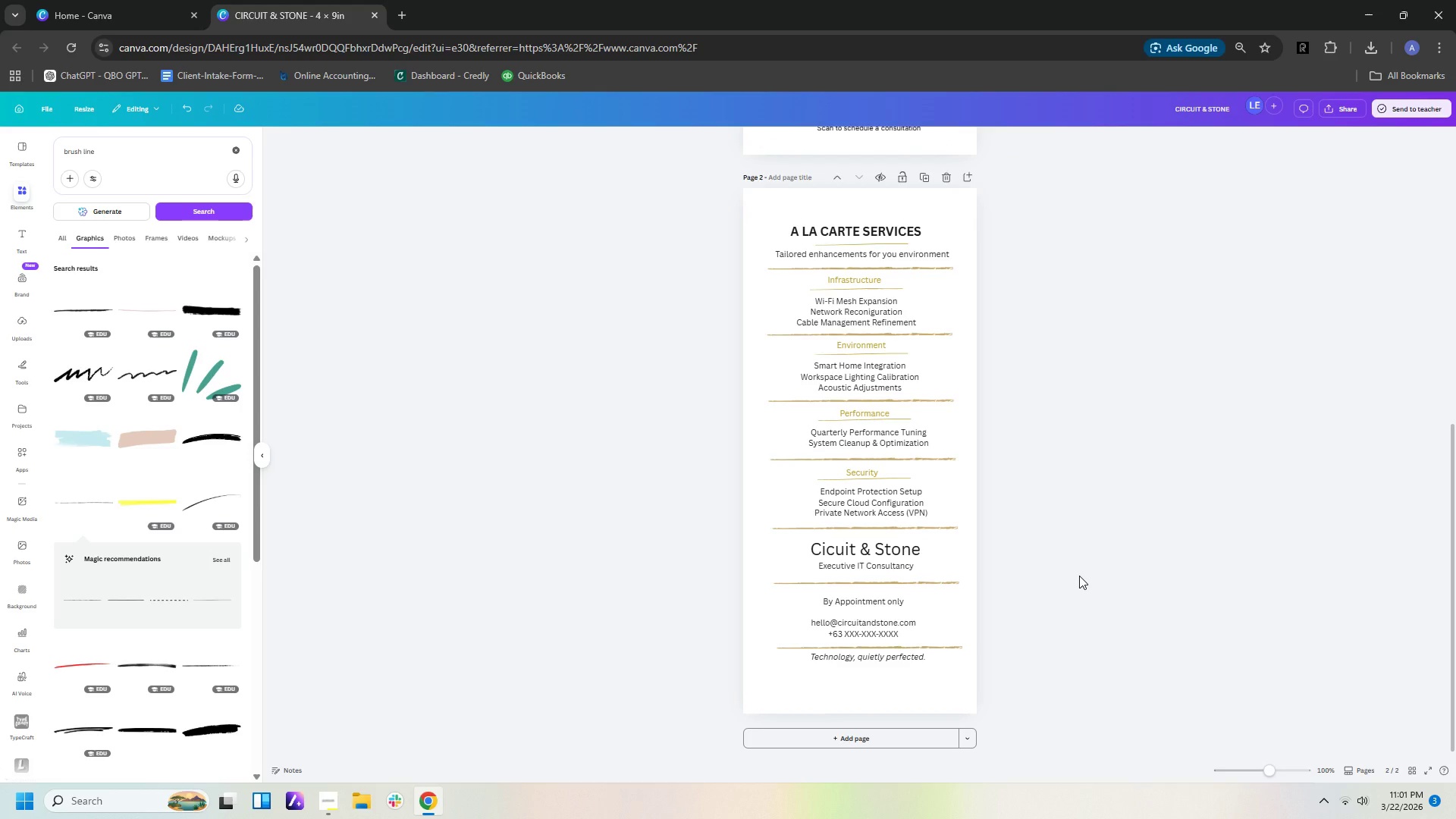 
scroll: coordinate [949, 610], scroll_direction: down, amount: 2.0
 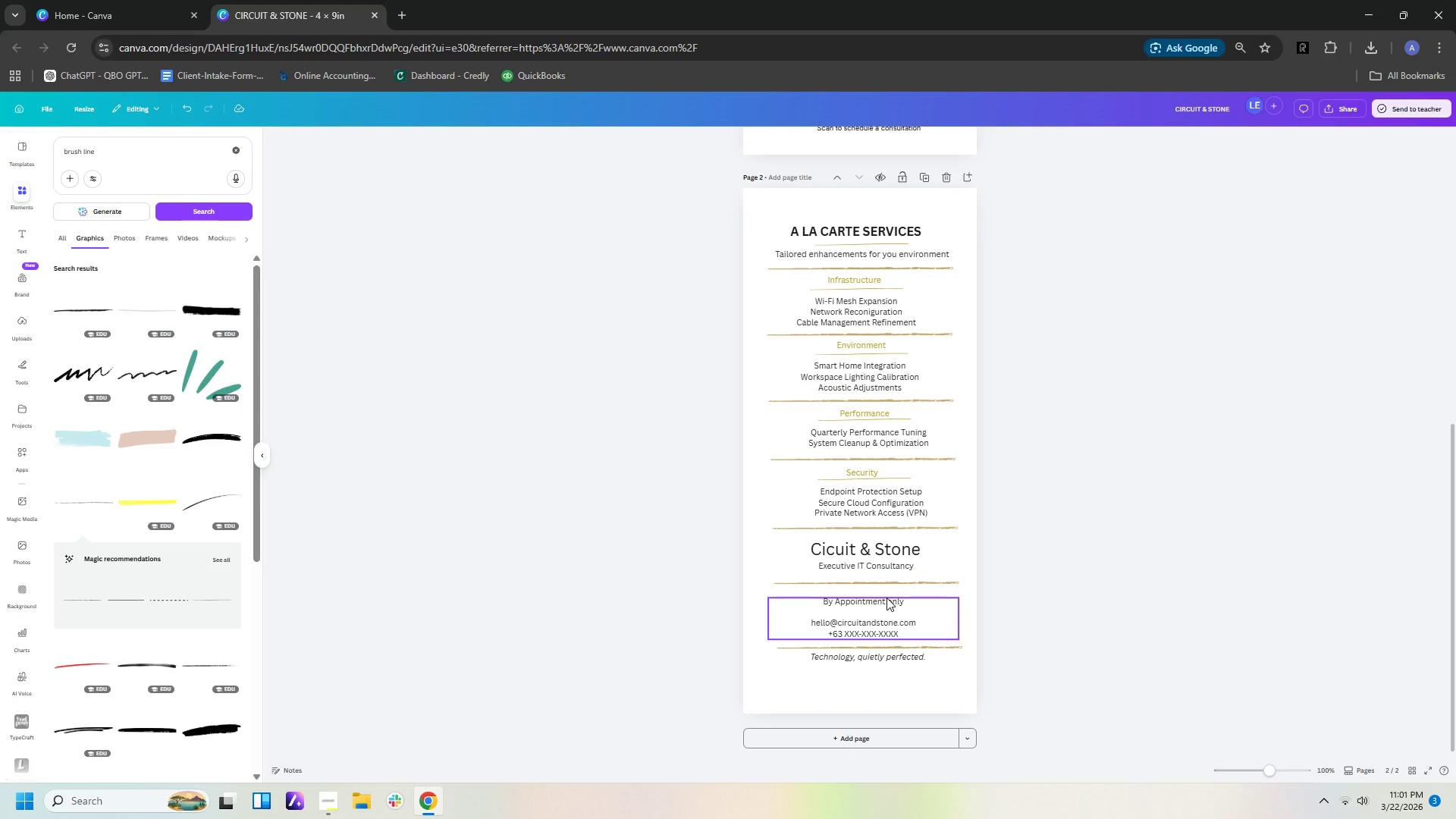 
left_click([897, 599])
 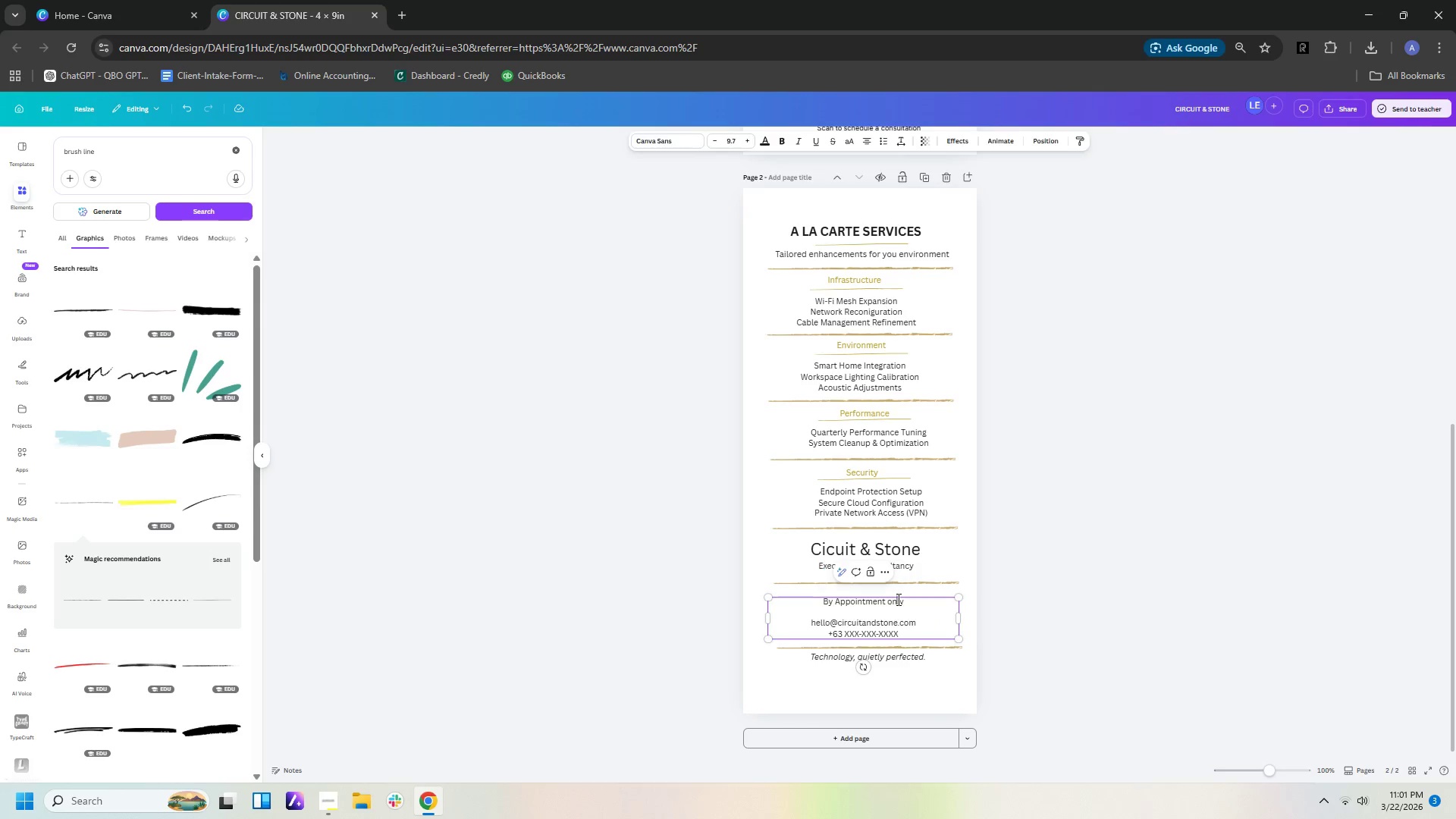 
double_click([897, 599])
 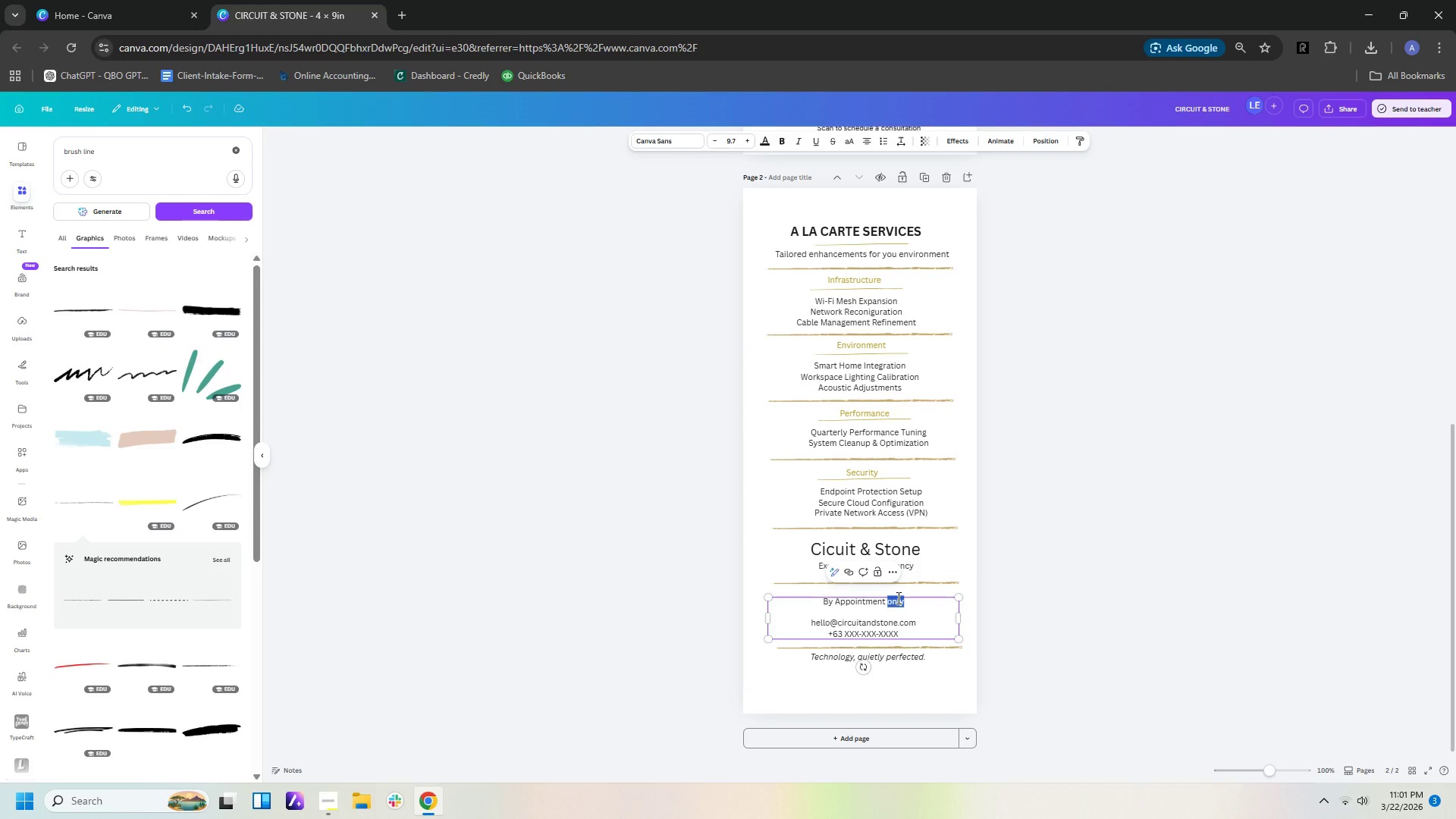 
type(Only)
 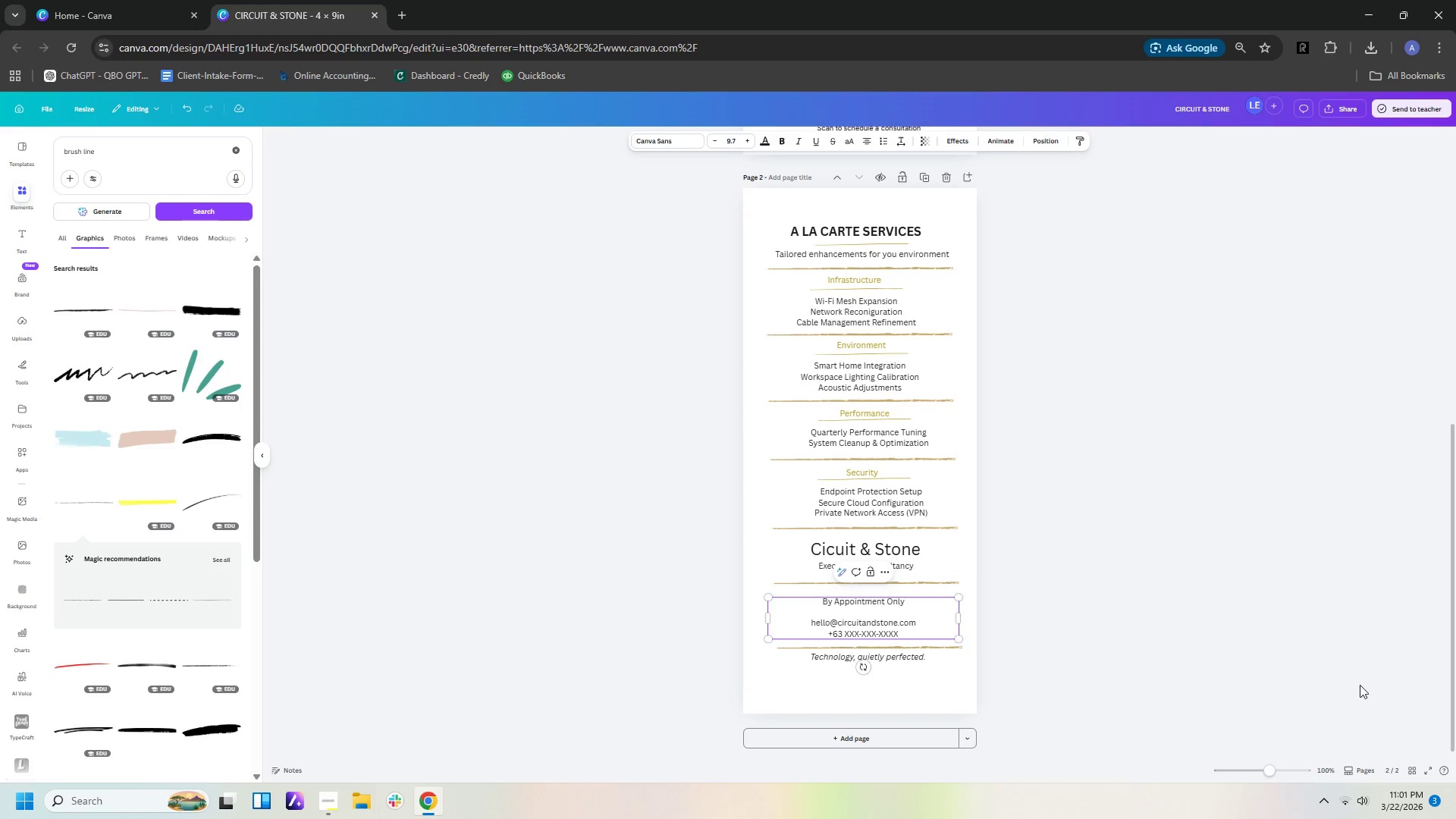 
left_click([1303, 689])
 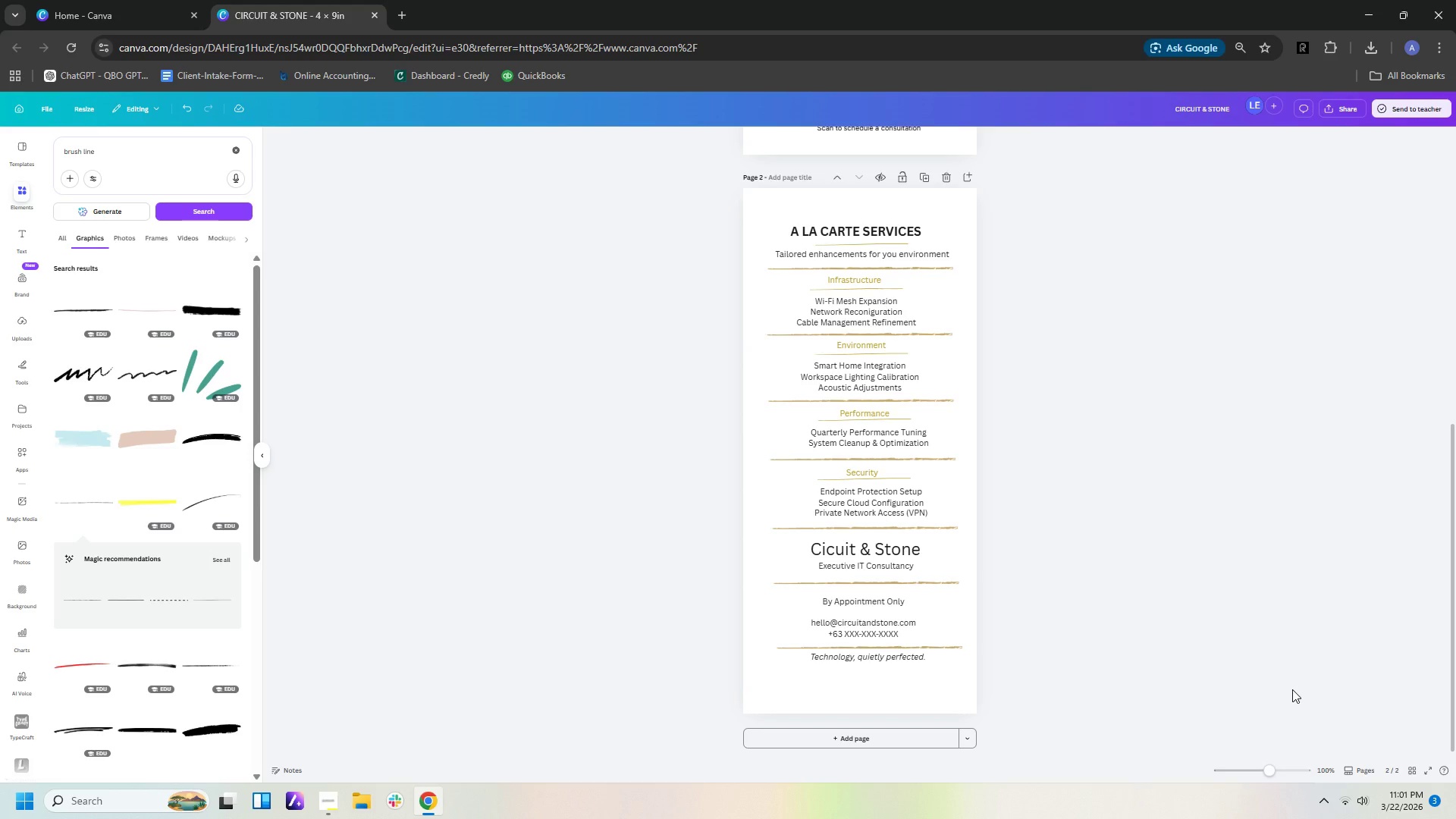 
wait(15.17)
 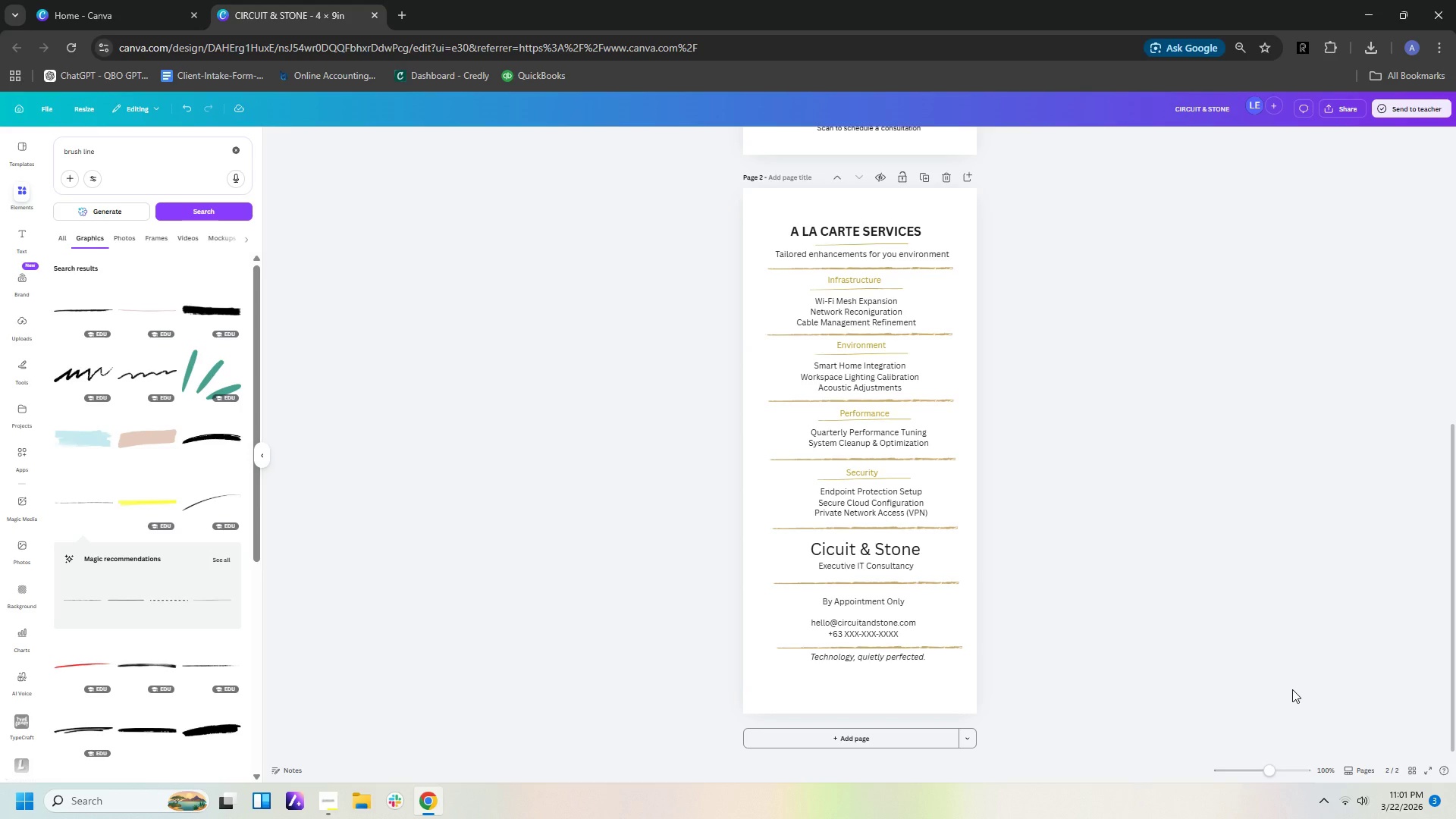 
double_click([850, 542])
 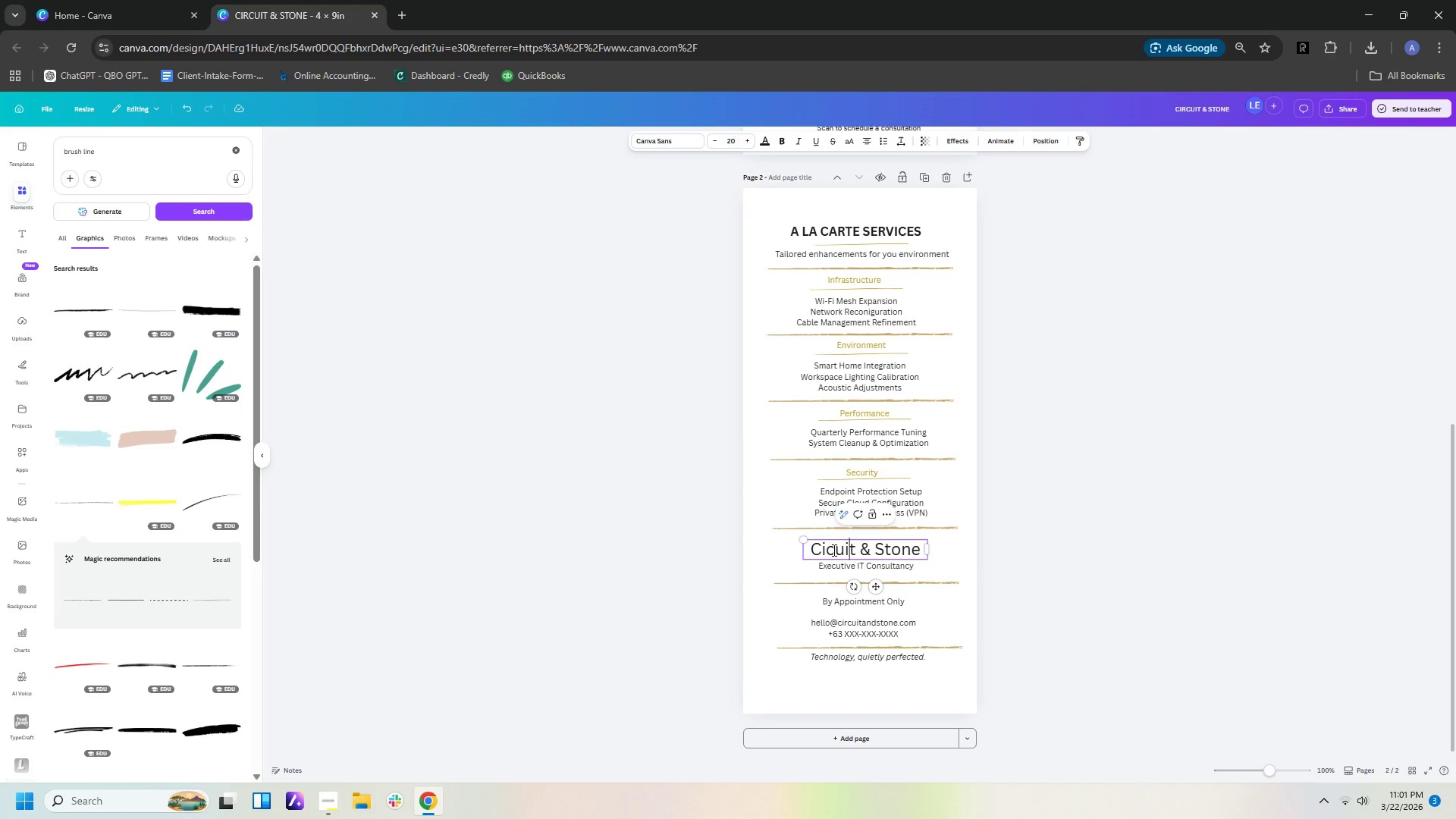 
left_click([833, 550])
 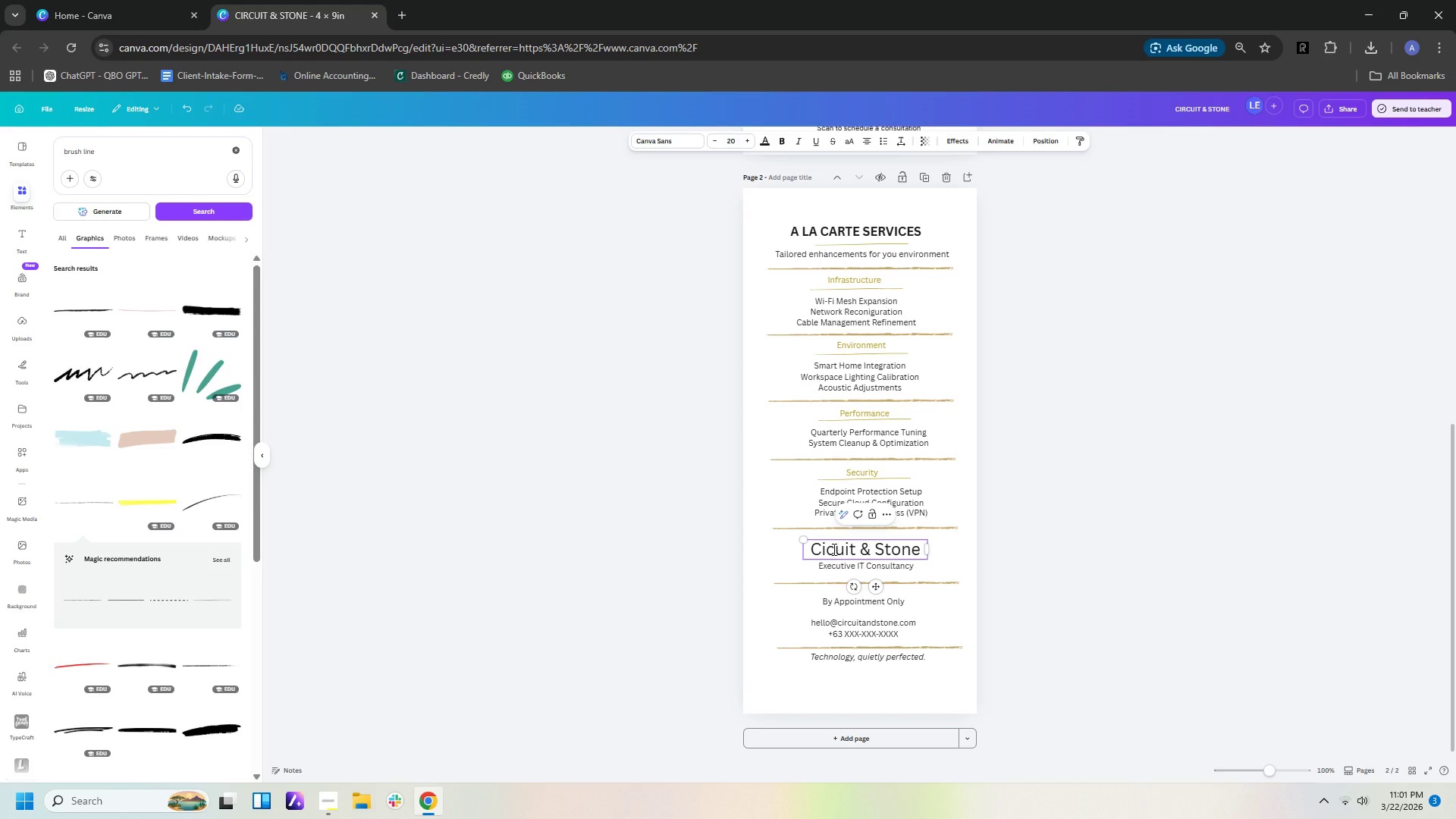 
key(ArrowLeft)
 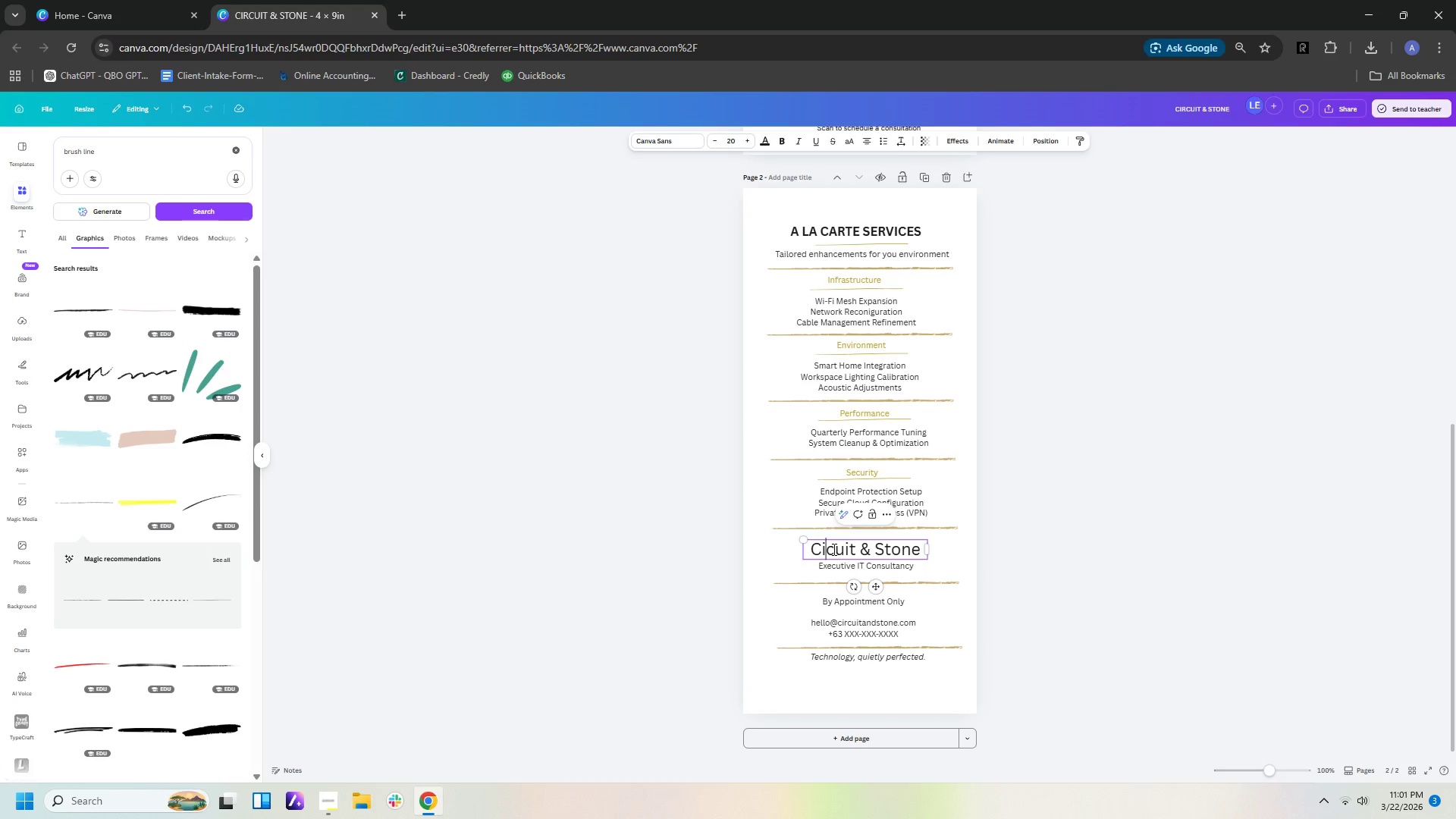 
key(R)
 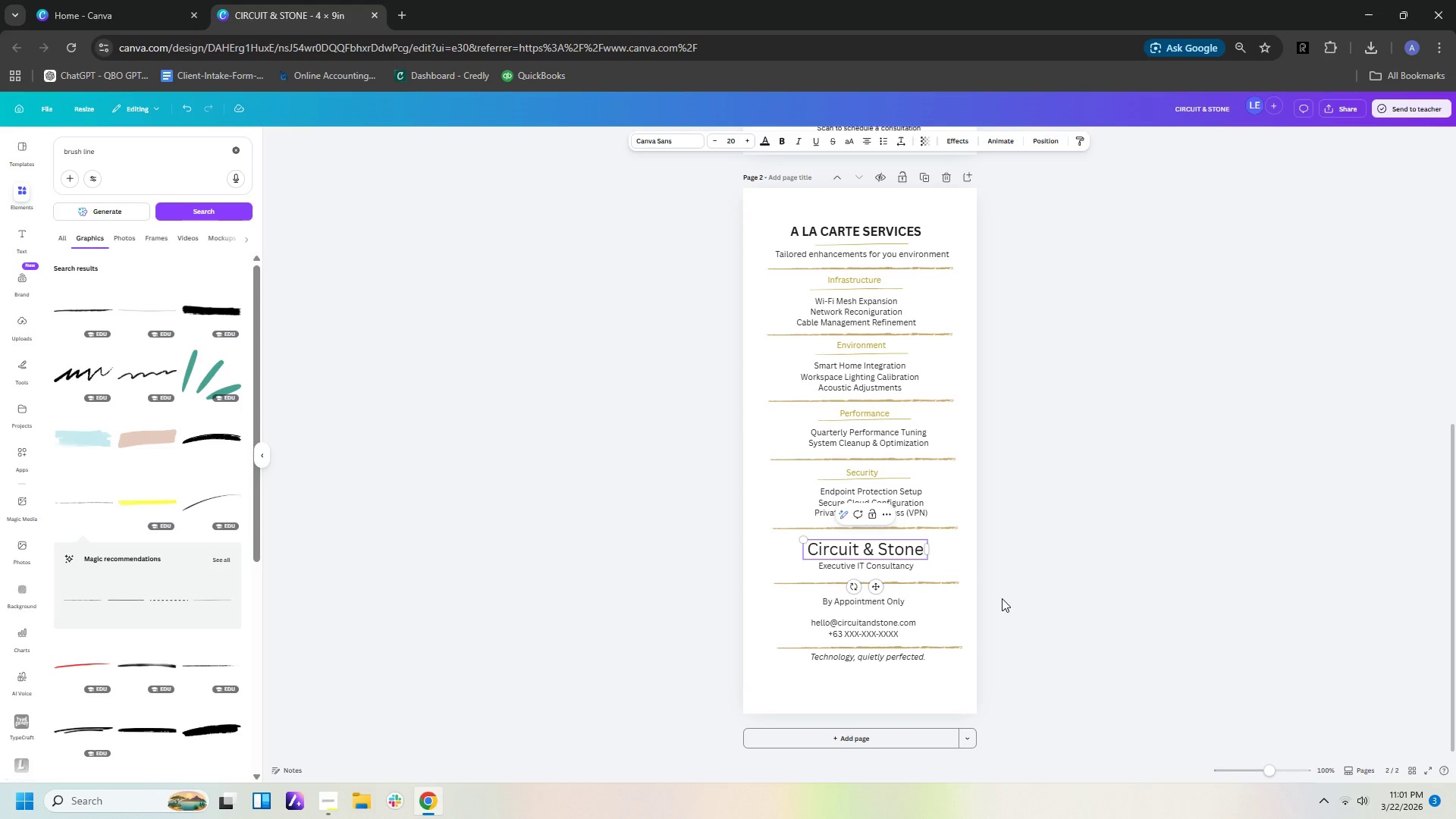 
left_click([1010, 599])
 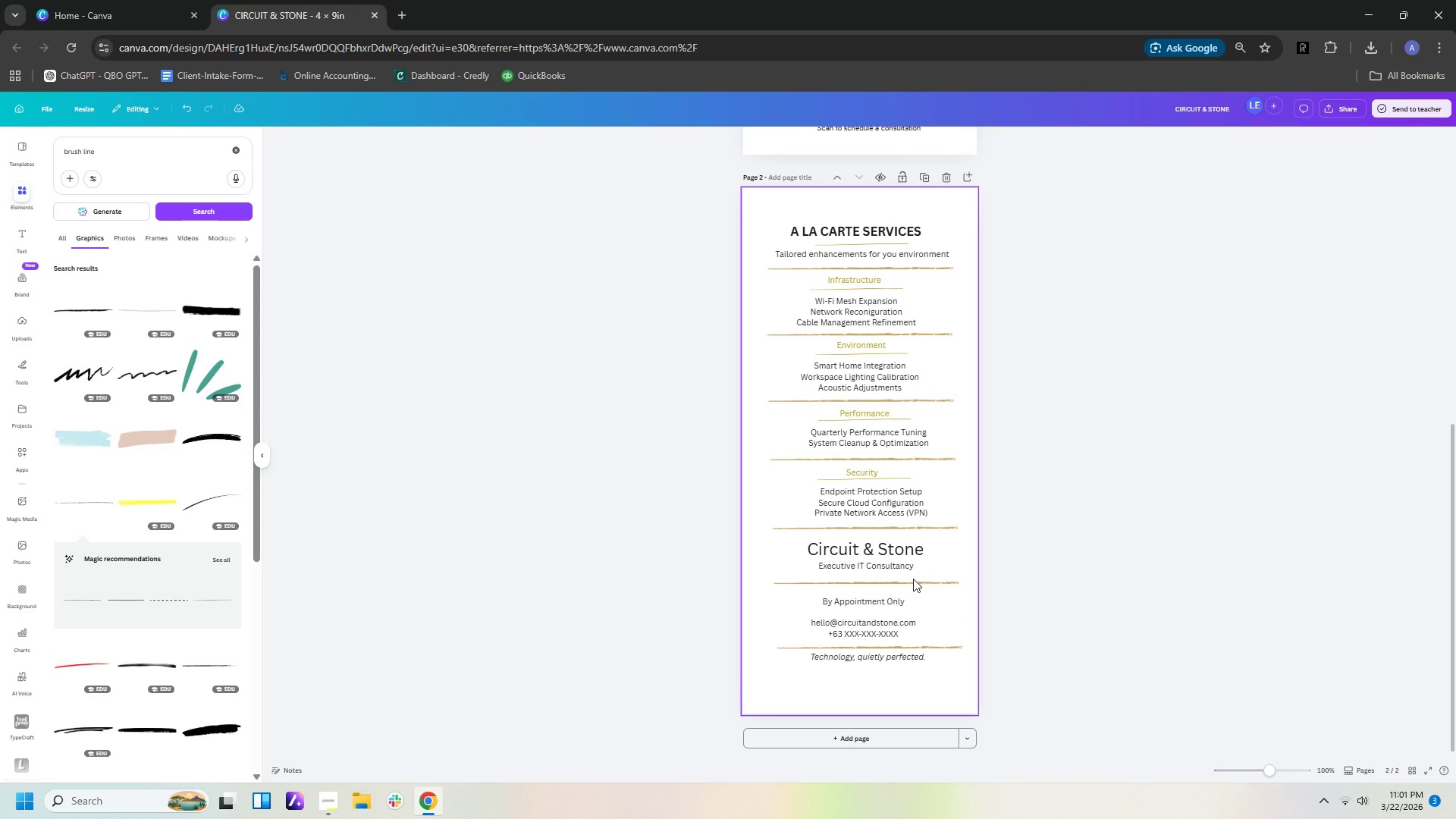 
wait(13.78)
 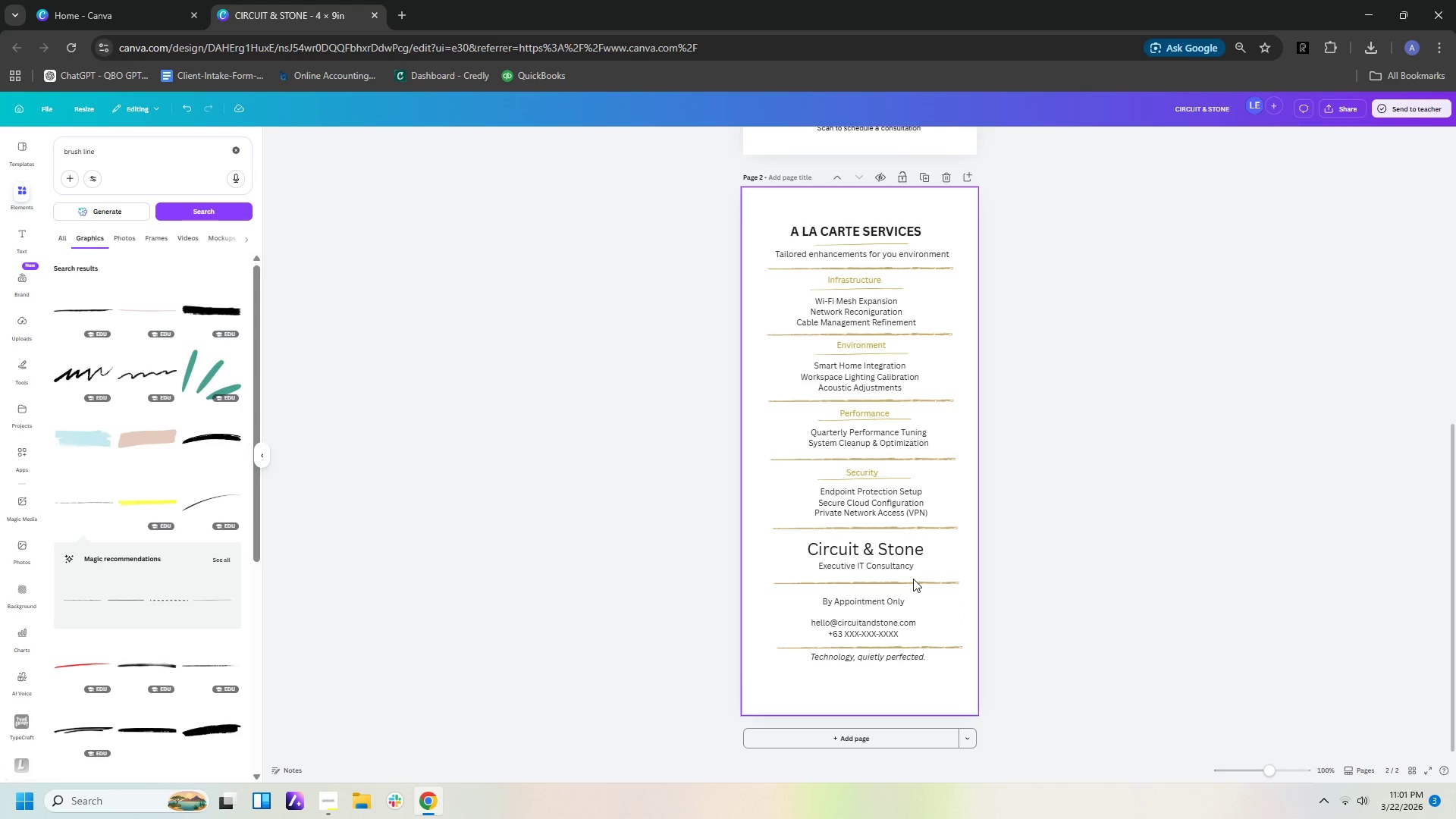 
left_click([861, 226])
 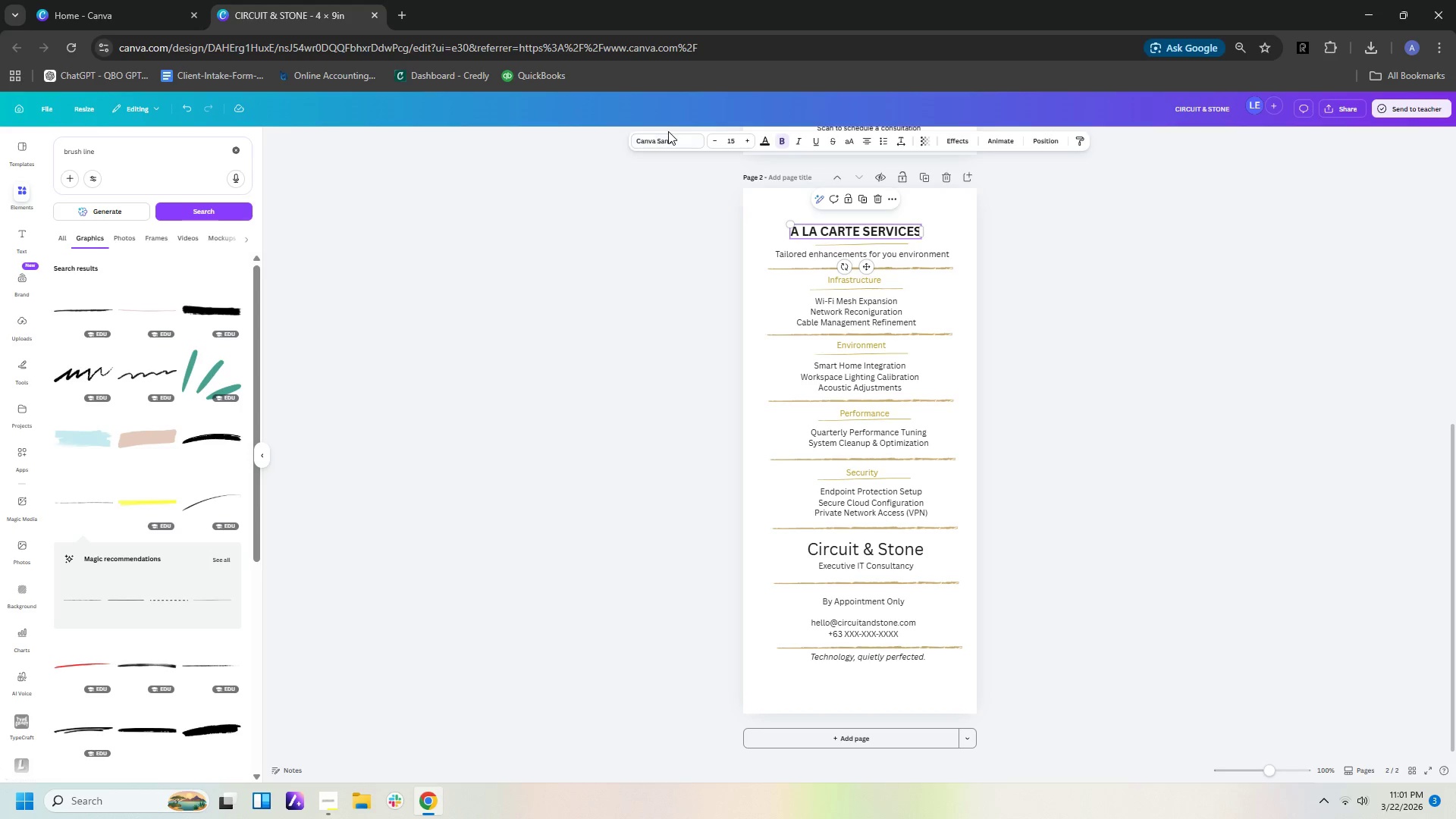 
double_click([667, 140])
 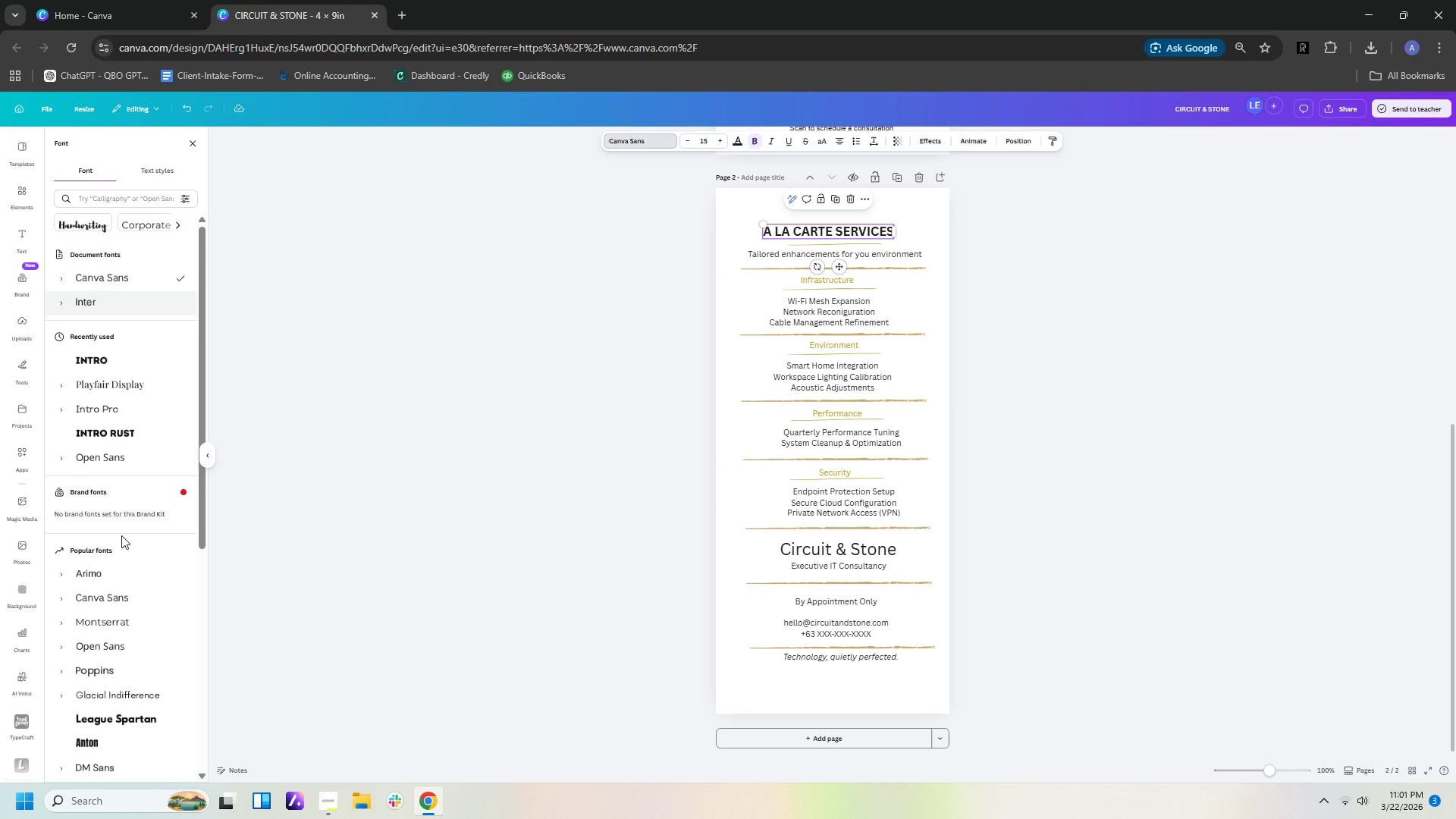 
scroll: coordinate [142, 558], scroll_direction: down, amount: 28.0
 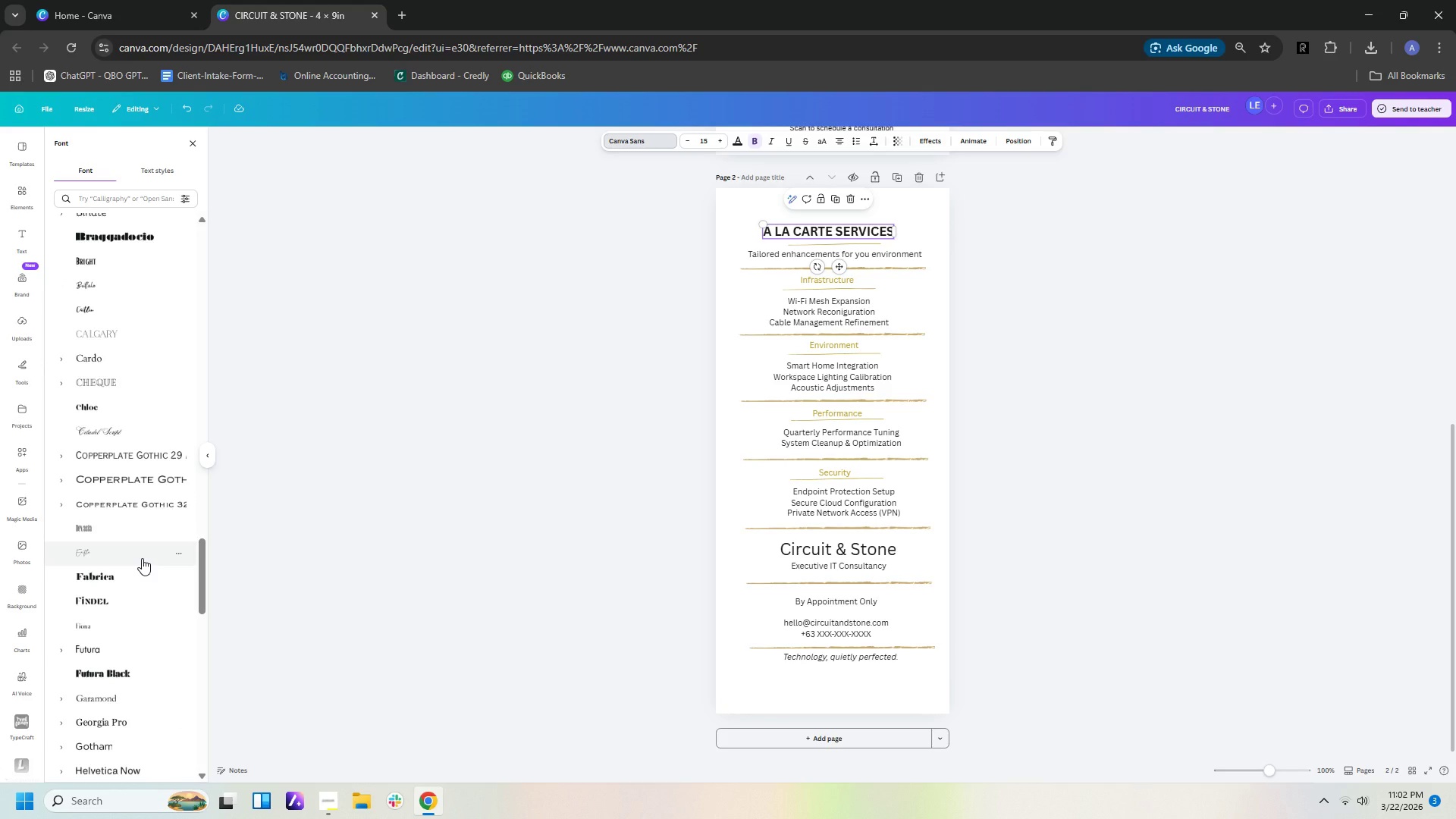 
scroll: coordinate [143, 558], scroll_direction: down, amount: 2.0
 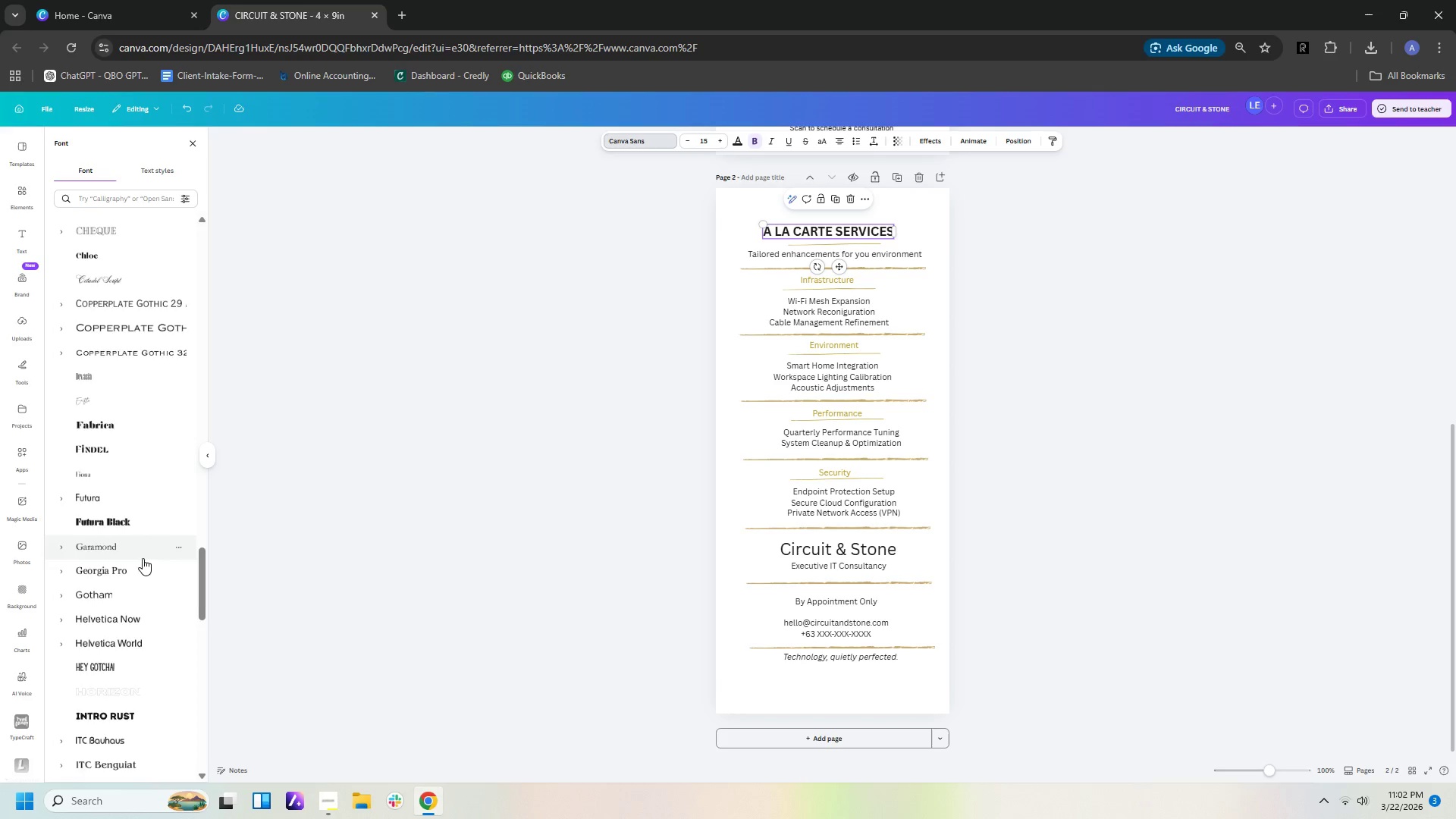 
scroll: coordinate [136, 543], scroll_direction: up, amount: 2.0
 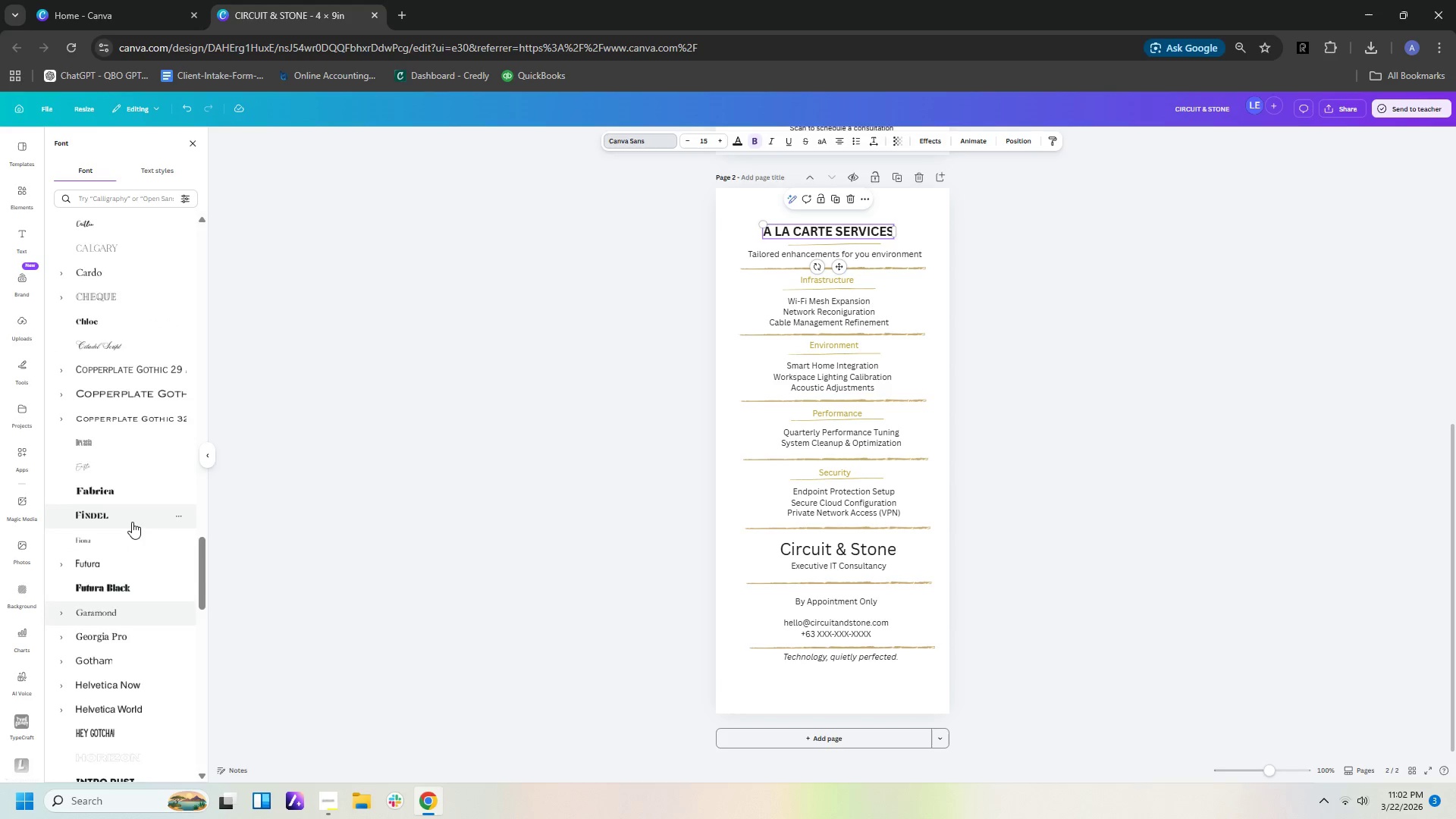 
mouse_move([149, 513])
 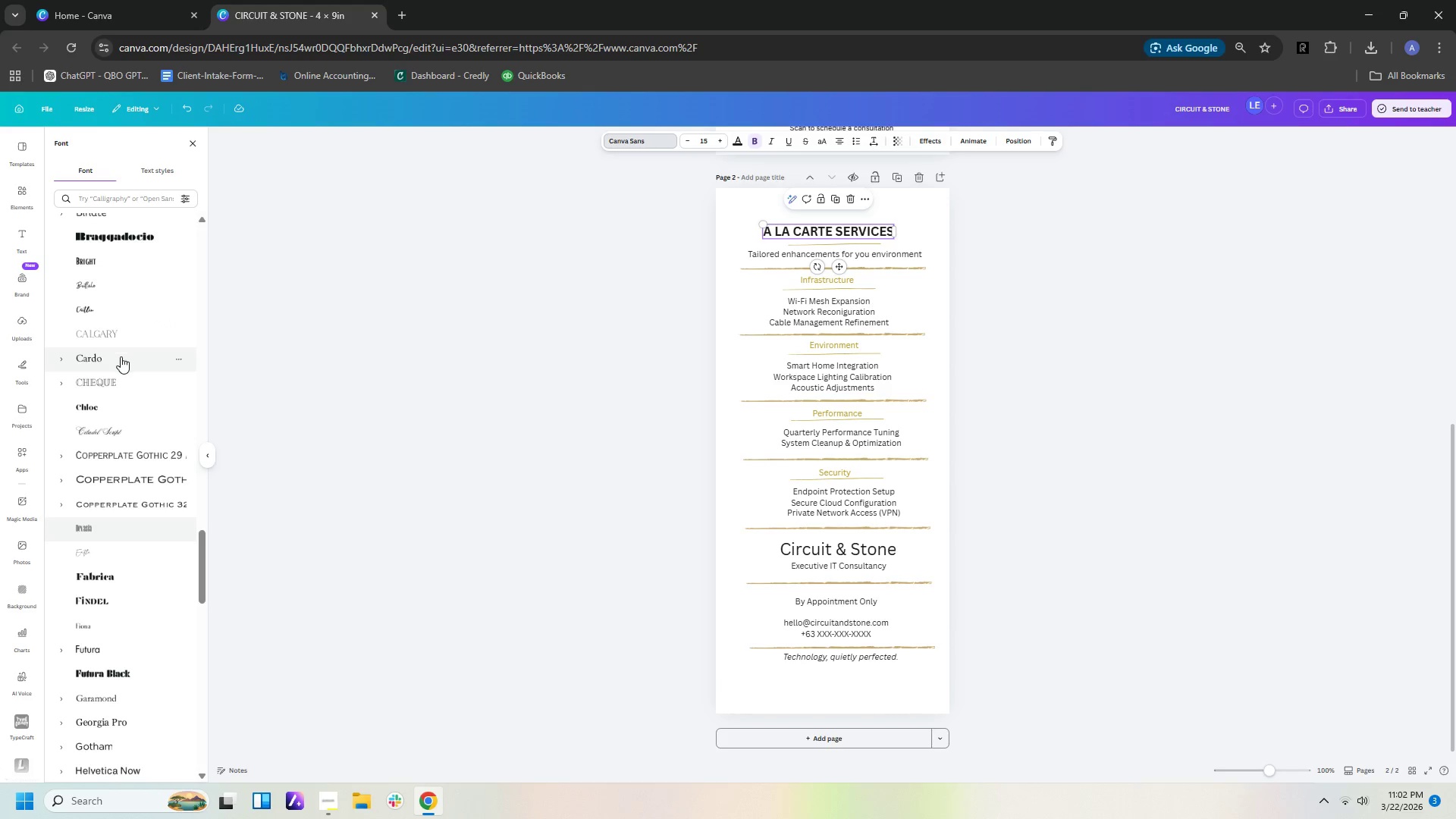 
left_click([121, 356])
 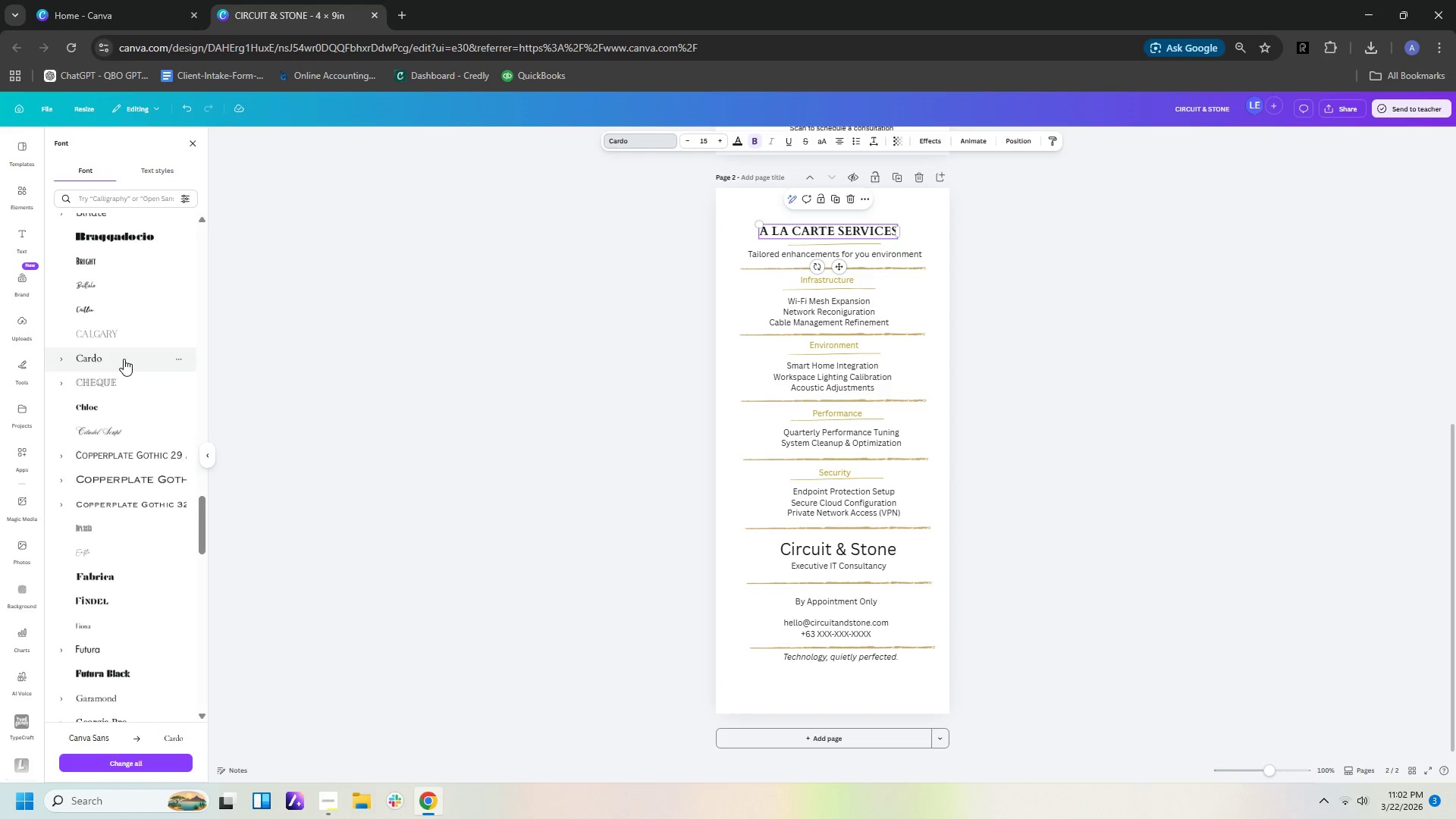 
scroll: coordinate [116, 501], scroll_direction: down, amount: 119.0
 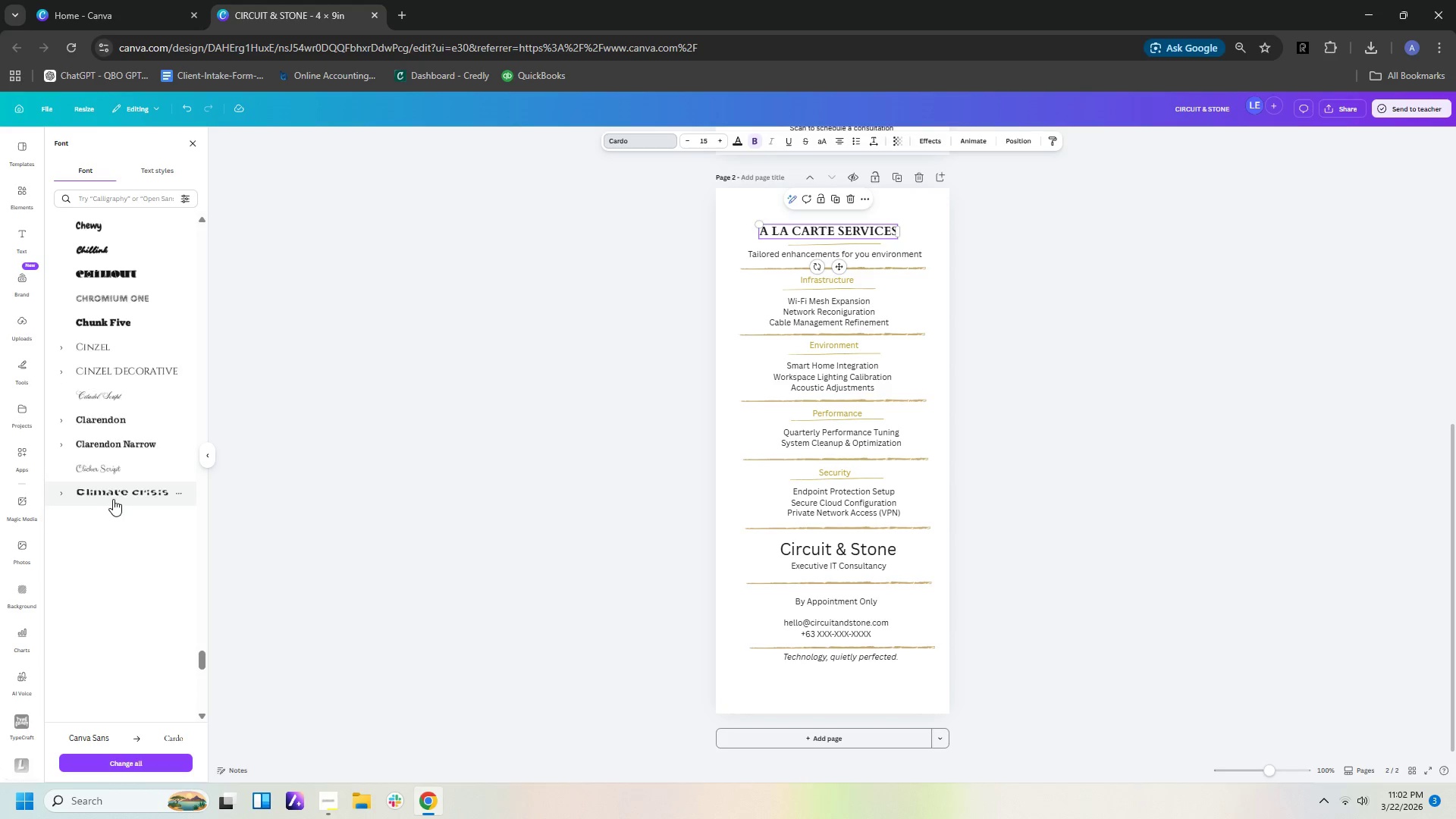 
scroll: coordinate [117, 526], scroll_direction: down, amount: 29.0
 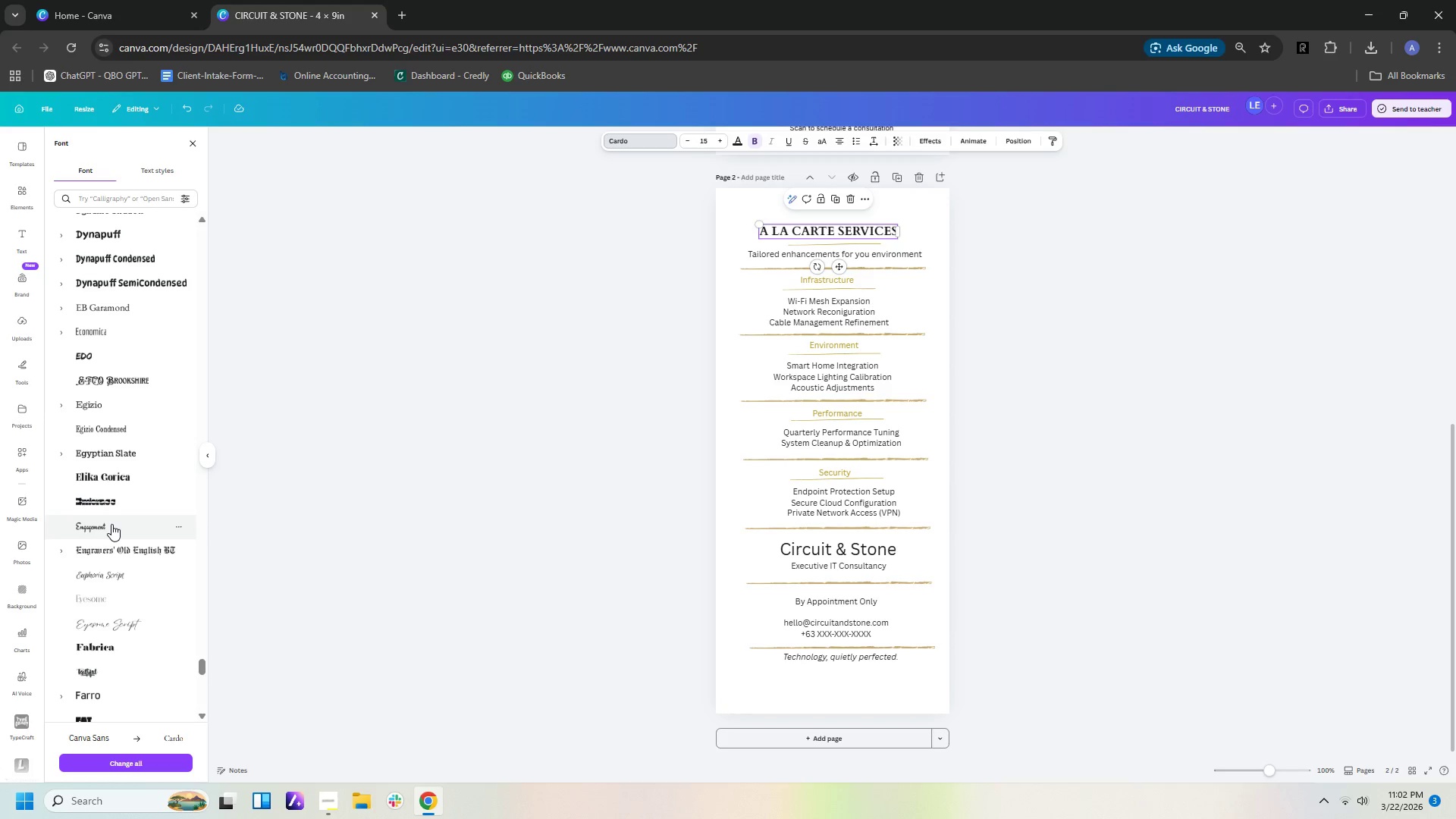 
scroll: coordinate [110, 524], scroll_direction: down, amount: 7.0
 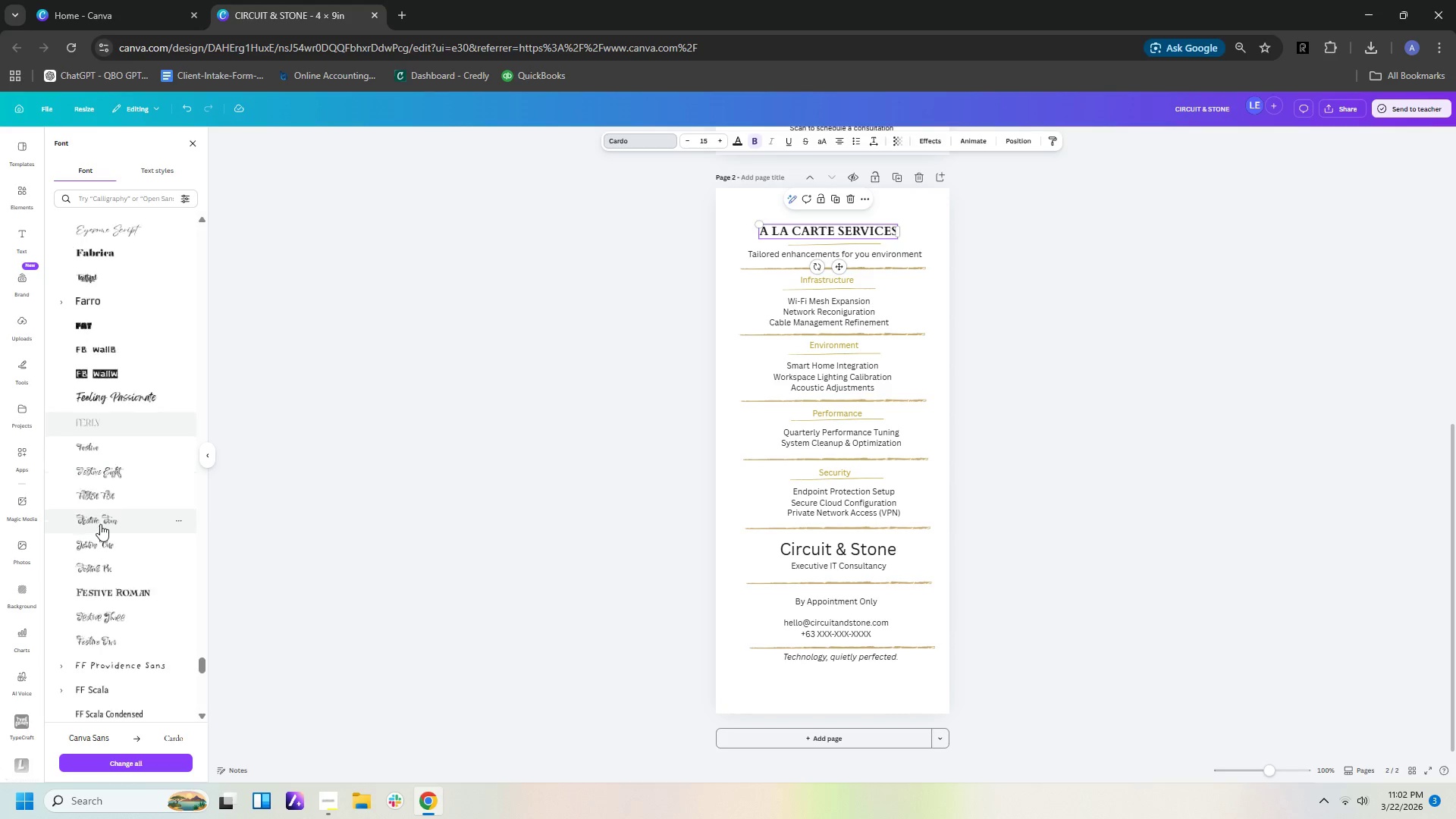 
mouse_move([84, 519])
 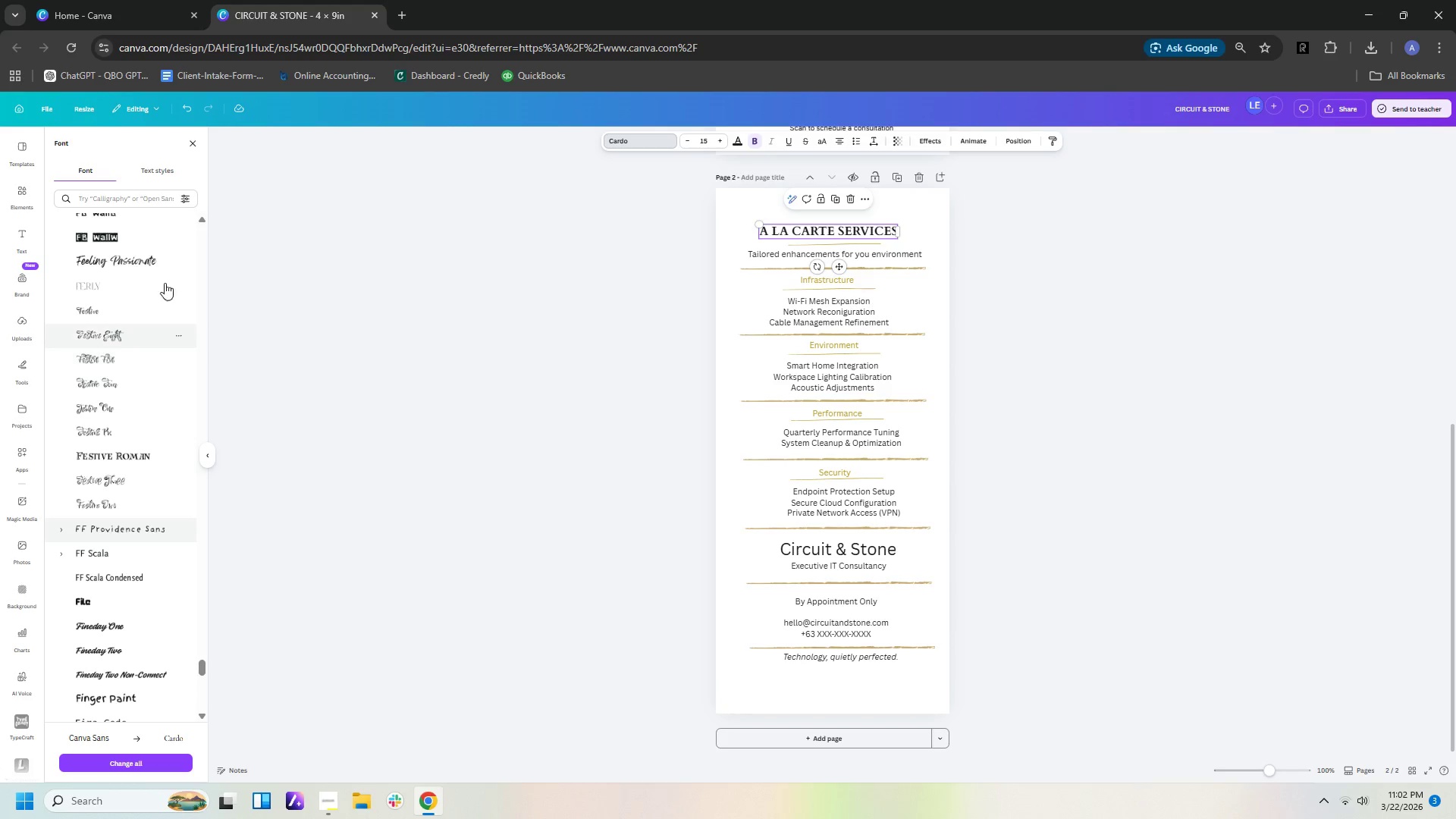 
left_click([154, 205])
 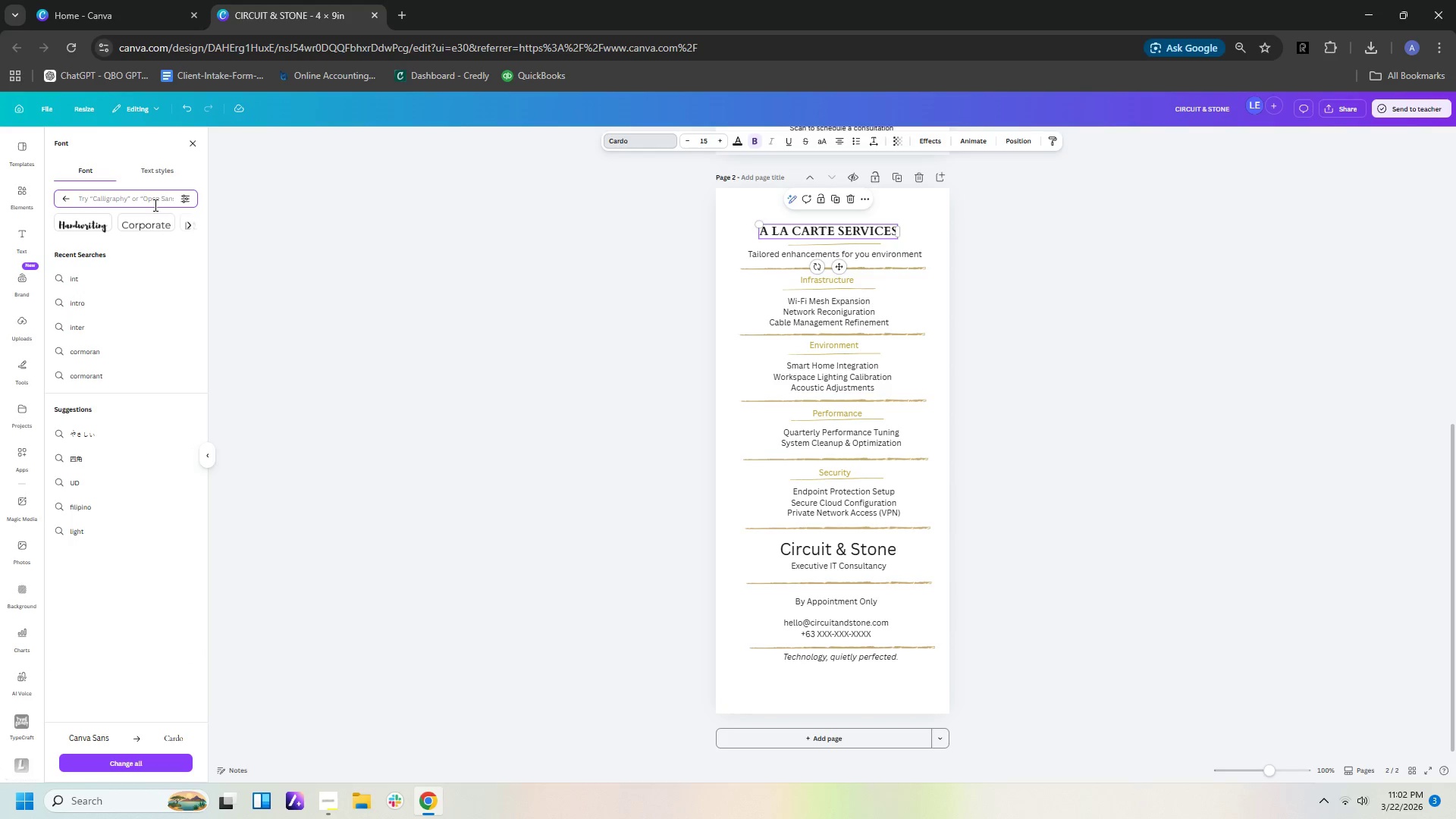 
type(helb)
key(Backspace)
type(veti)
 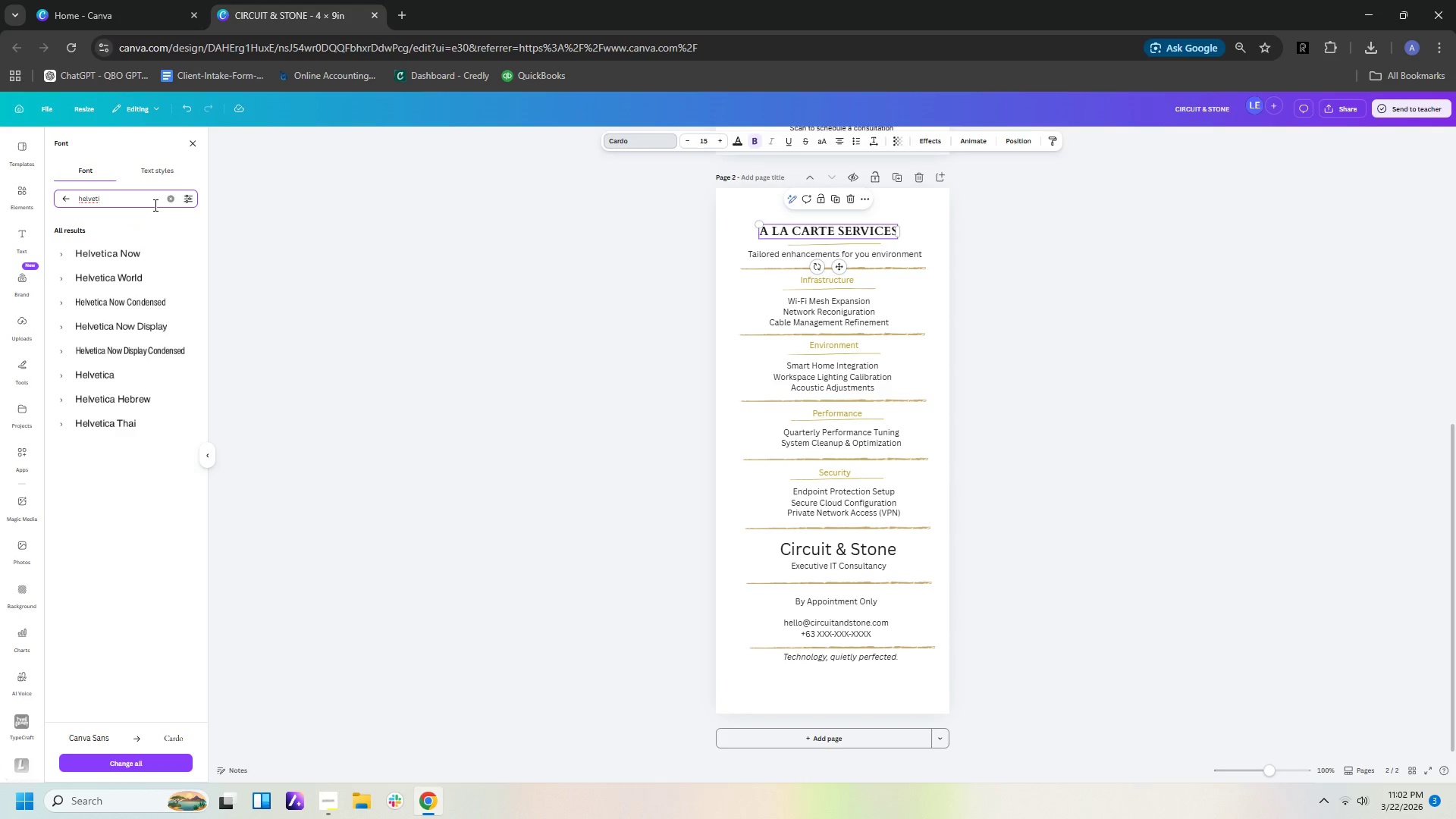 
type(ca)
 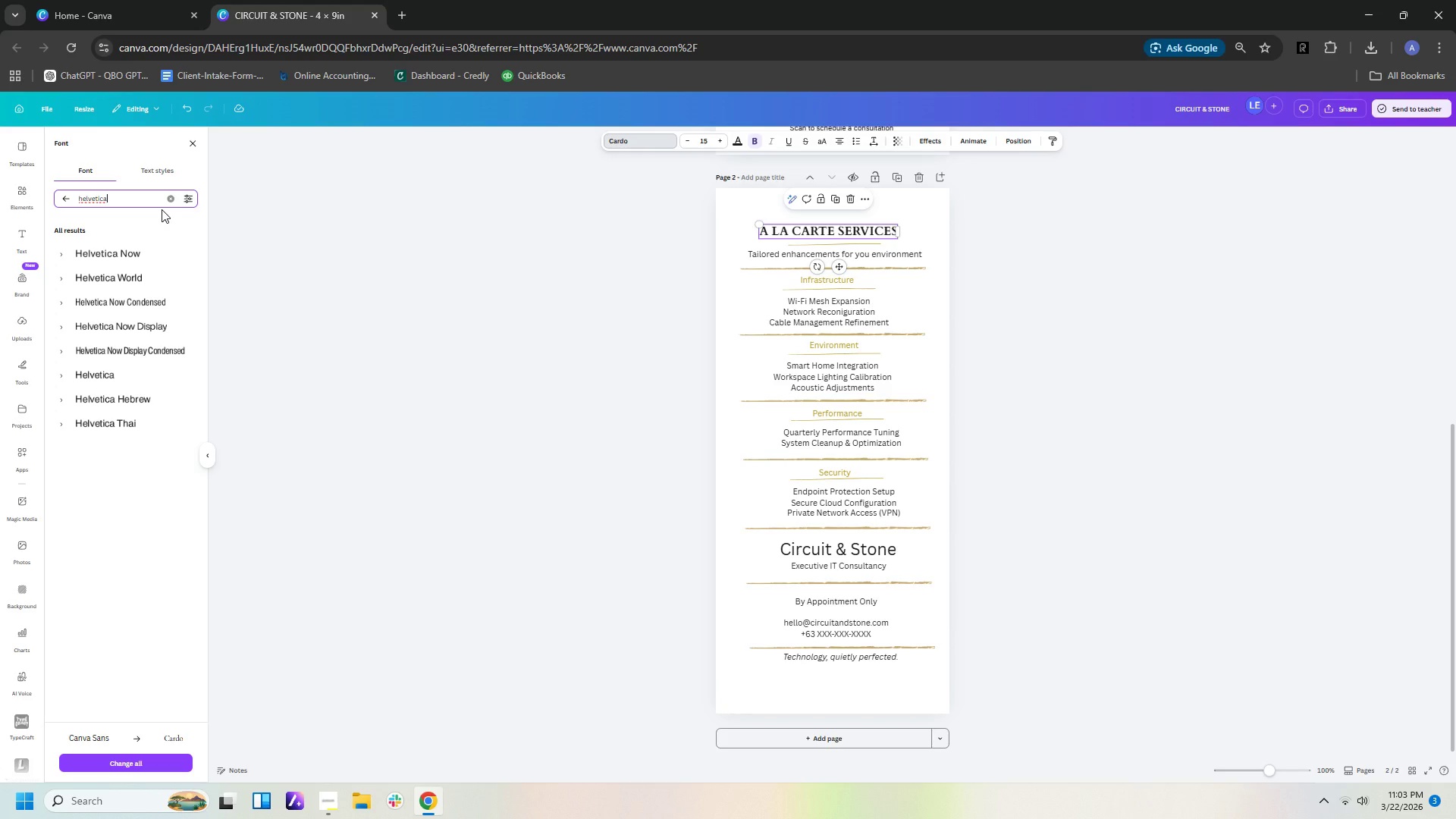 
wait(20.23)
 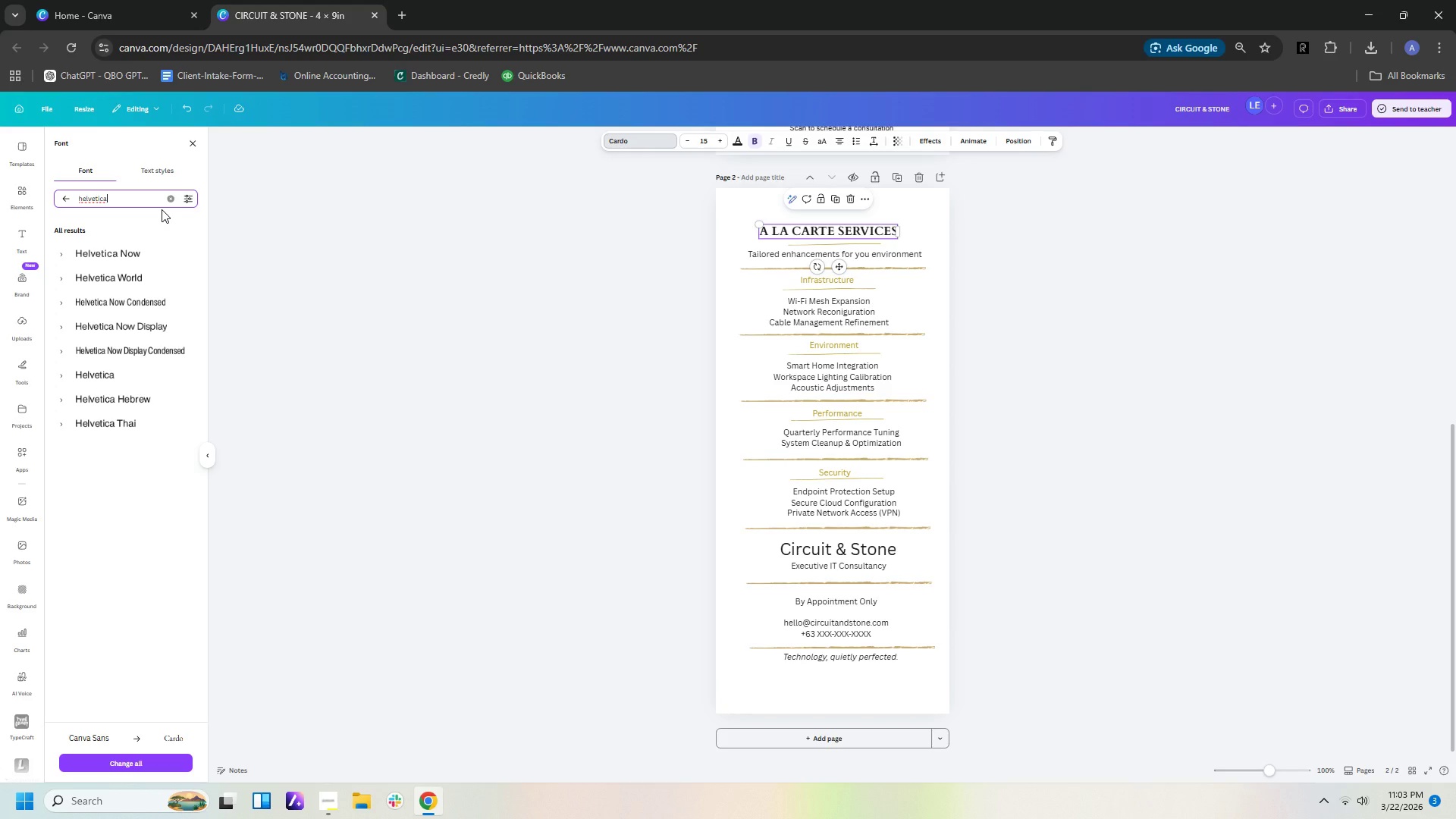 
left_click([126, 260])
 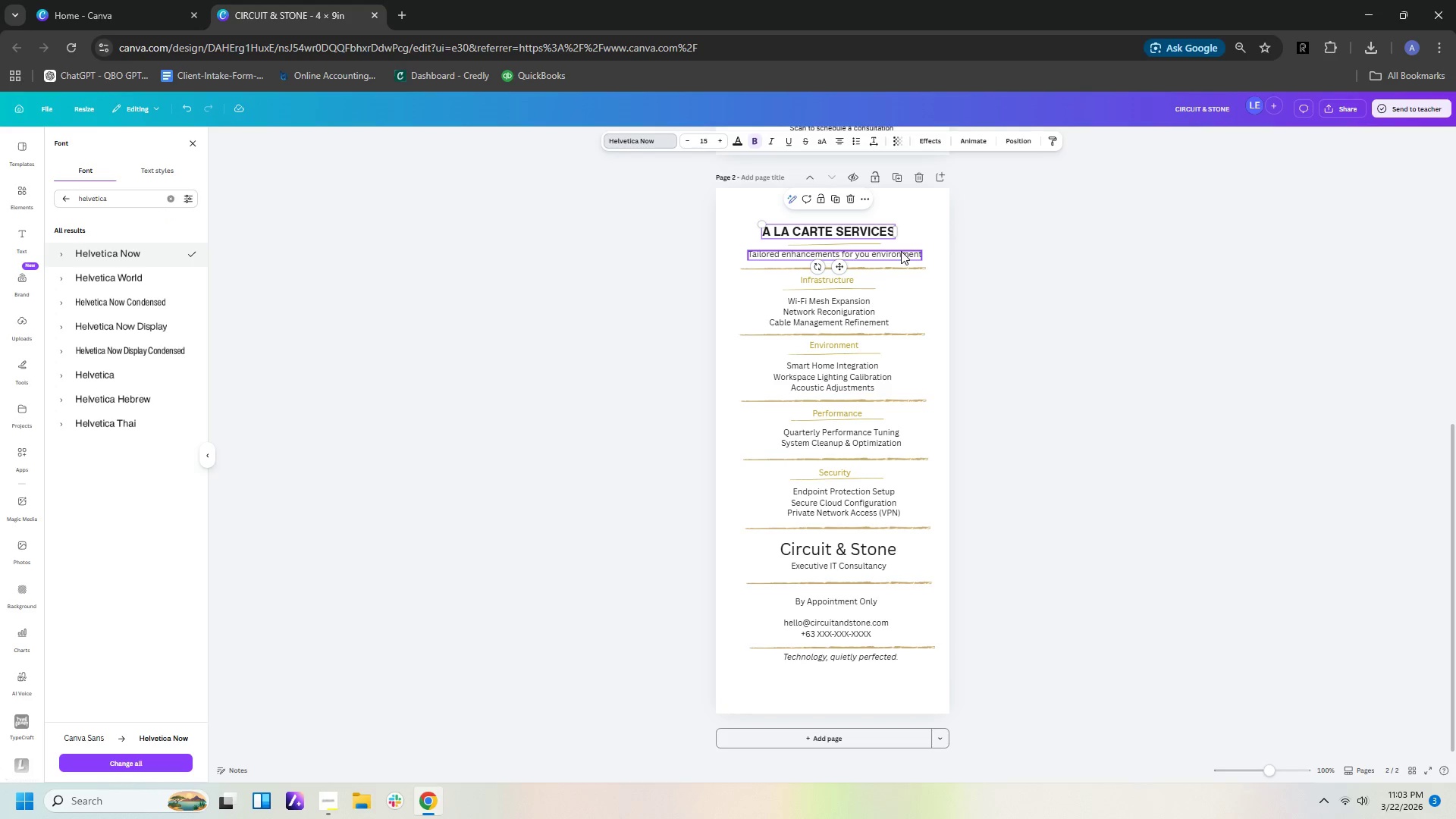 
left_click_drag(start_coordinate=[733, 228], to_coordinate=[966, 698])
 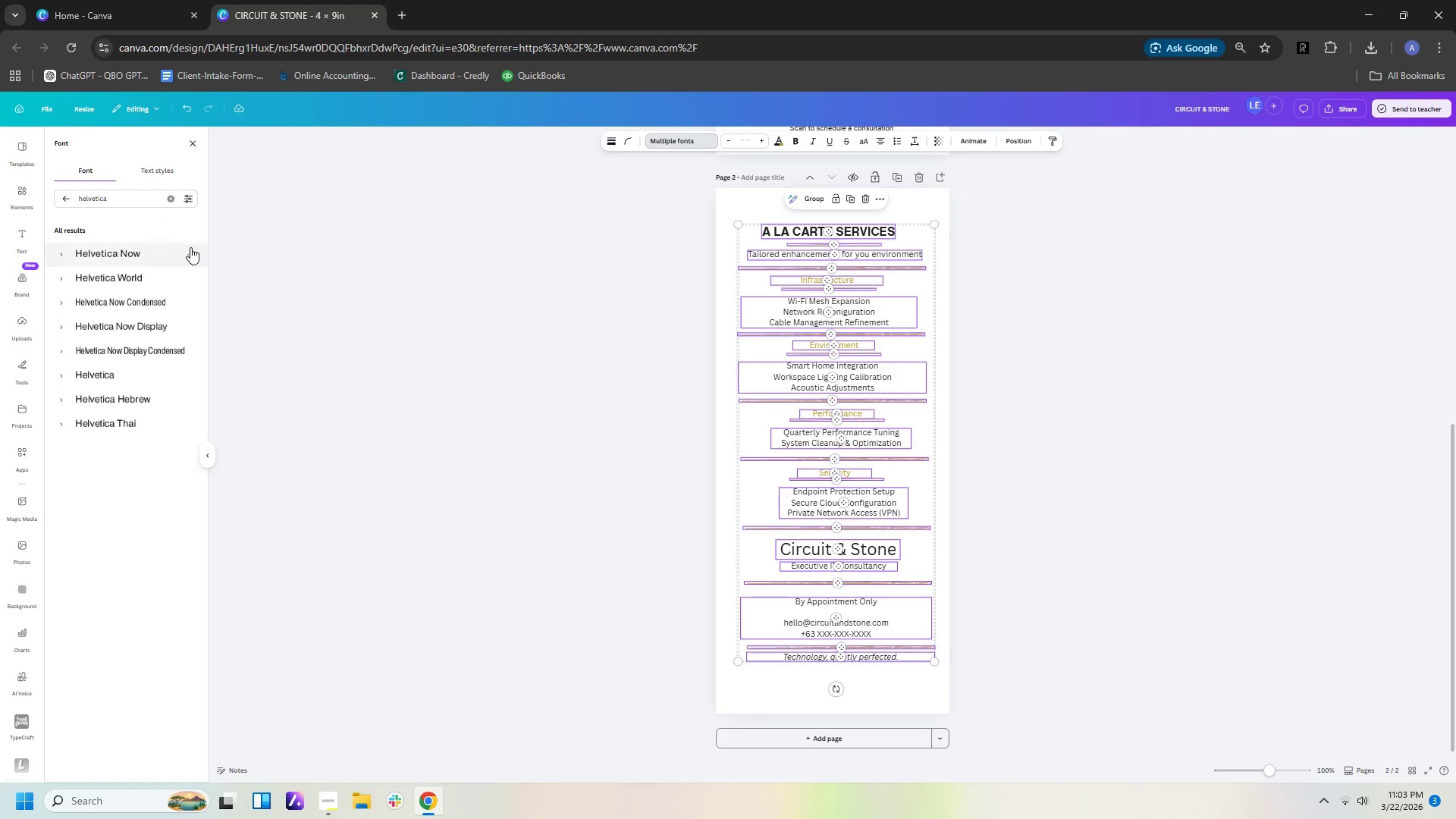 
left_click([165, 250])
 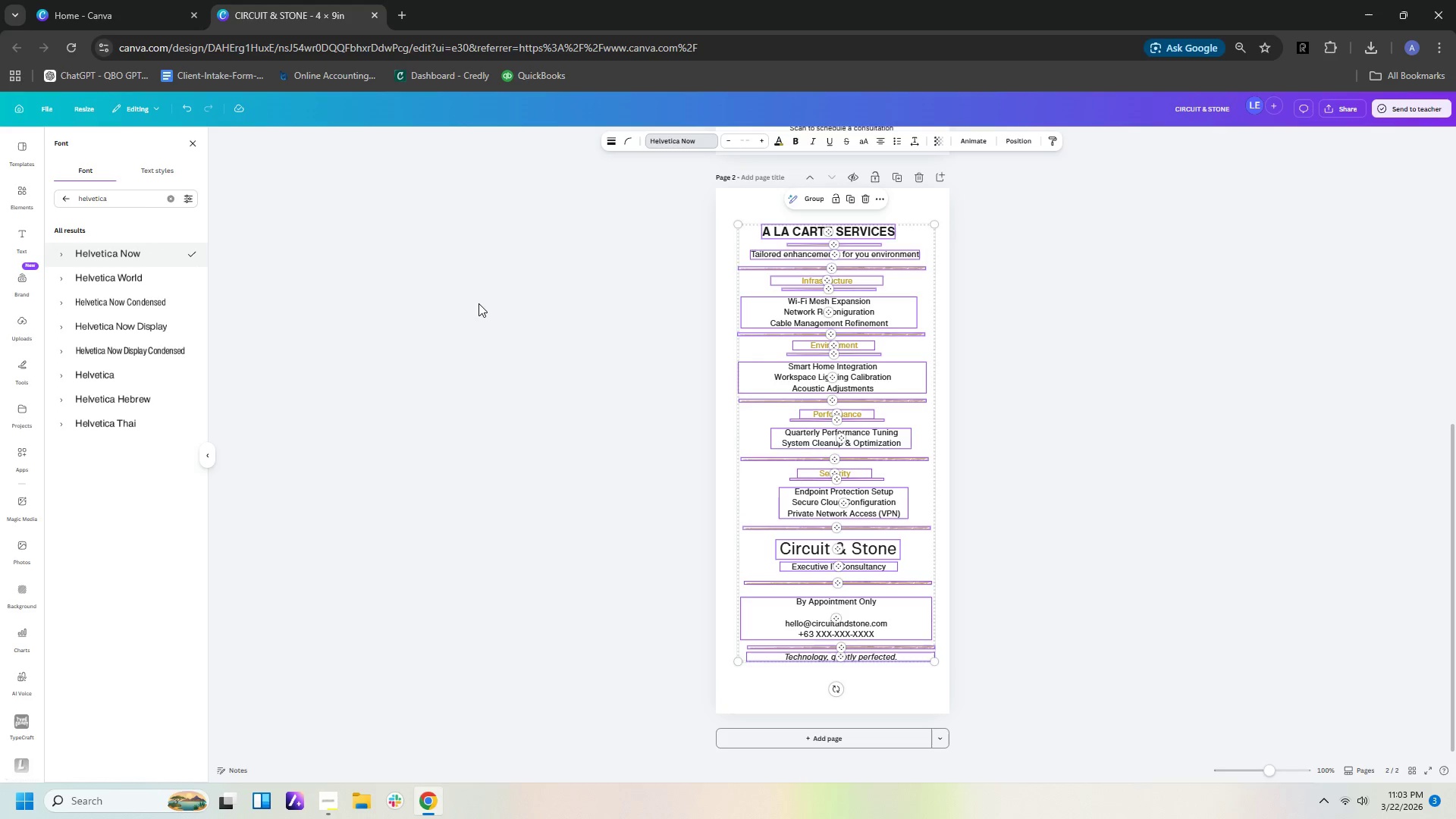 
left_click([479, 303])
 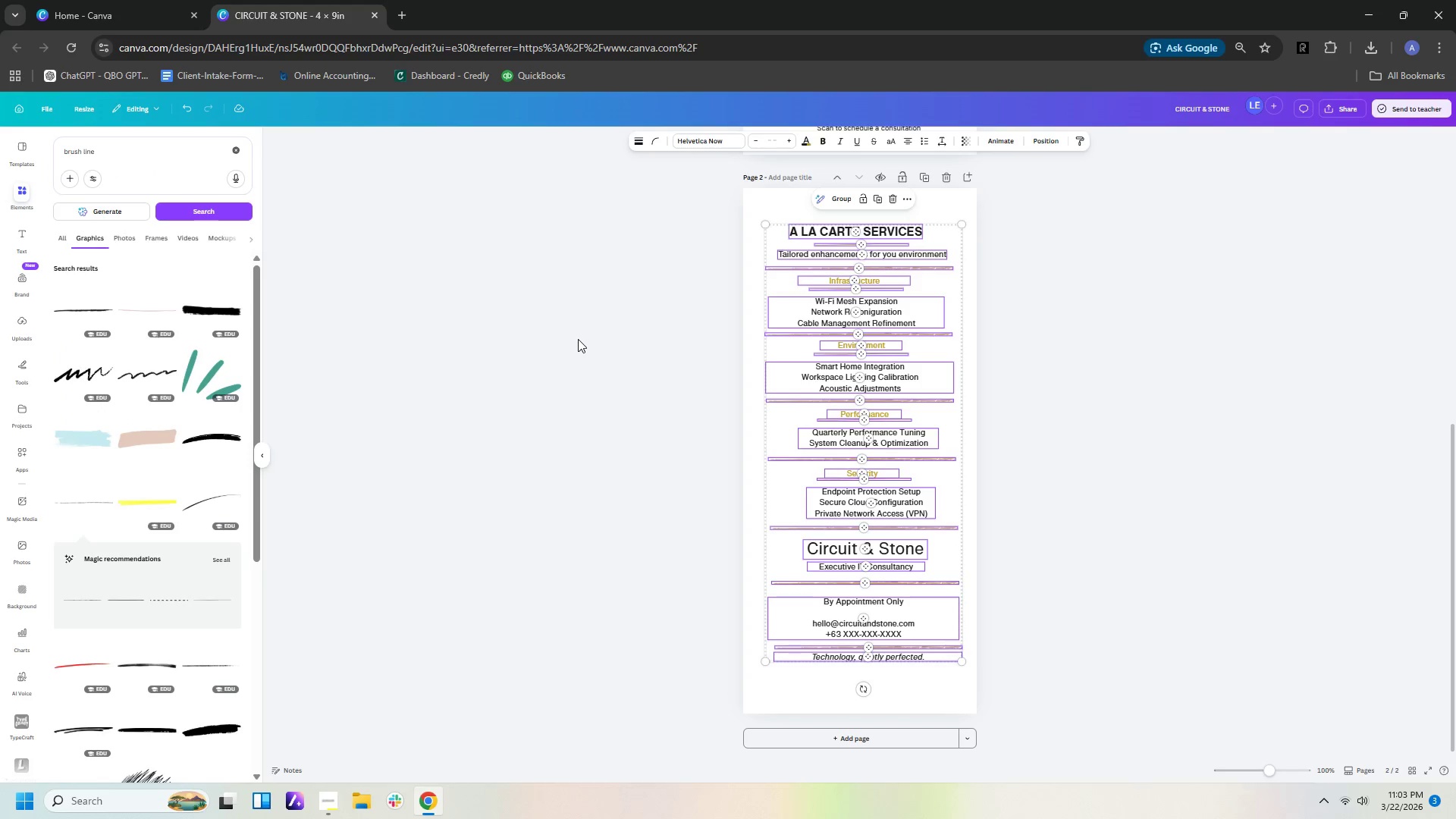 
scroll: coordinate [578, 339], scroll_direction: up, amount: 3.0
 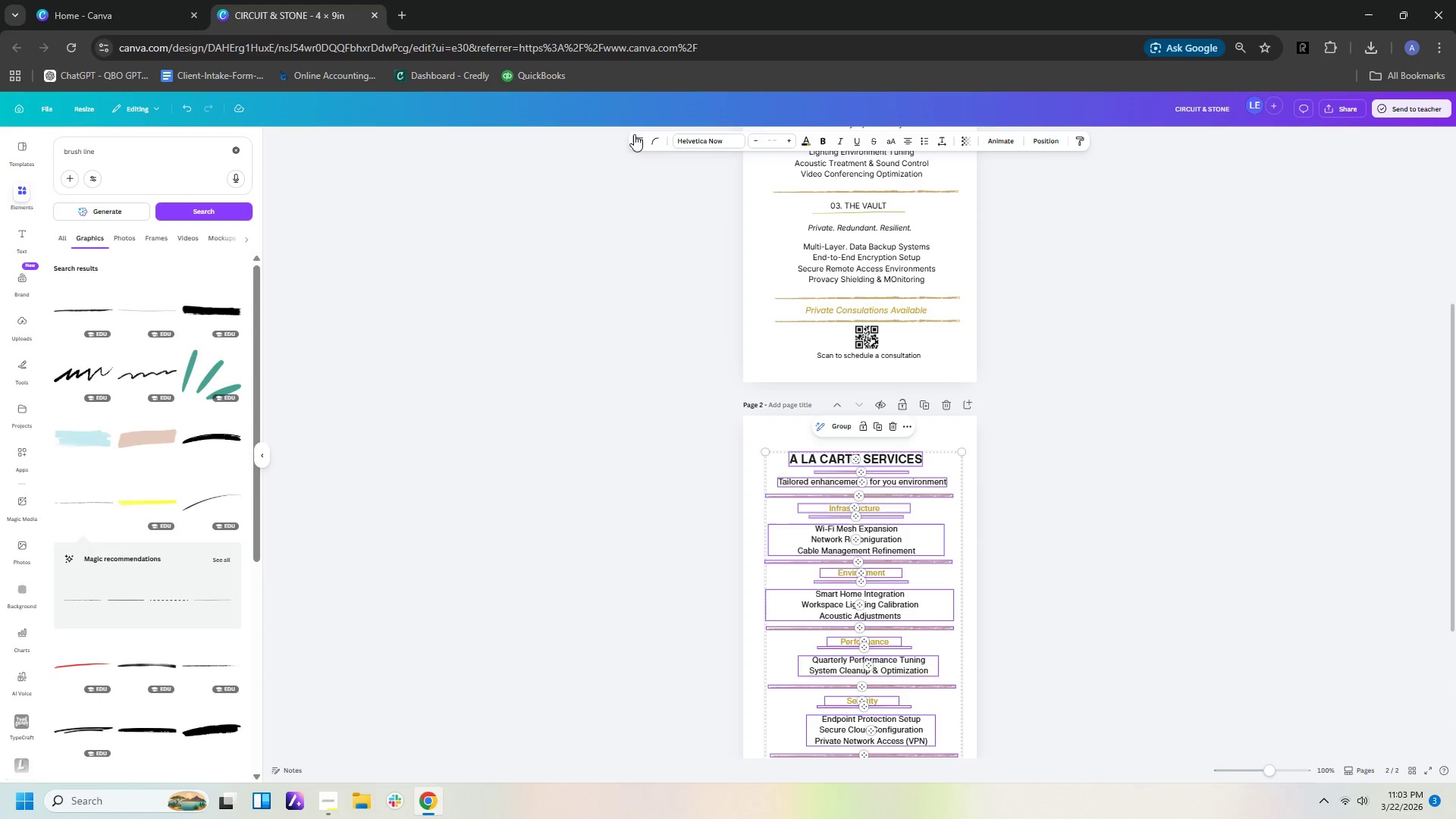 
left_click([636, 137])
 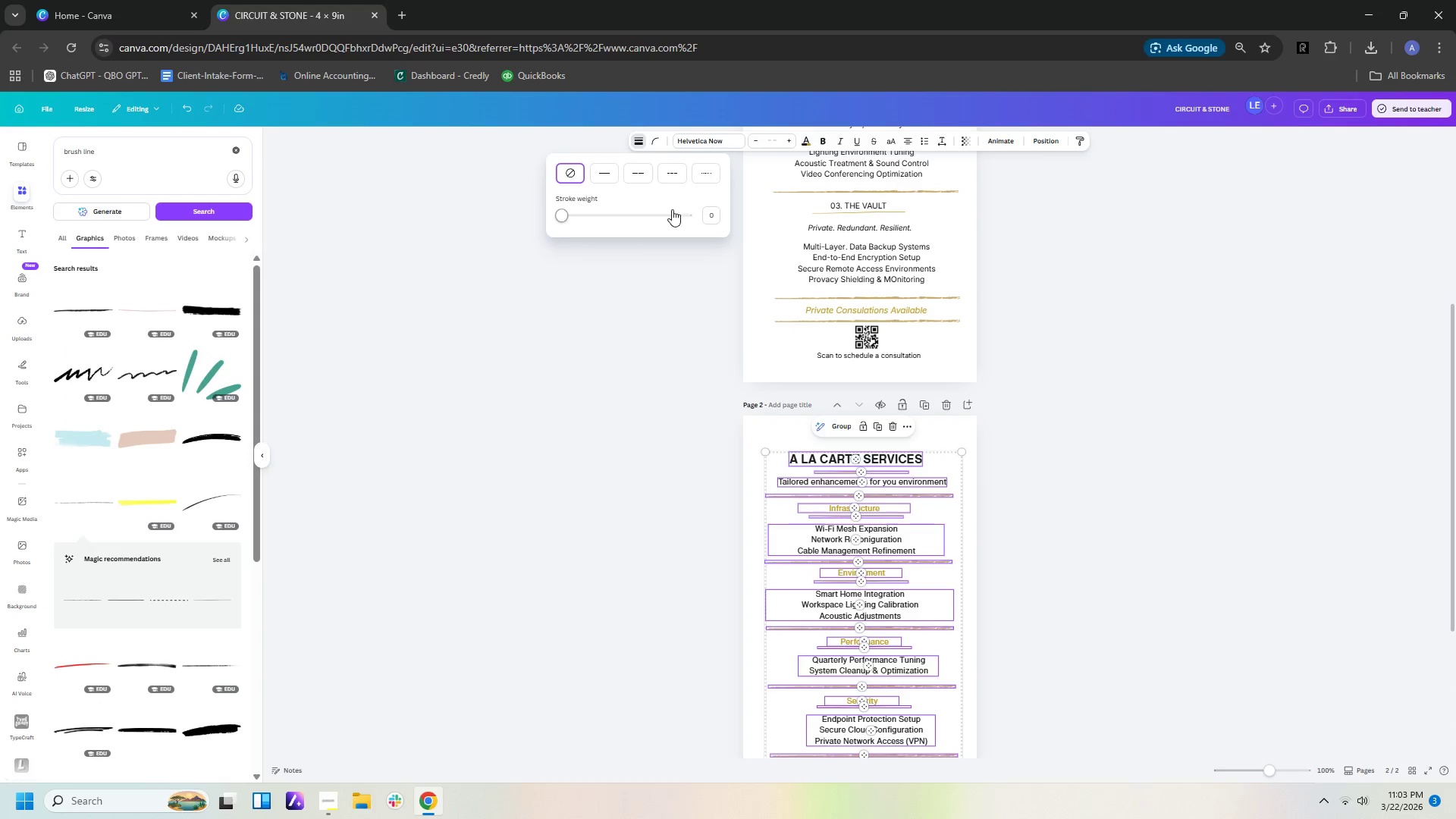 
left_click([660, 278])
 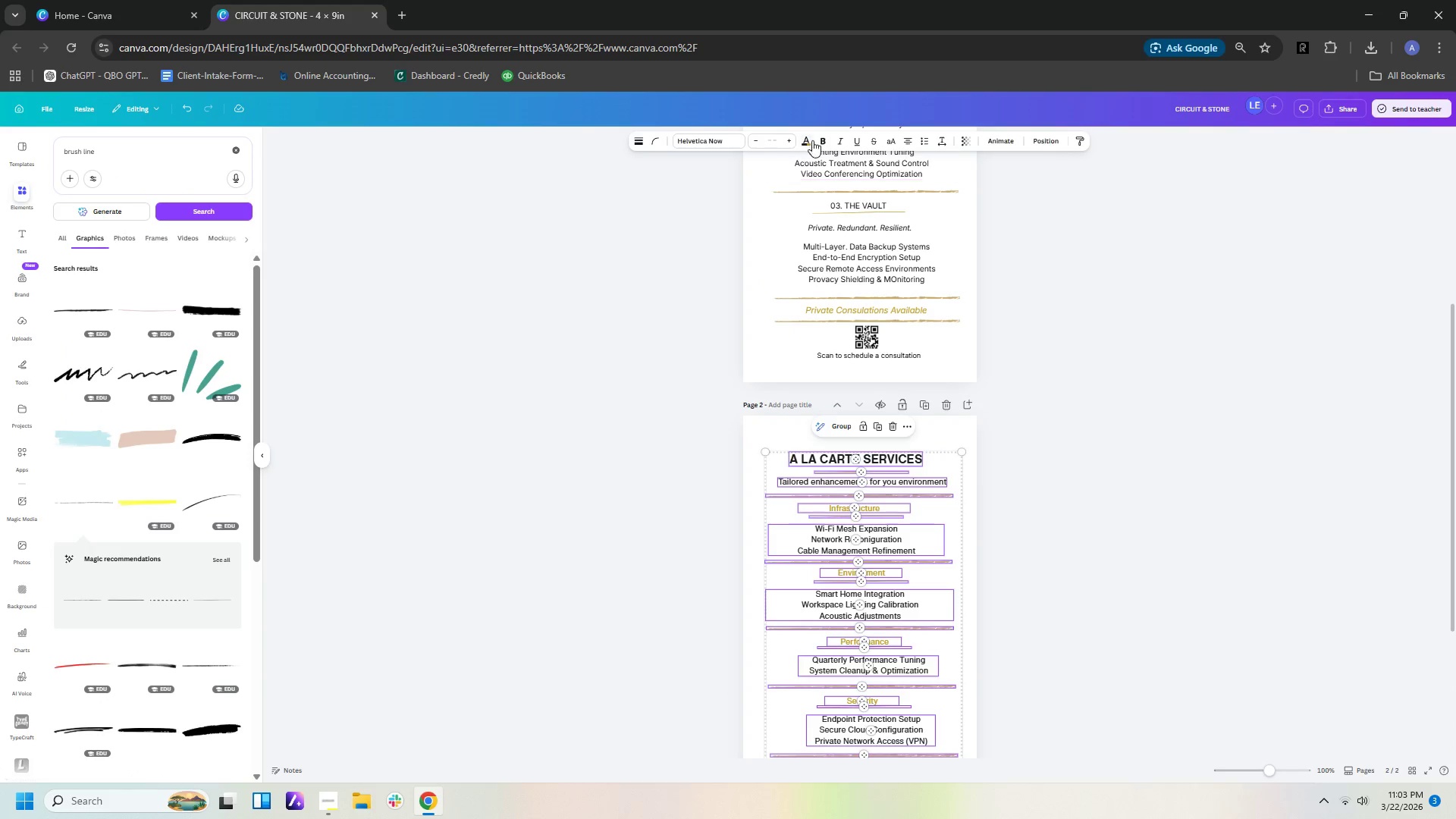 
left_click([812, 140])
 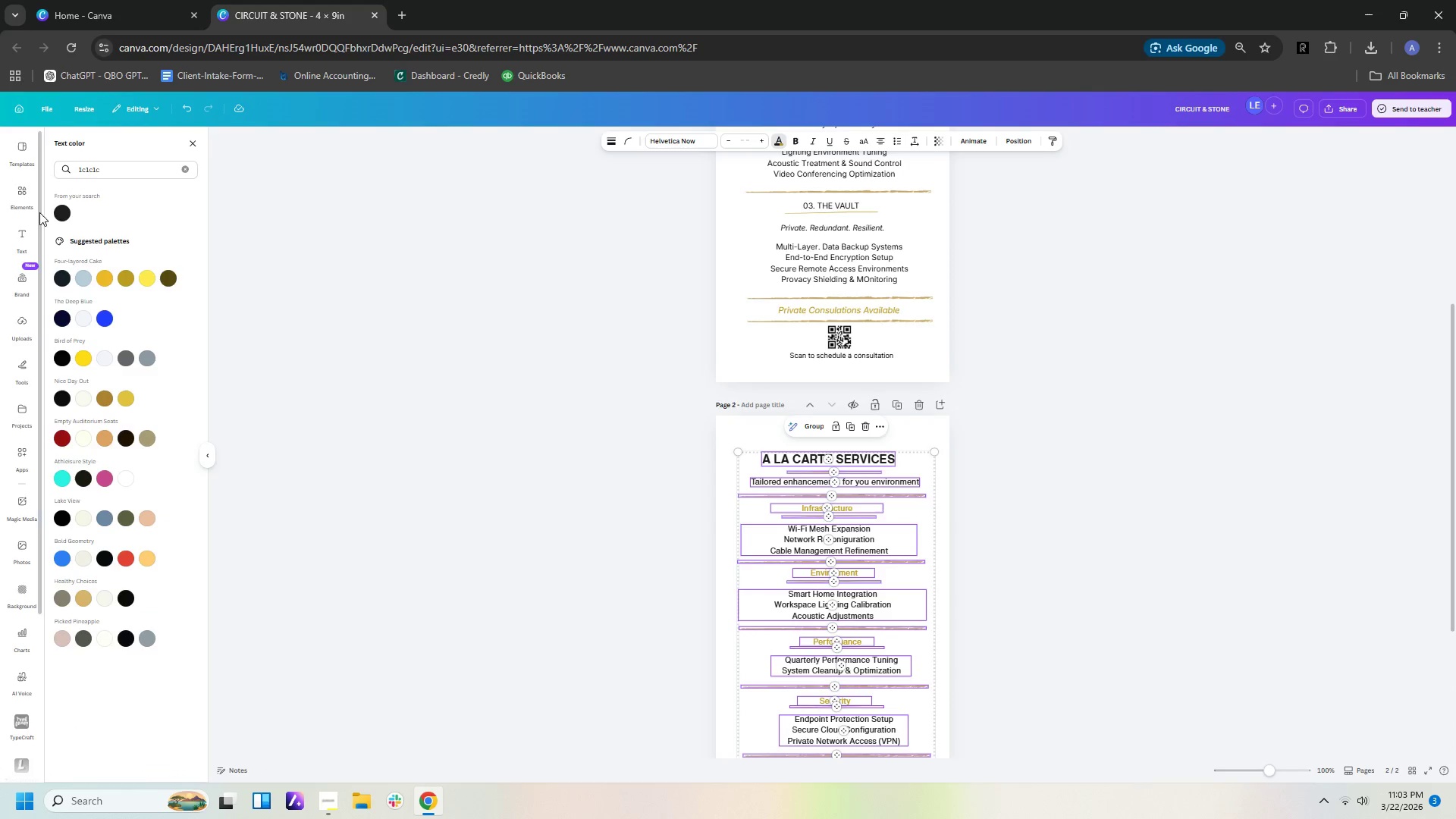 
left_click([60, 211])
 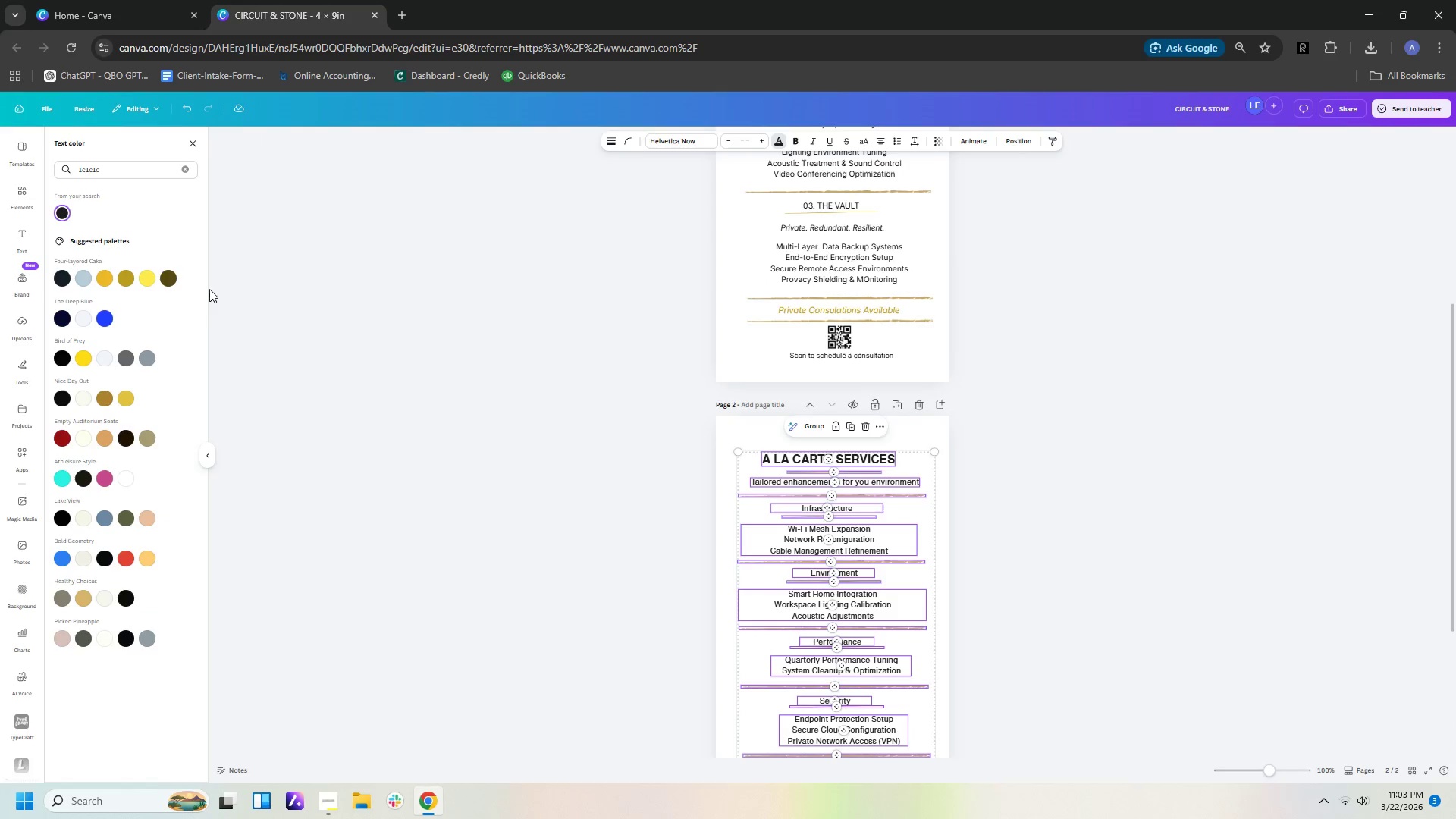 
left_click_drag(start_coordinate=[221, 328], to_coordinate=[228, 332])
 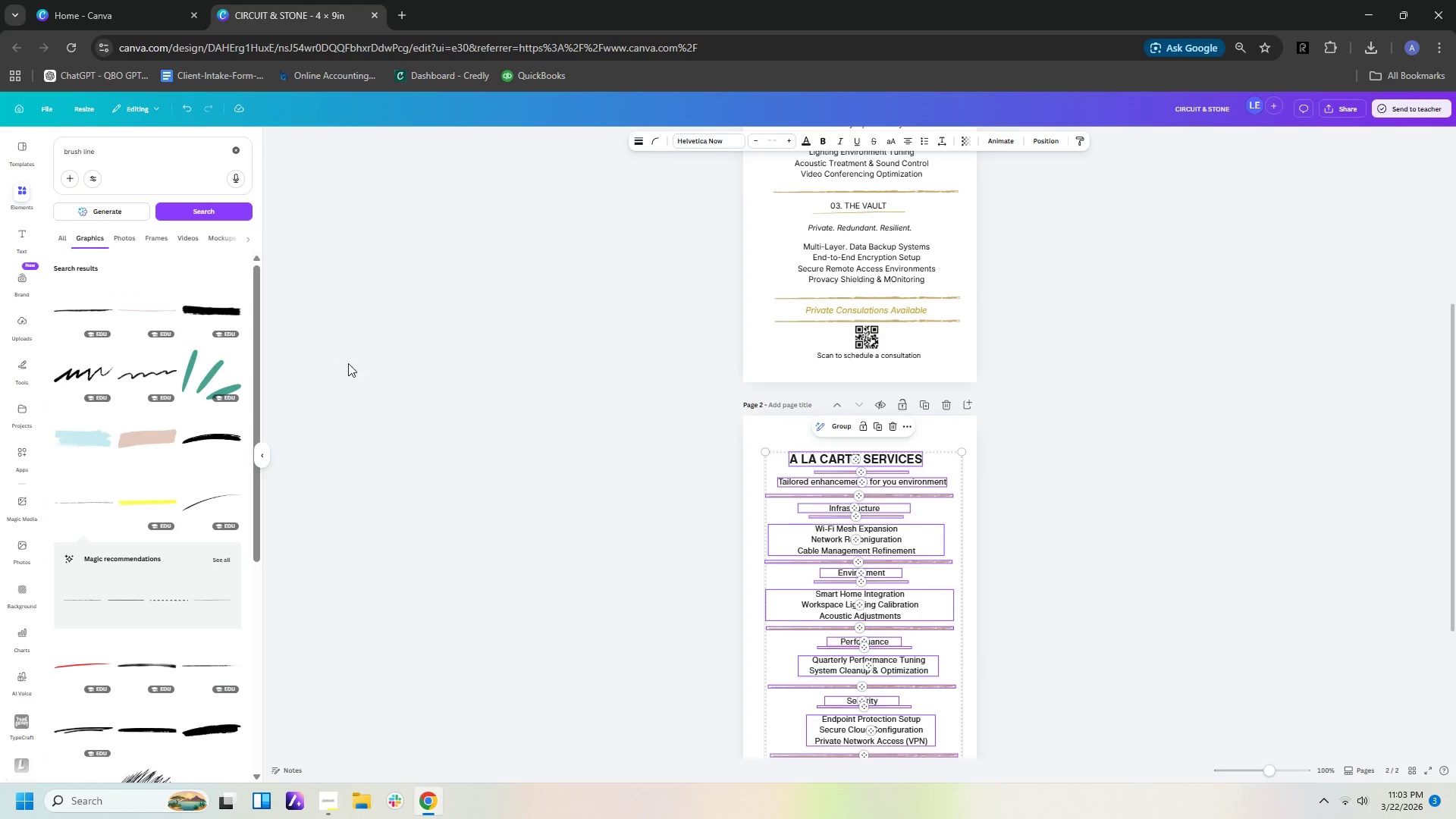 
left_click([350, 356])
 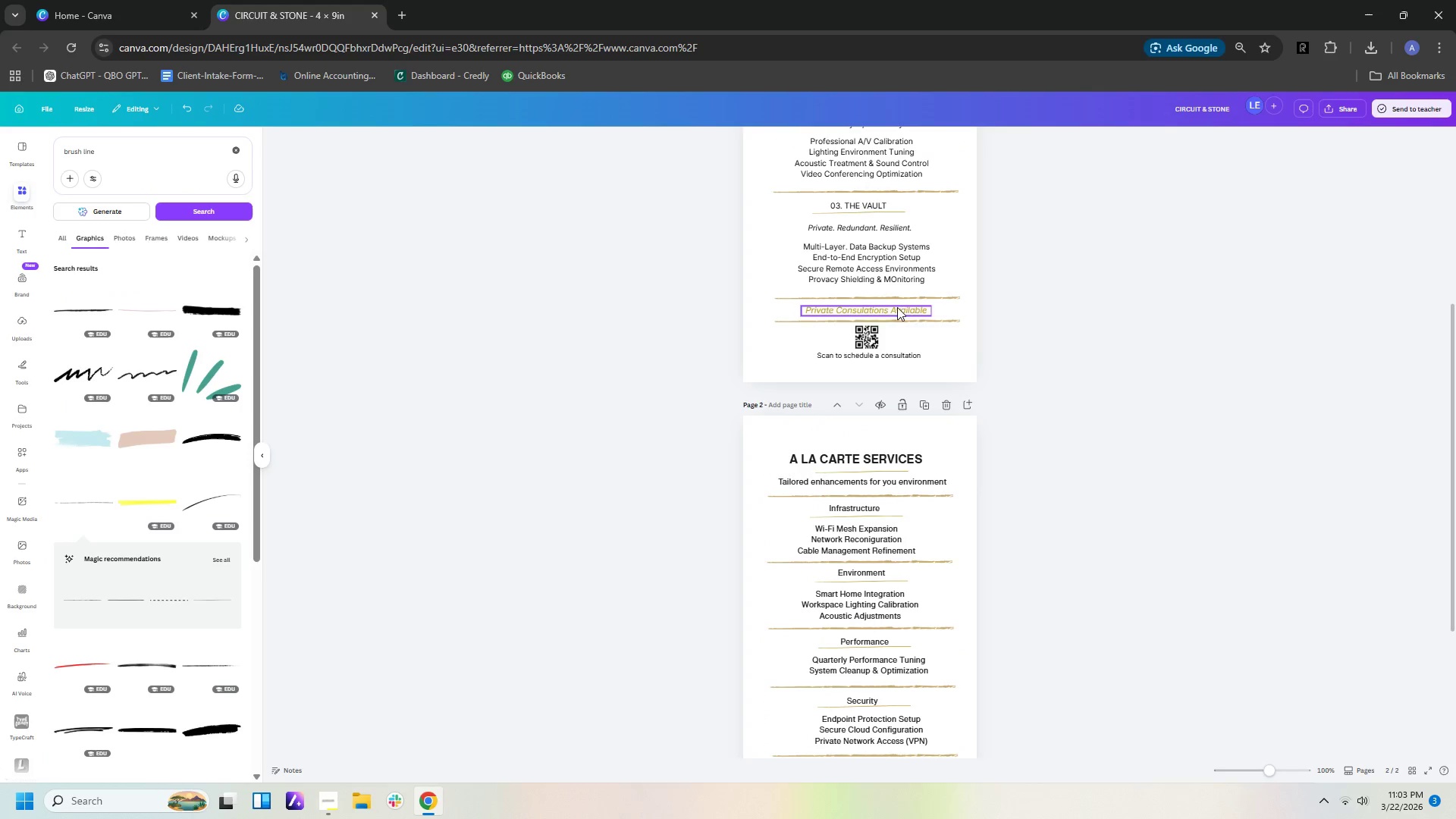 
scroll: coordinate [1081, 318], scroll_direction: up, amount: 5.0
 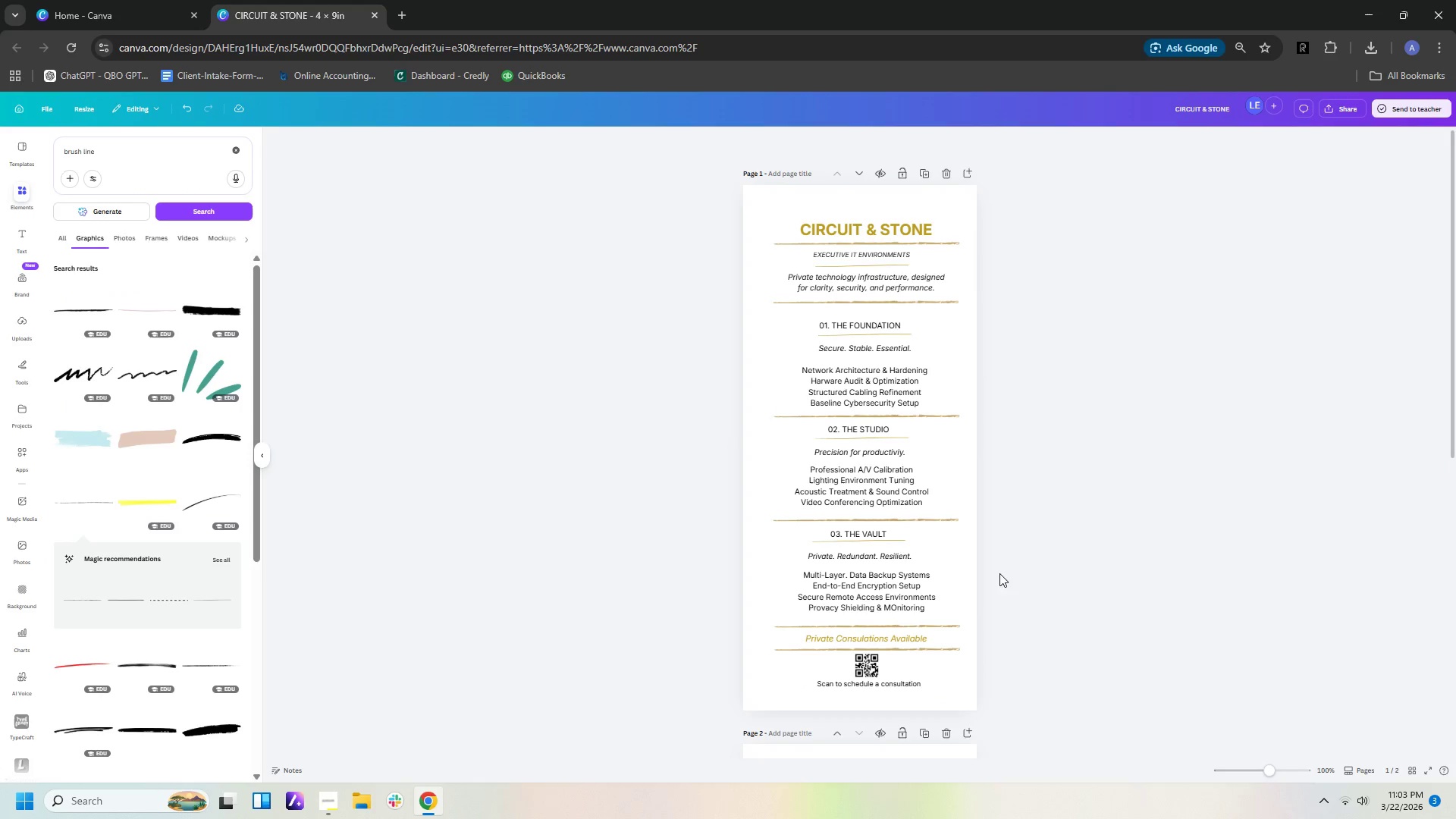 
left_click_drag(start_coordinate=[1021, 609], to_coordinate=[729, 282])
 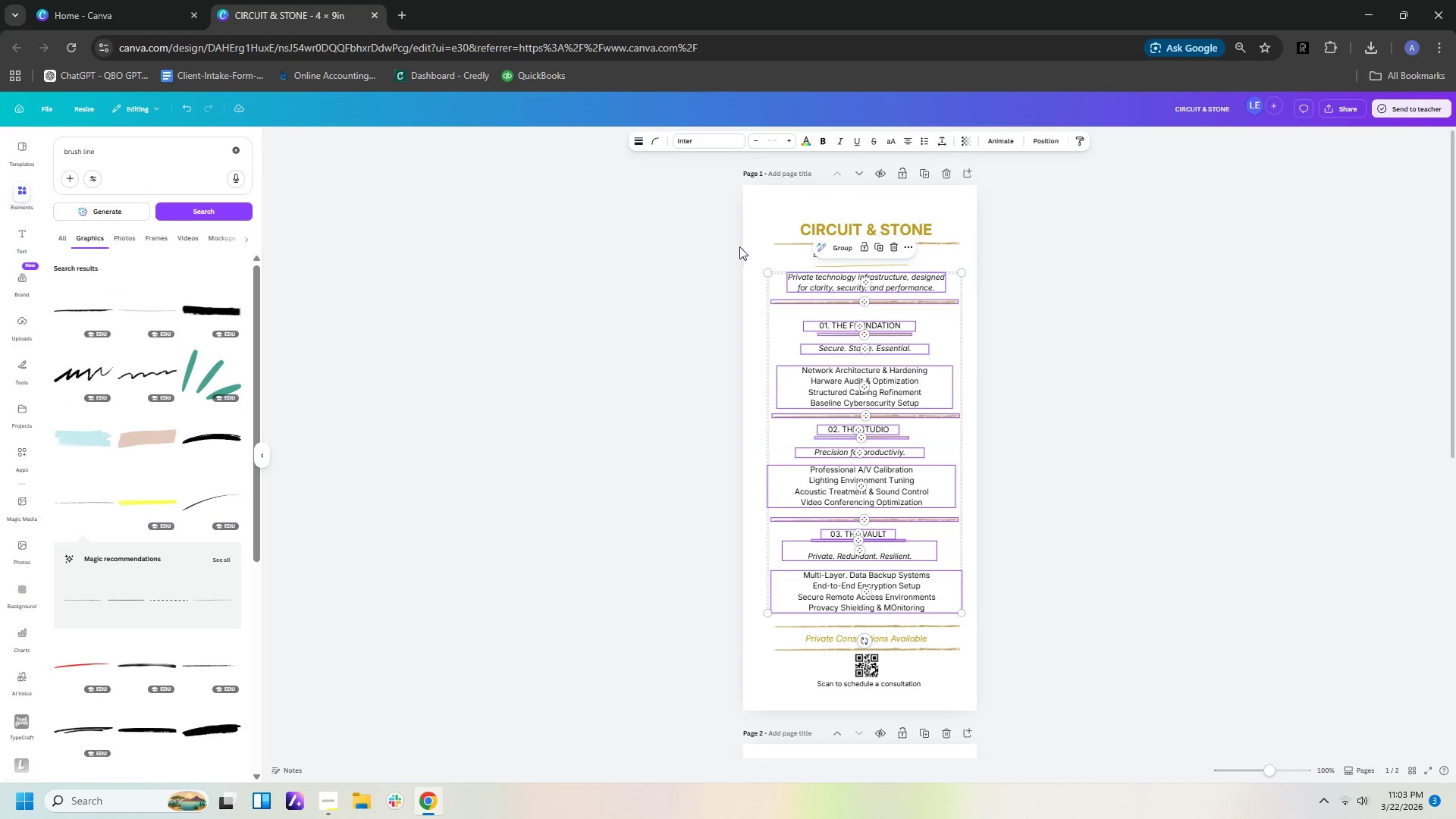 
left_click_drag(start_coordinate=[739, 249], to_coordinate=[742, 234])
 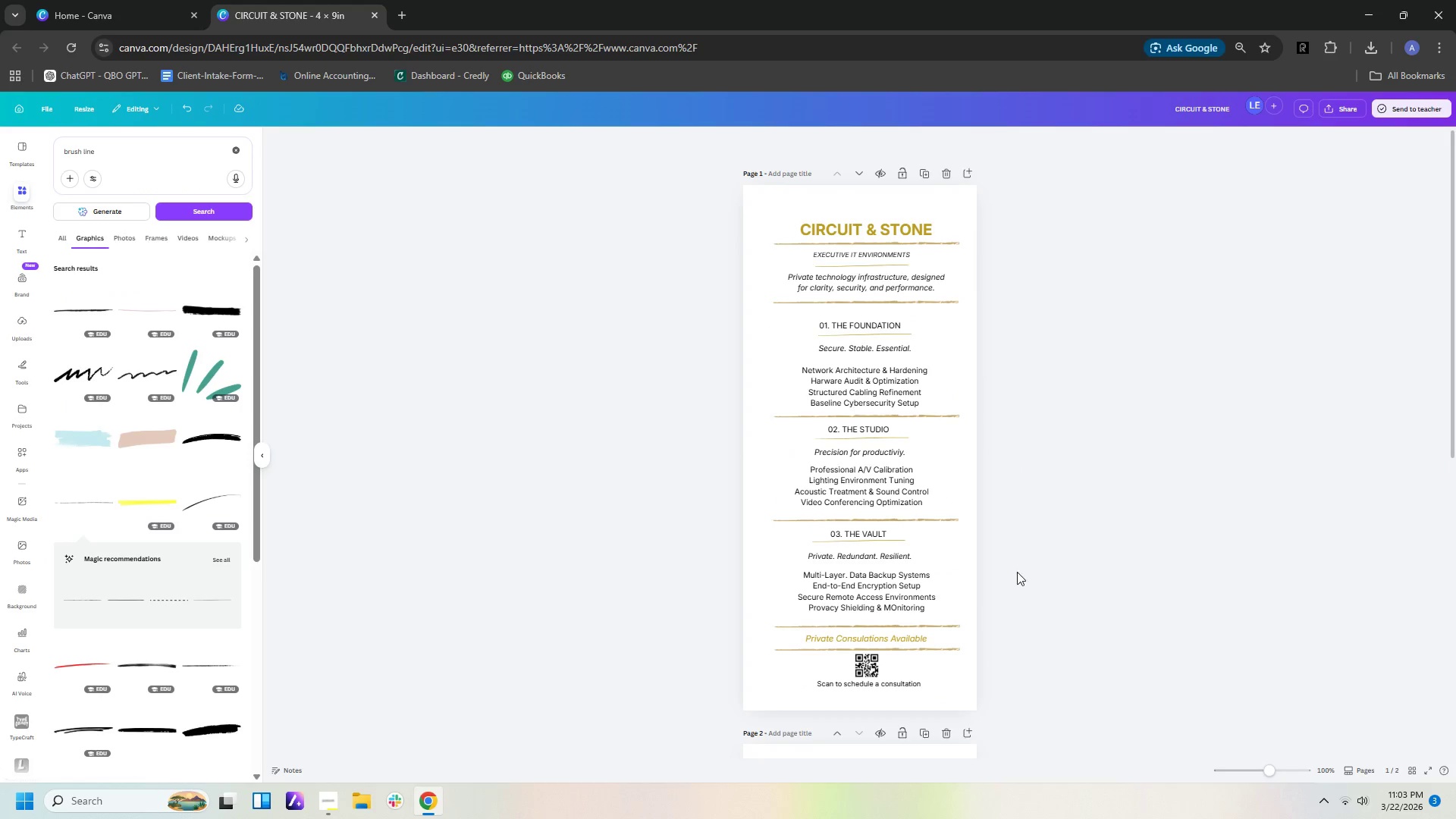 
left_click_drag(start_coordinate=[1034, 595], to_coordinate=[748, 256])
 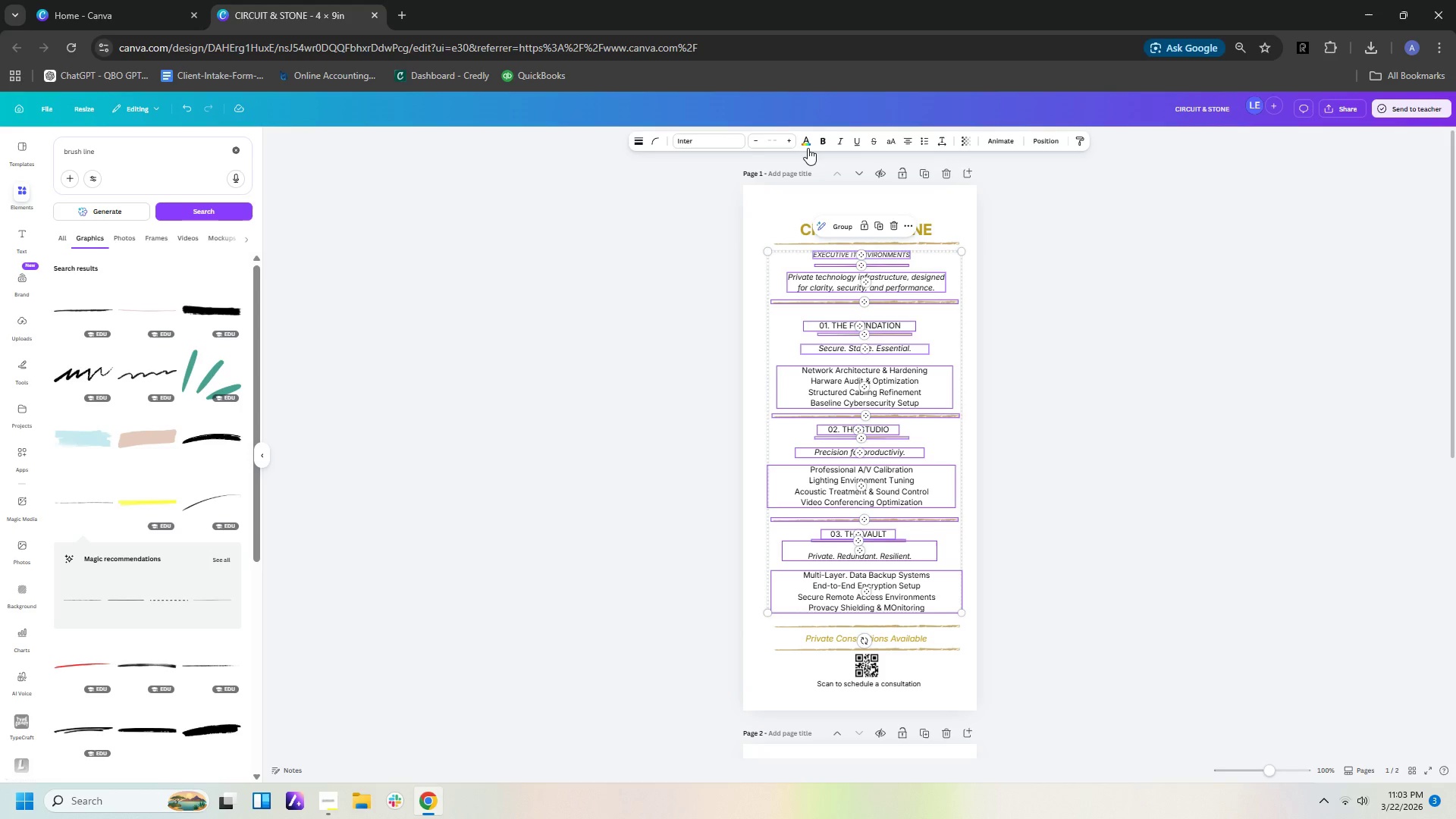 
left_click([808, 145])
 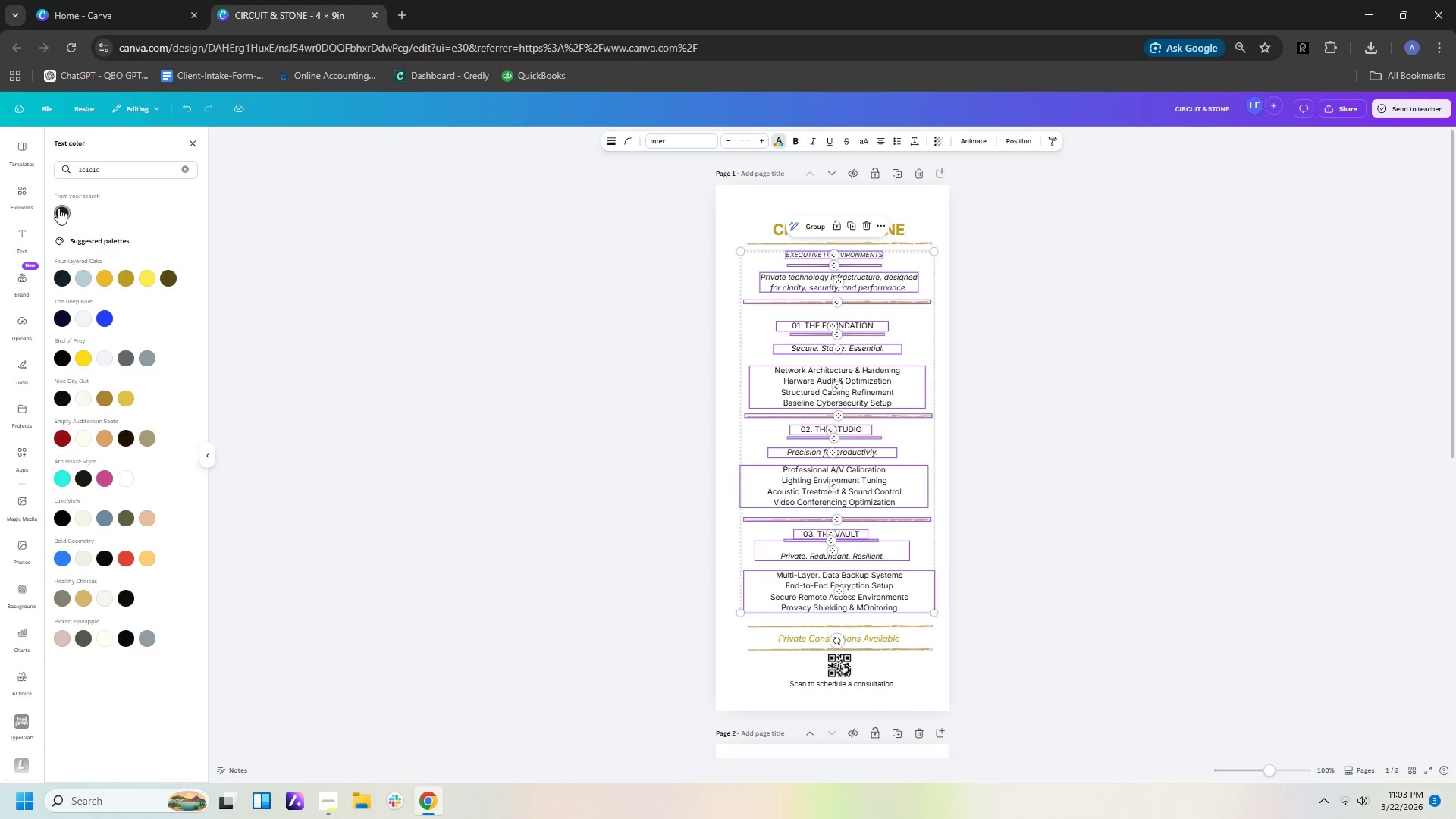 
double_click([362, 268])
 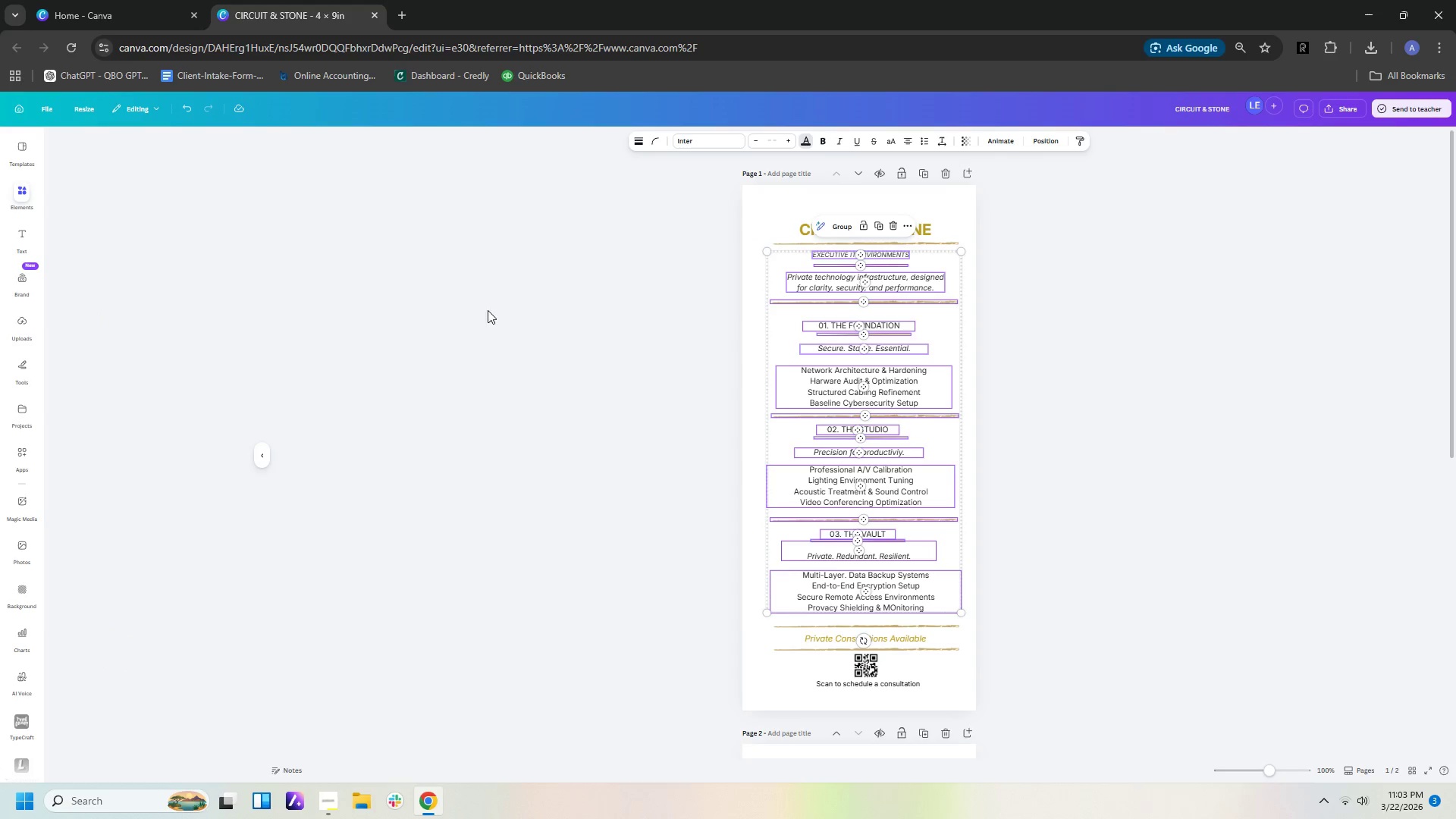 
triple_click([494, 313])
 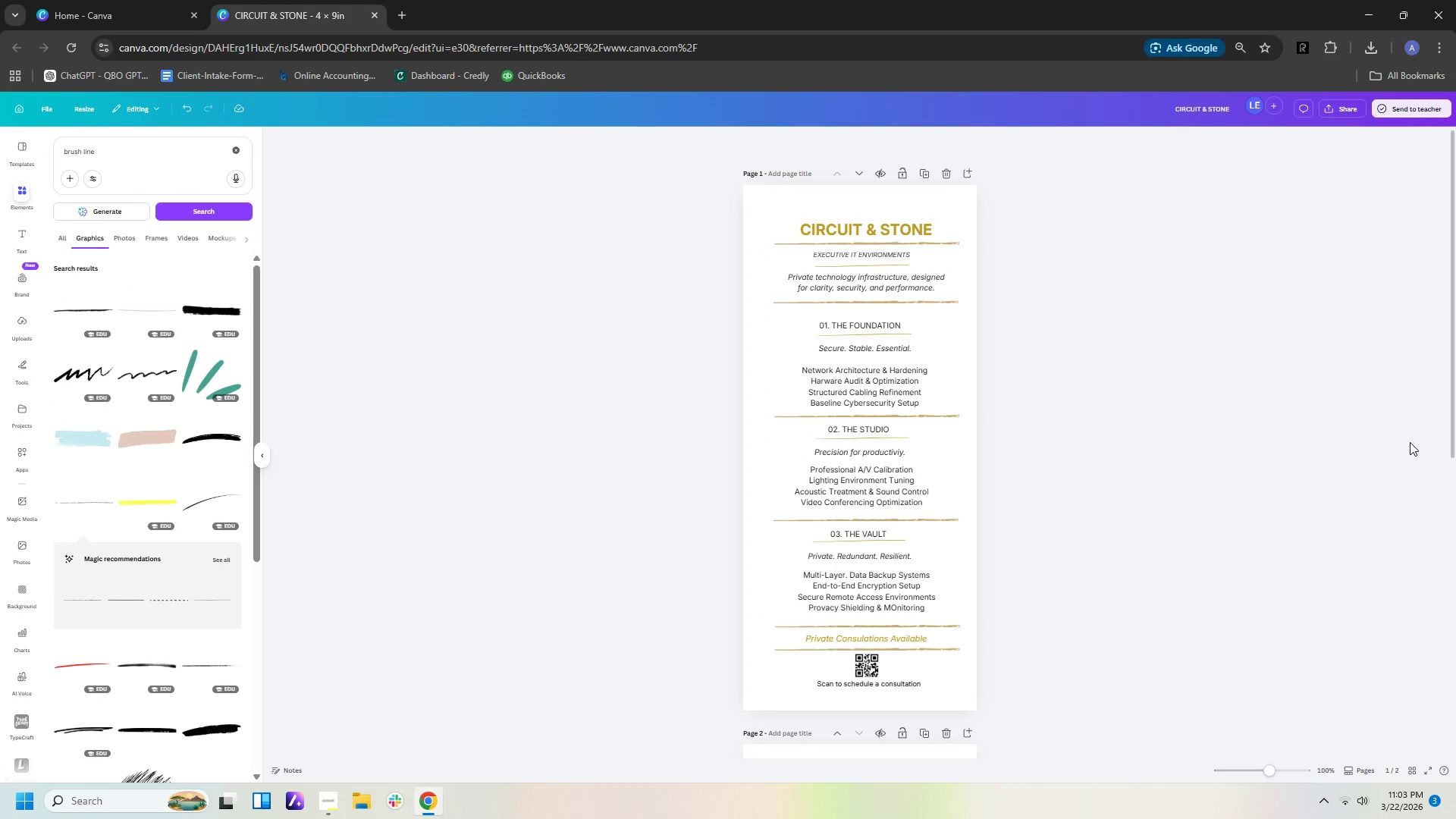 
left_click([1410, 442])
 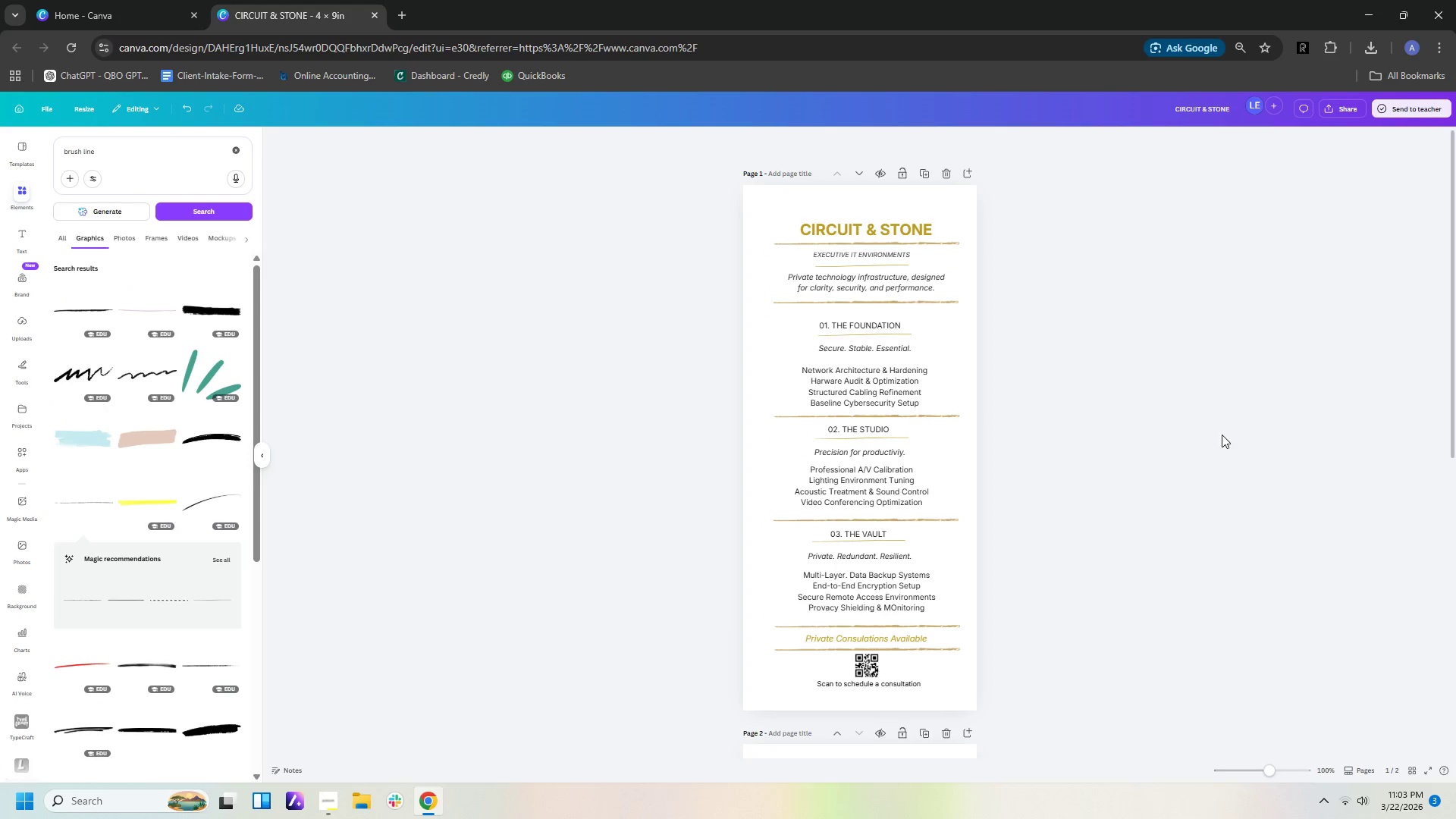 
scroll: coordinate [1220, 434], scroll_direction: down, amount: 4.0
 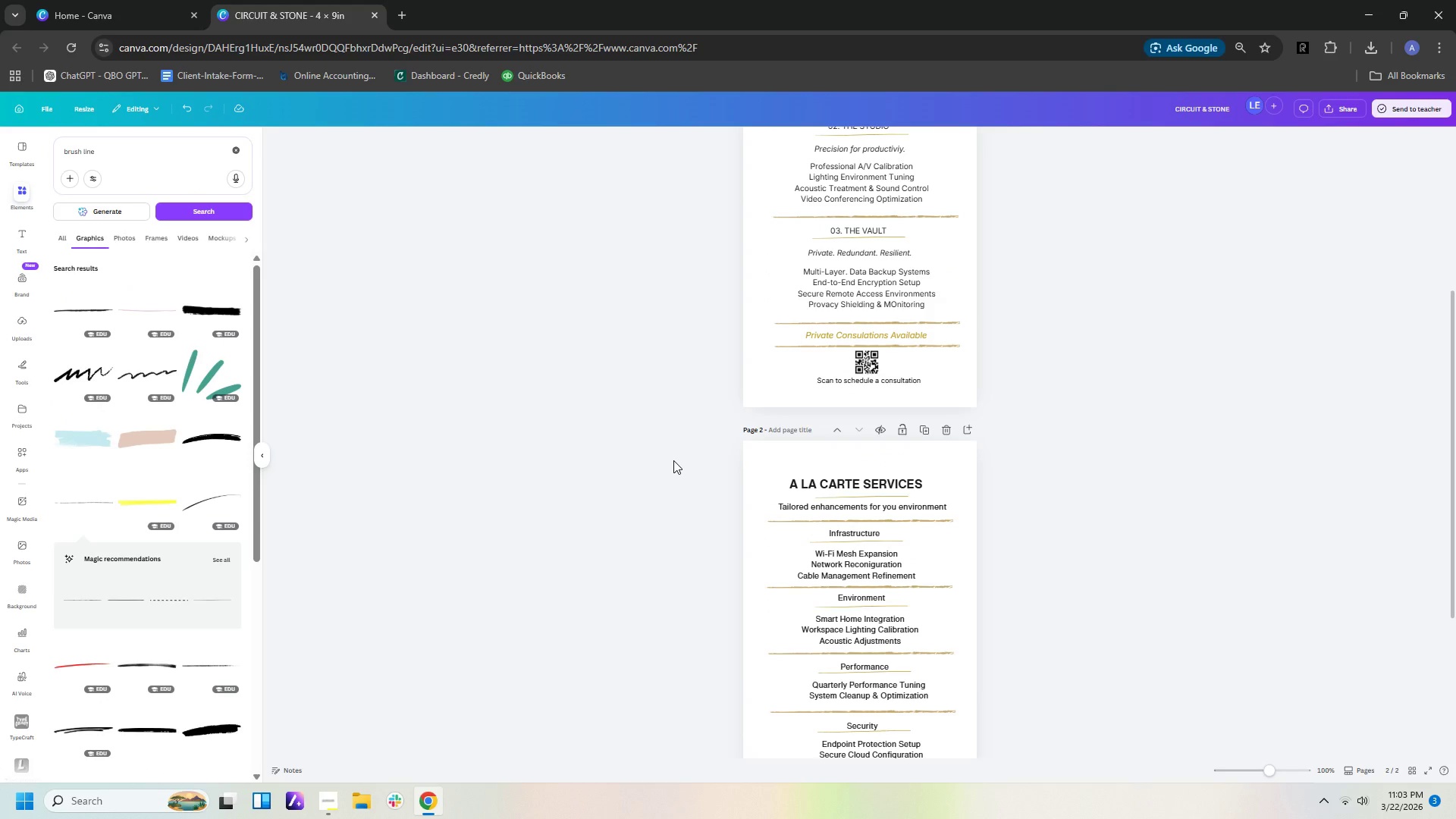 
left_click_drag(start_coordinate=[682, 465], to_coordinate=[932, 668])
 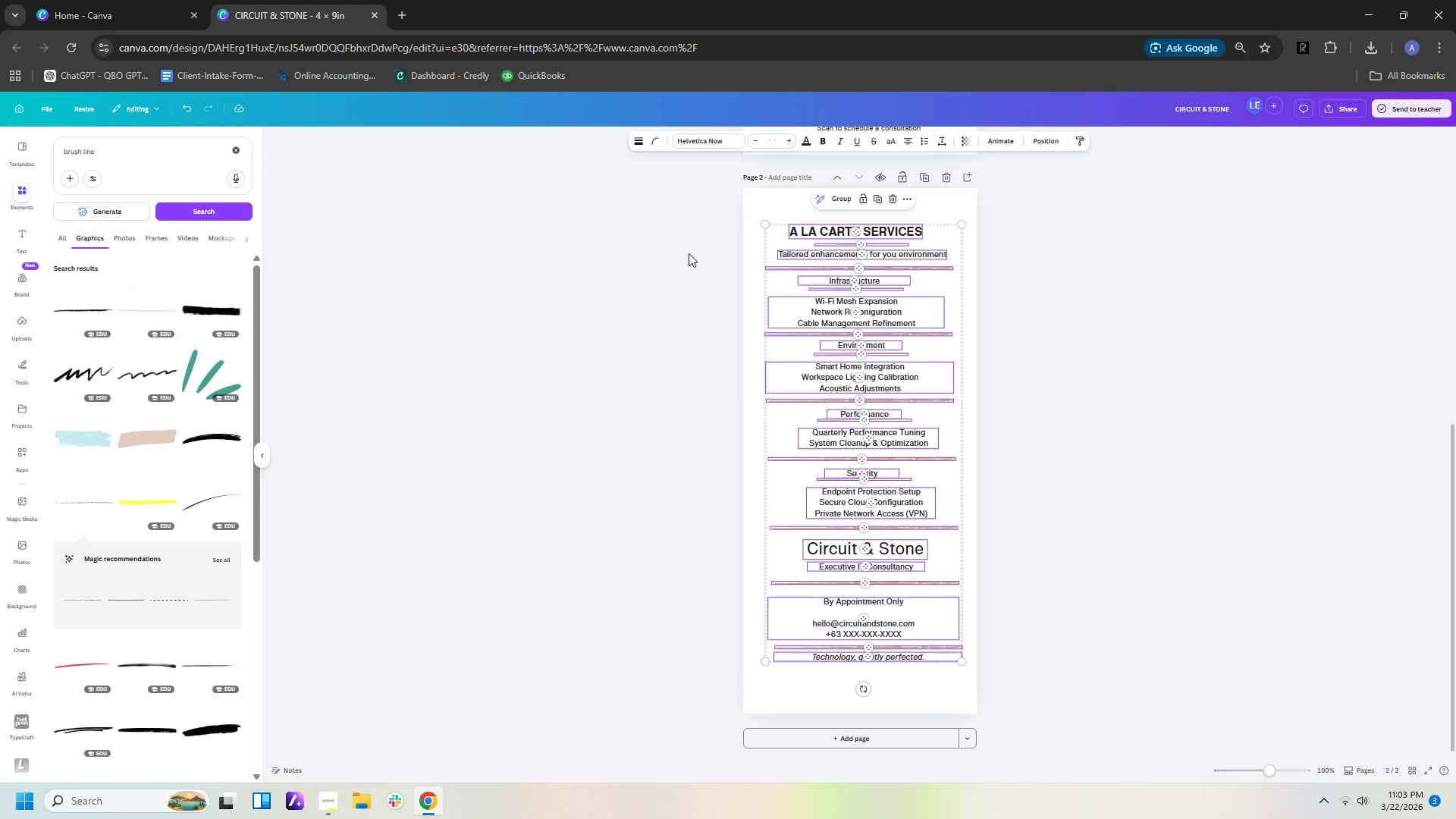 
scroll: coordinate [940, 659], scroll_direction: down, amount: 4.0
 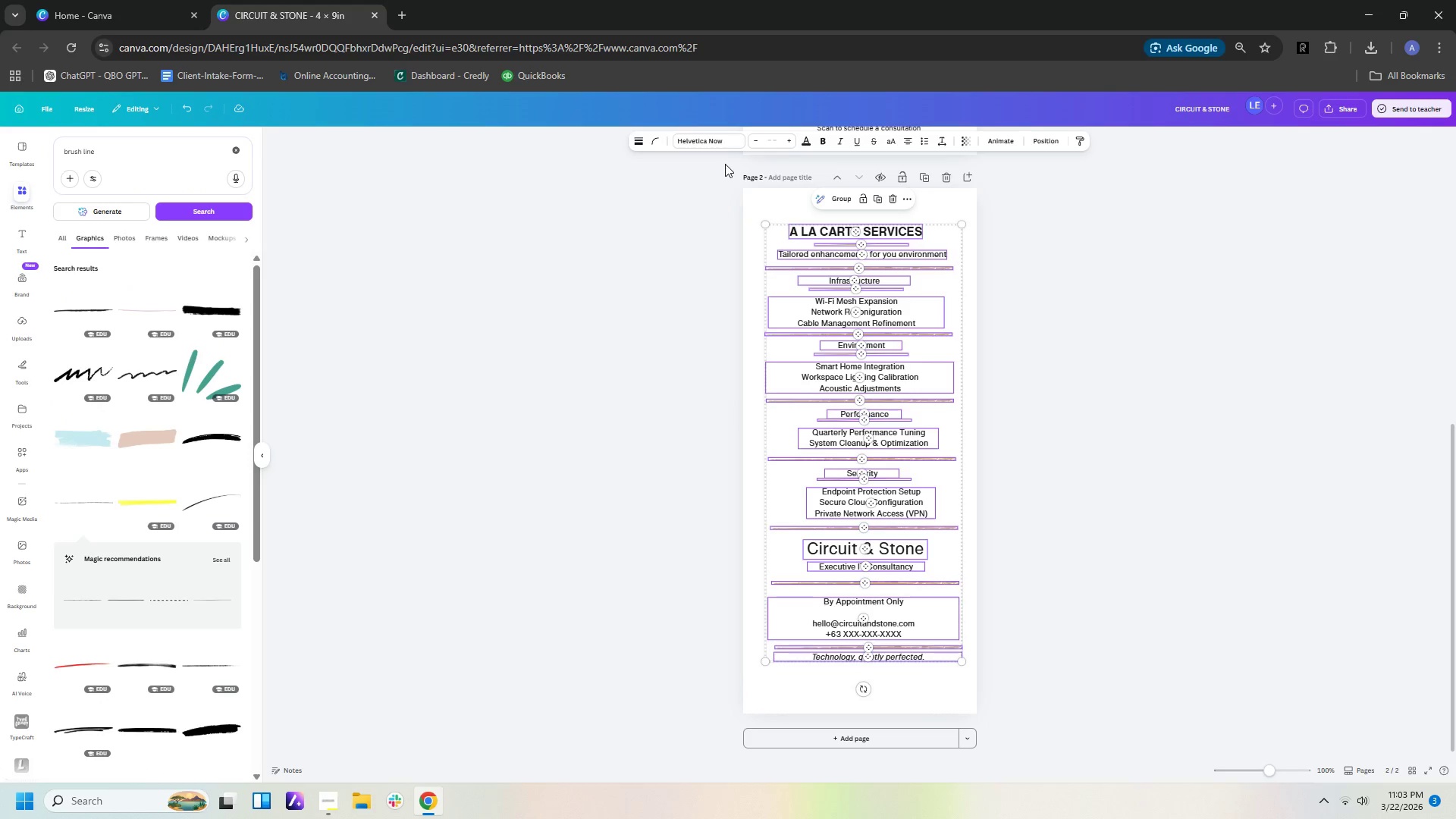 
left_click([726, 146])
 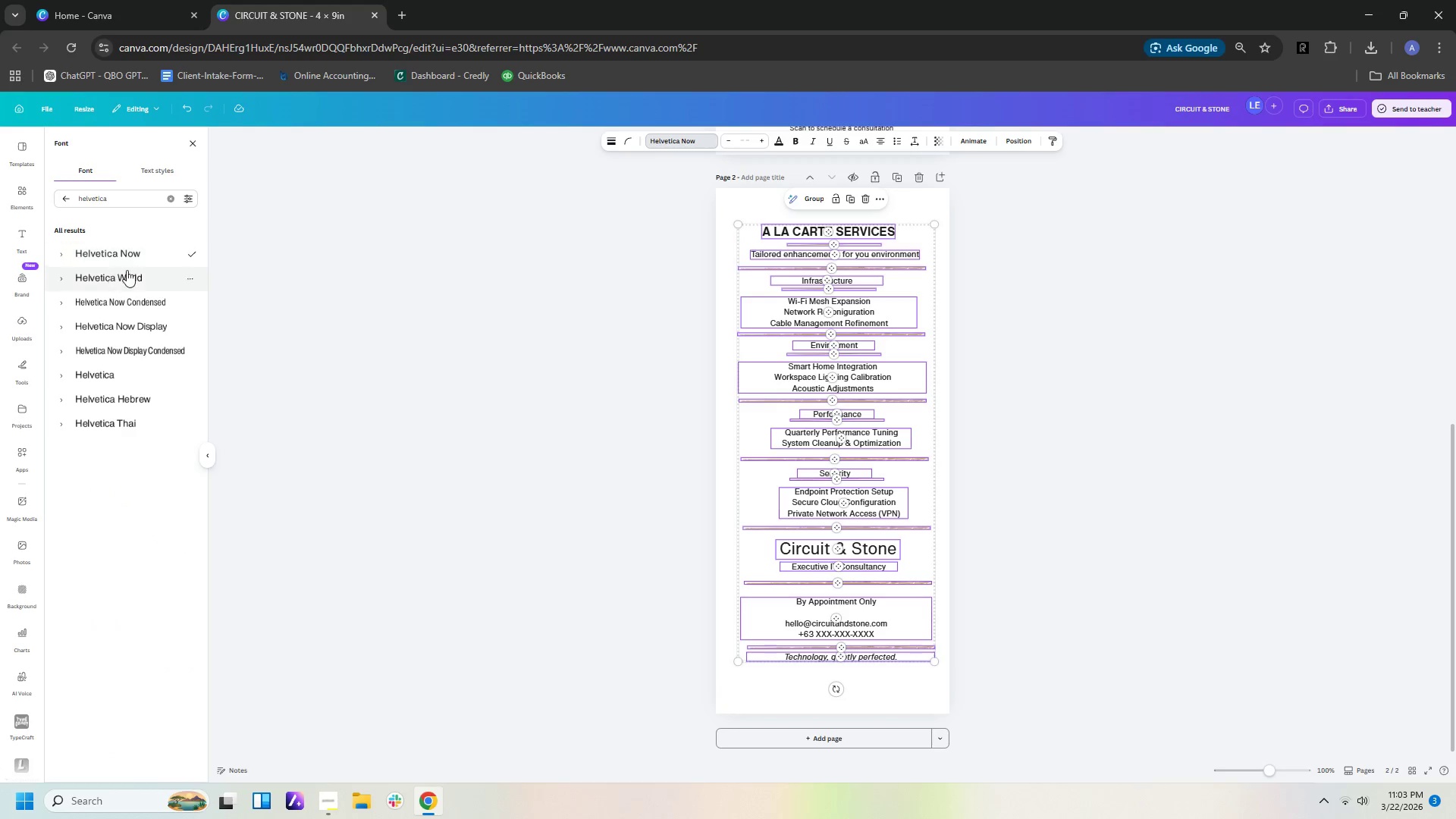 
left_click([125, 251])
 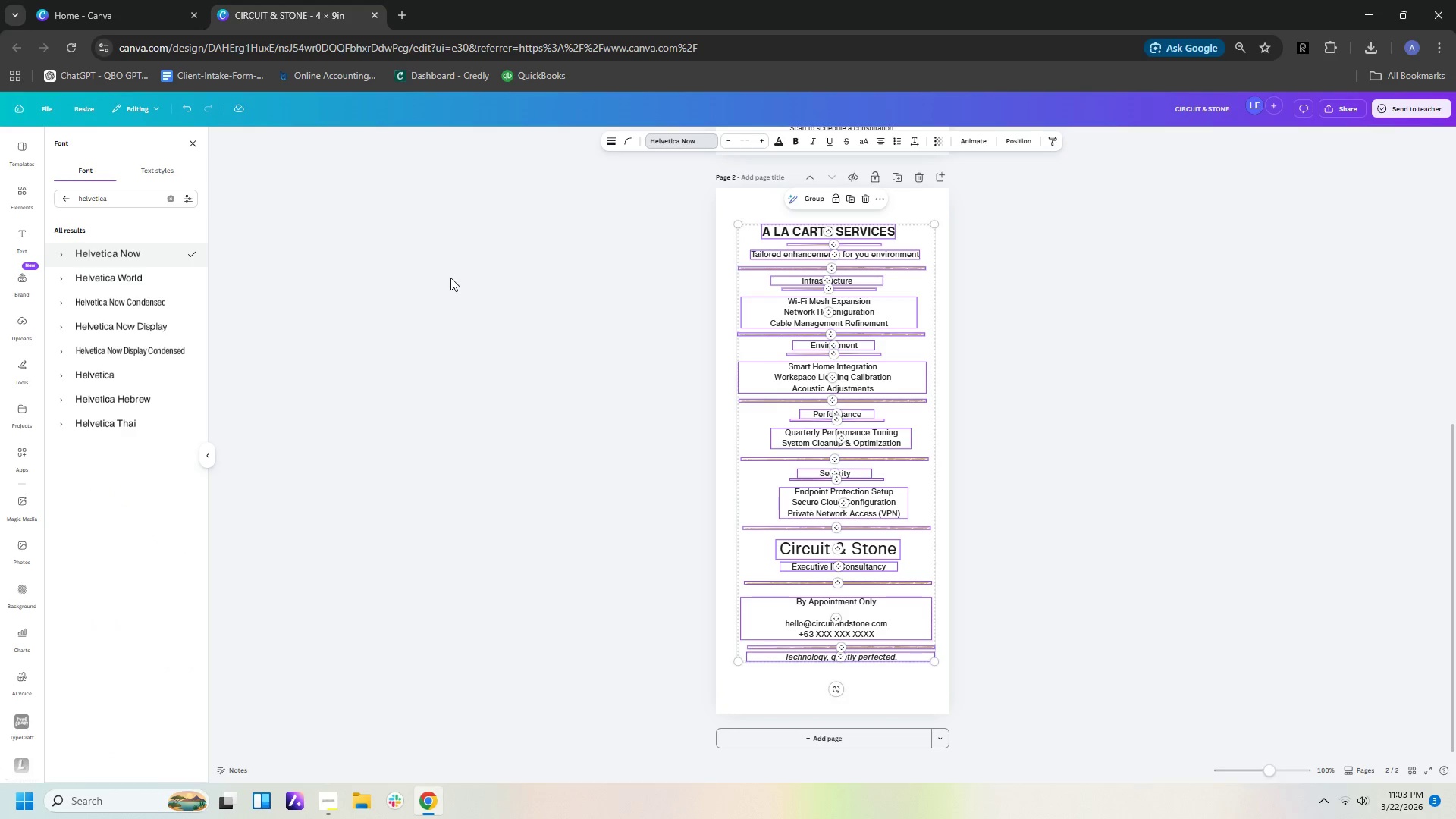 
left_click([450, 278])
 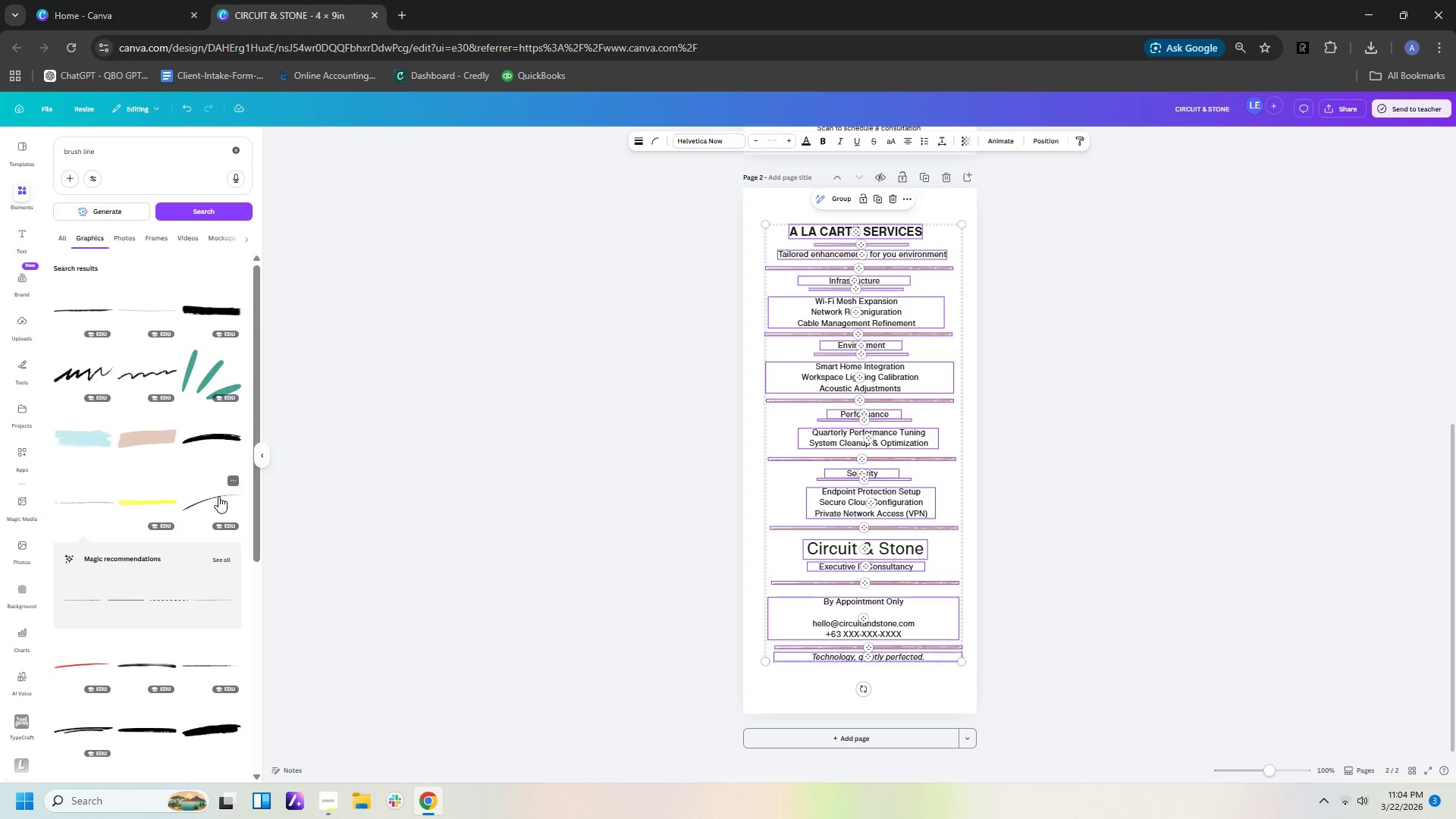 
left_click([92, 499])
 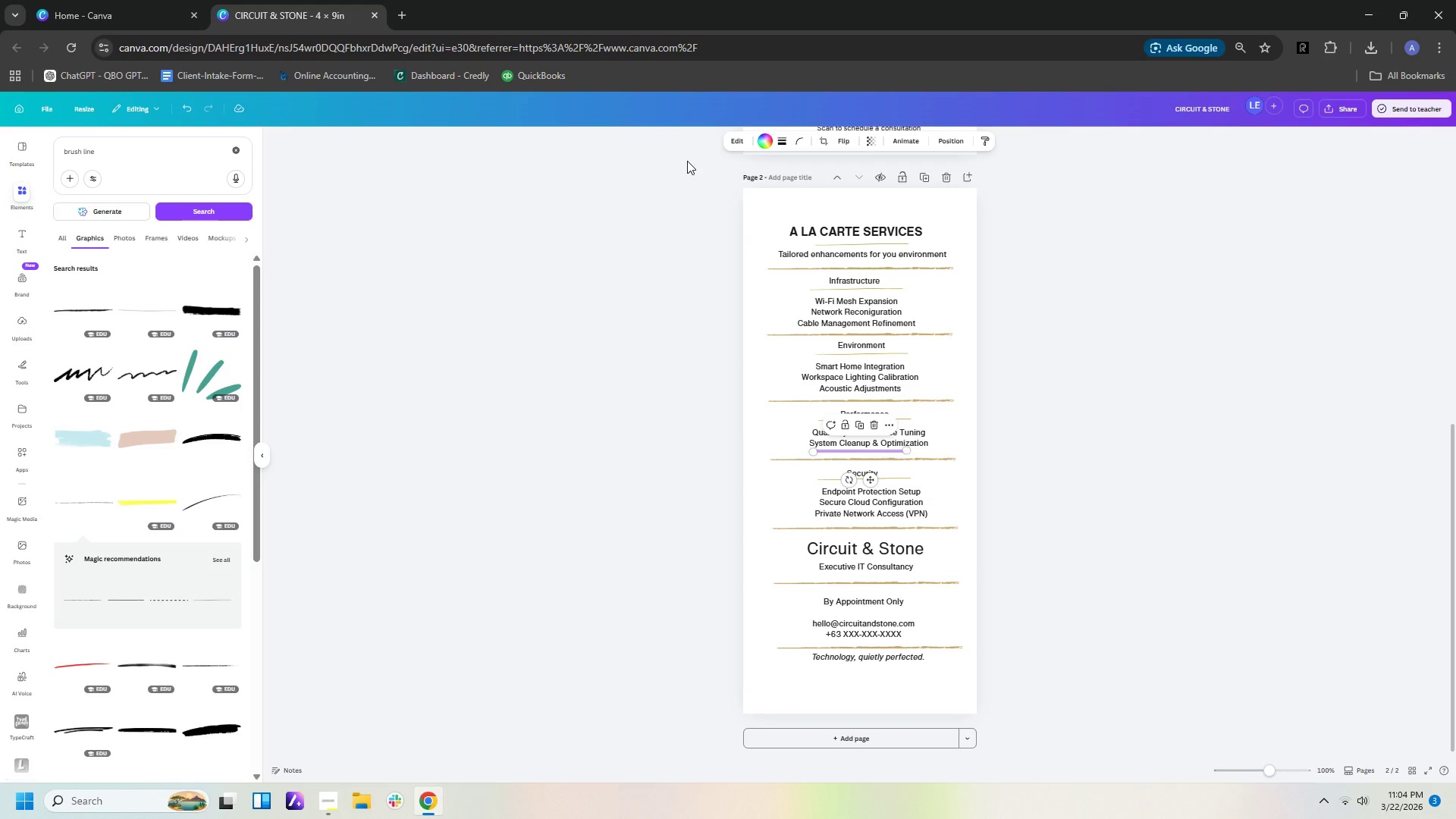 
wait(7.52)
 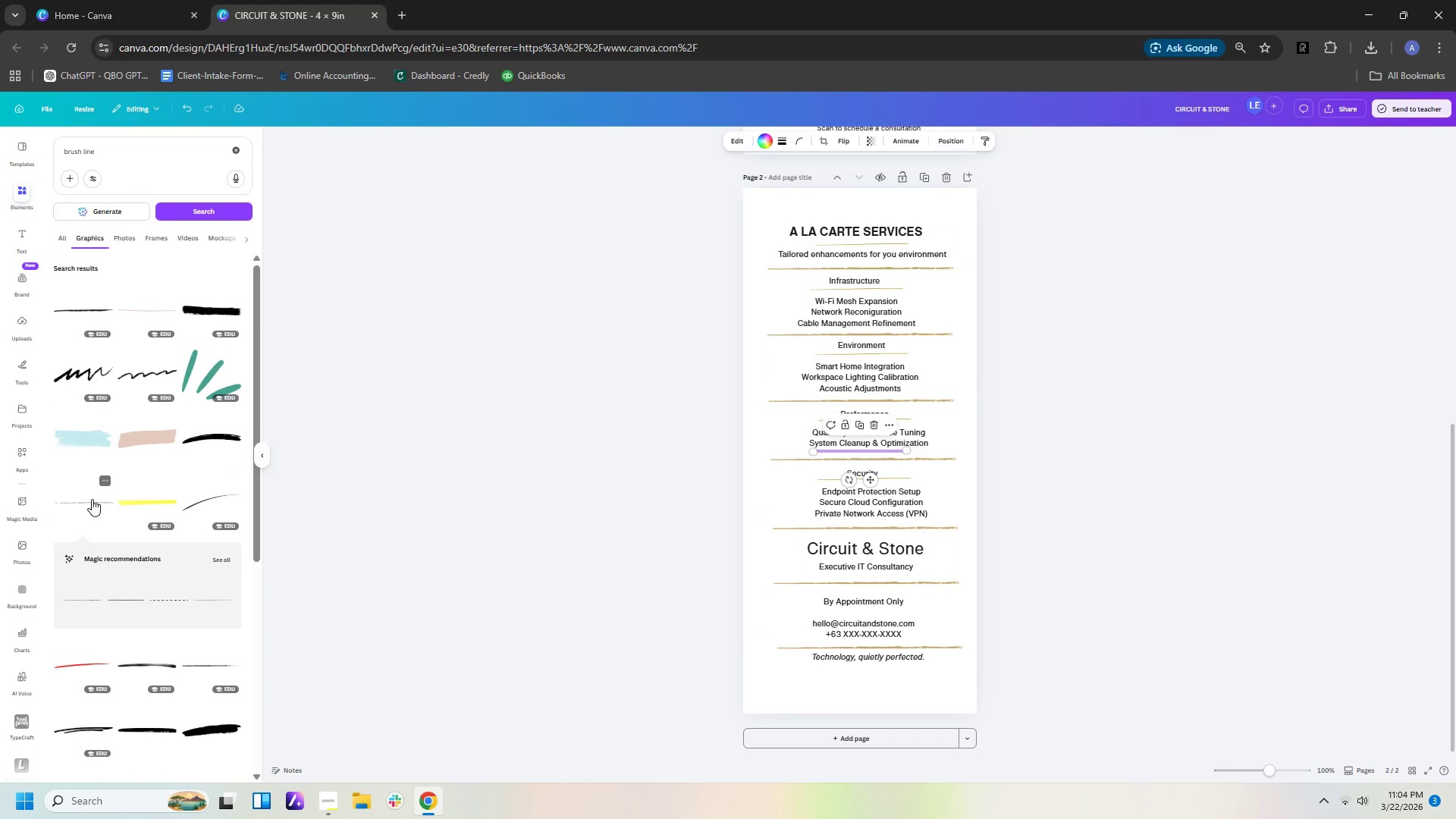 
left_click_drag(start_coordinate=[739, 212], to_coordinate=[930, 686])
 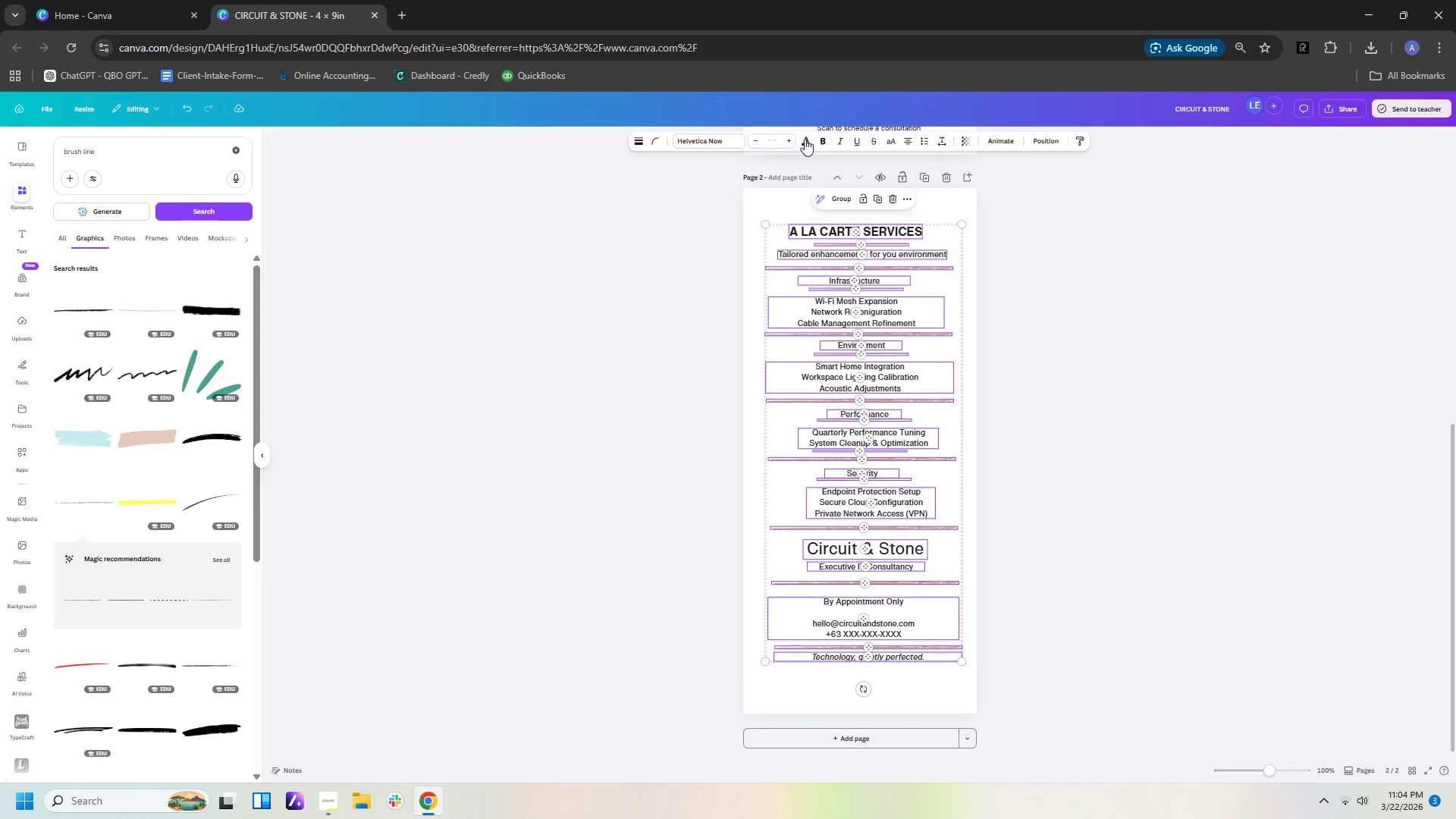 
left_click([803, 139])
 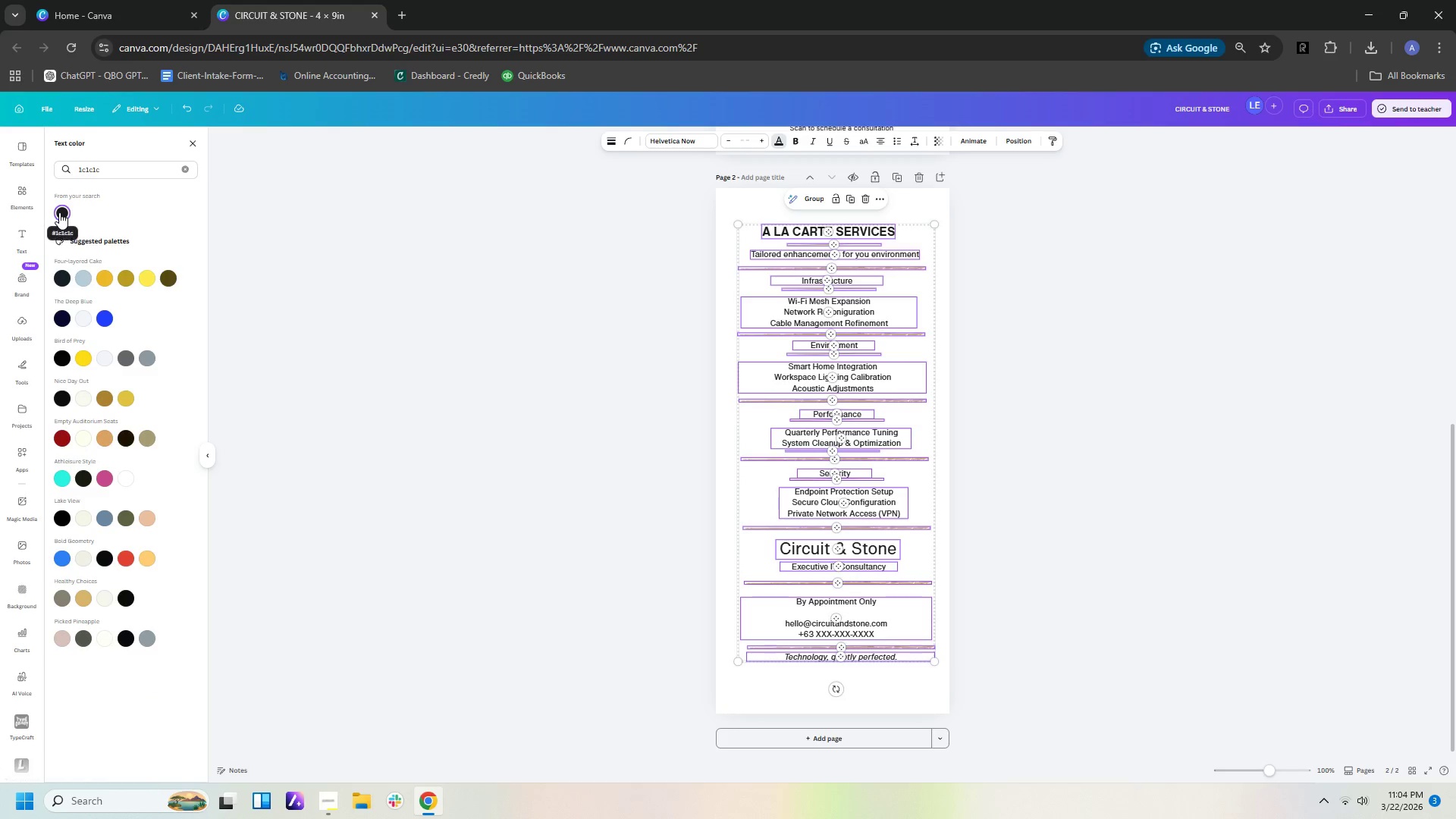 
left_click([59, 209])
 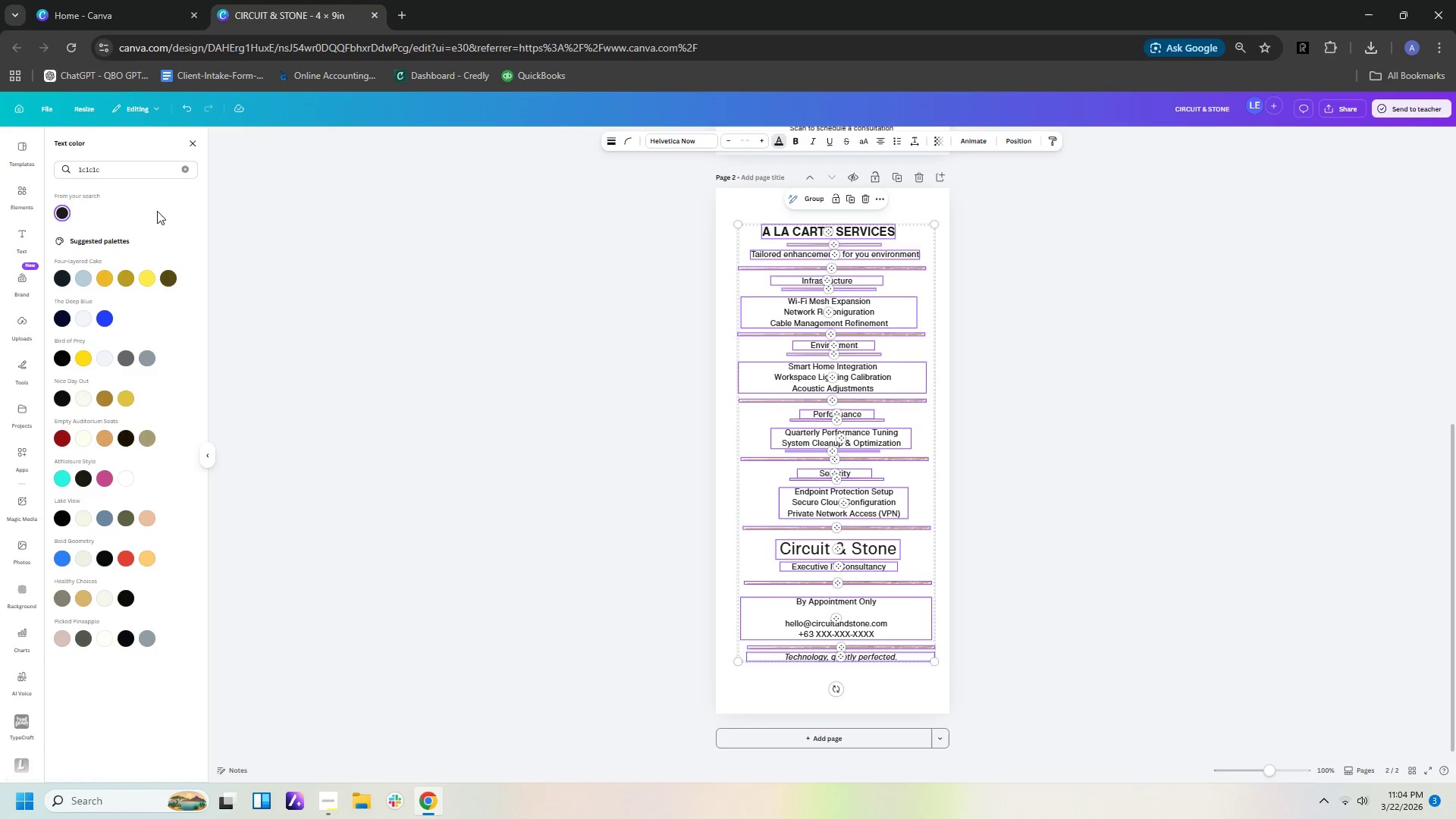 
left_click([512, 265])
 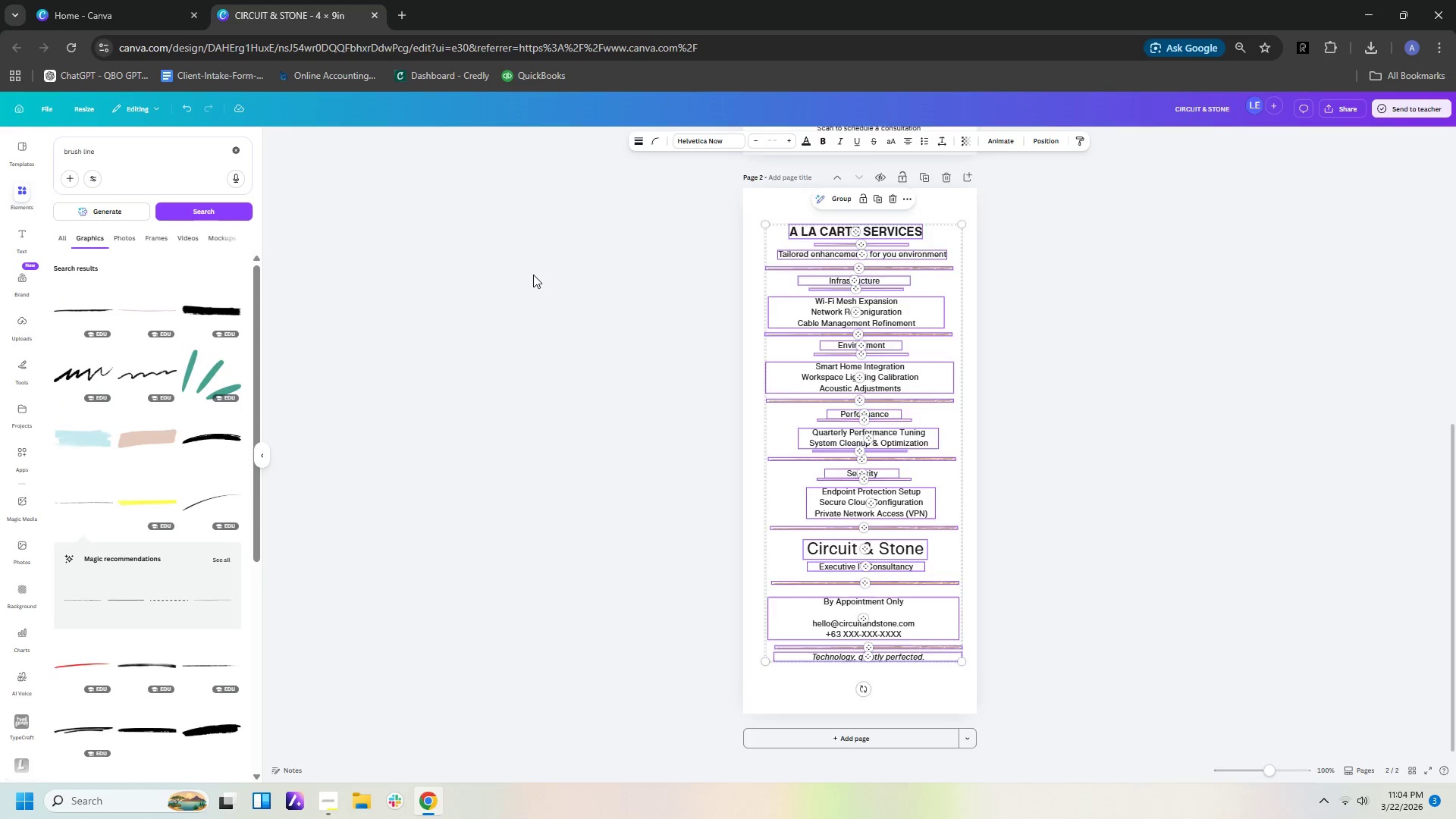 
scroll: coordinate [538, 249], scroll_direction: up, amount: 8.0
 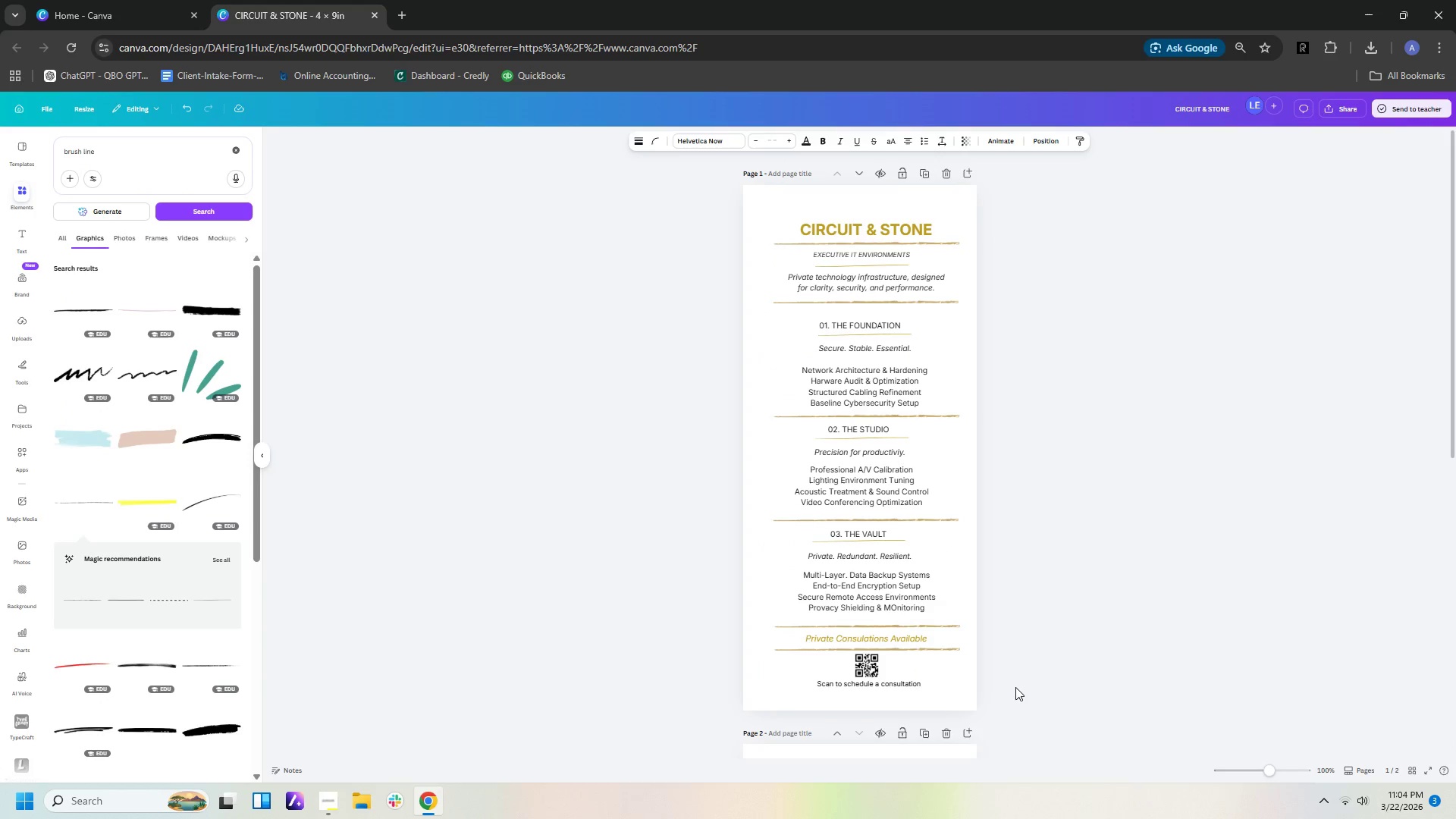 
left_click_drag(start_coordinate=[1017, 699], to_coordinate=[718, 253])
 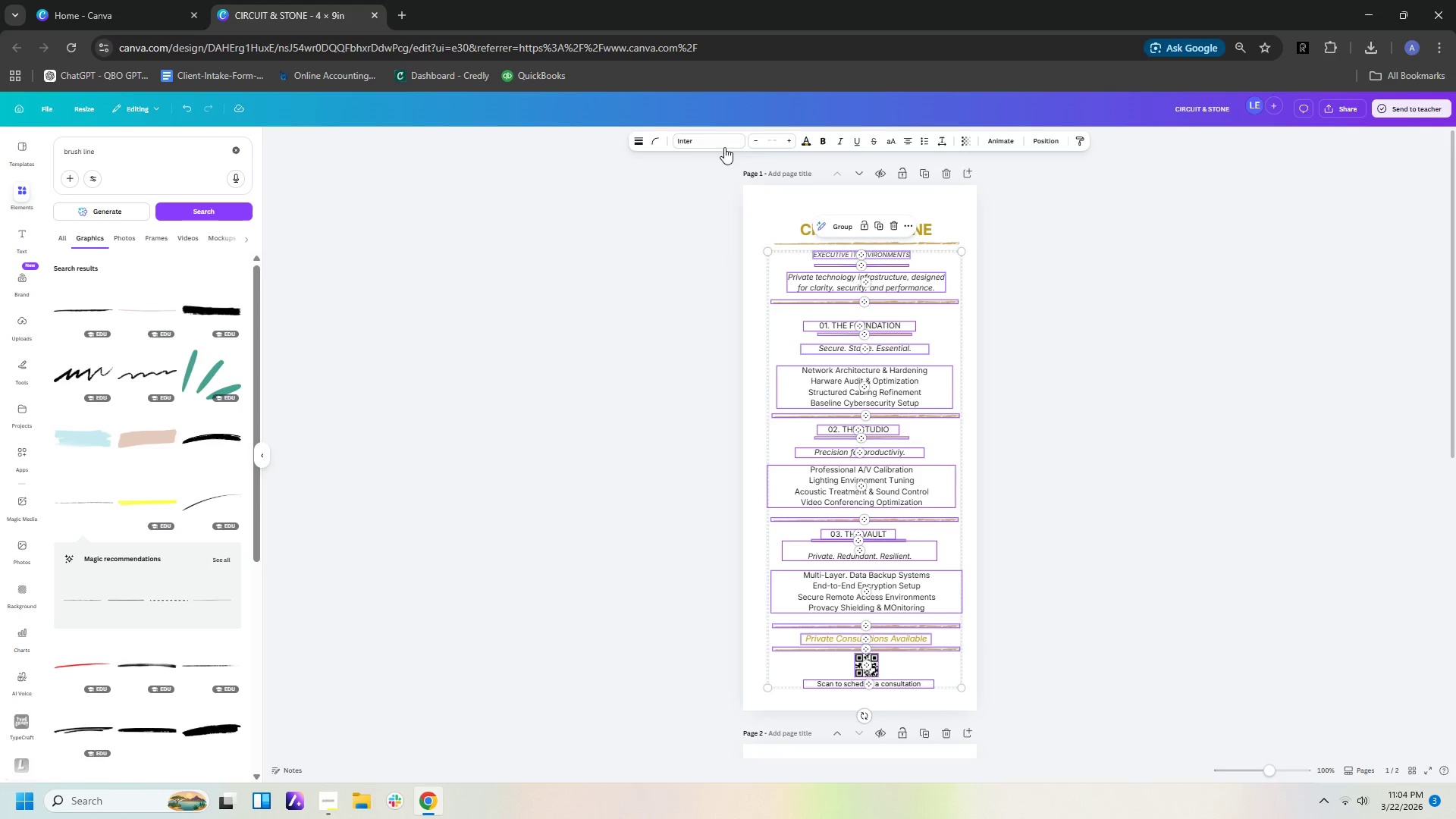 
left_click([808, 140])
 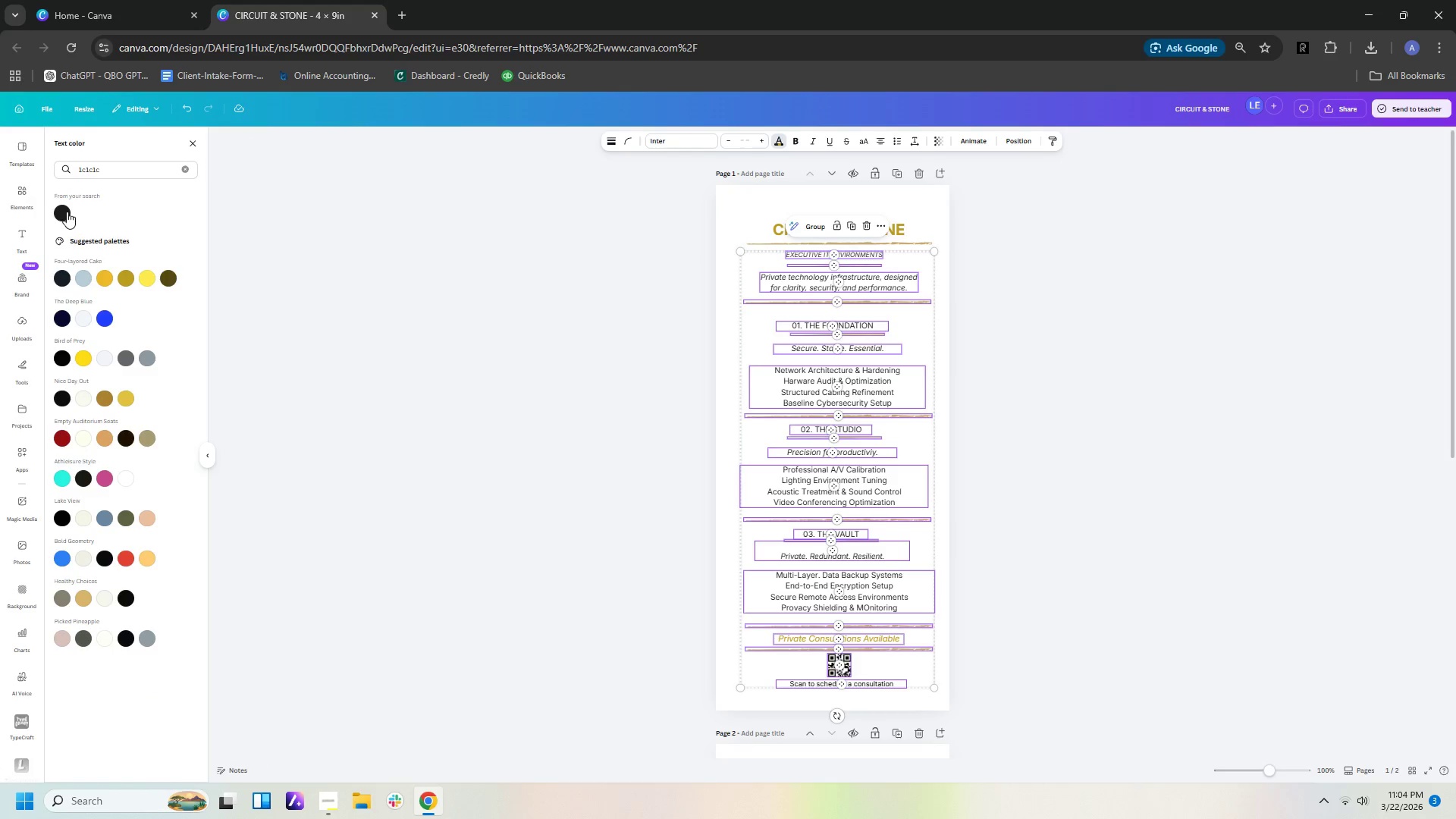 
left_click([64, 209])
 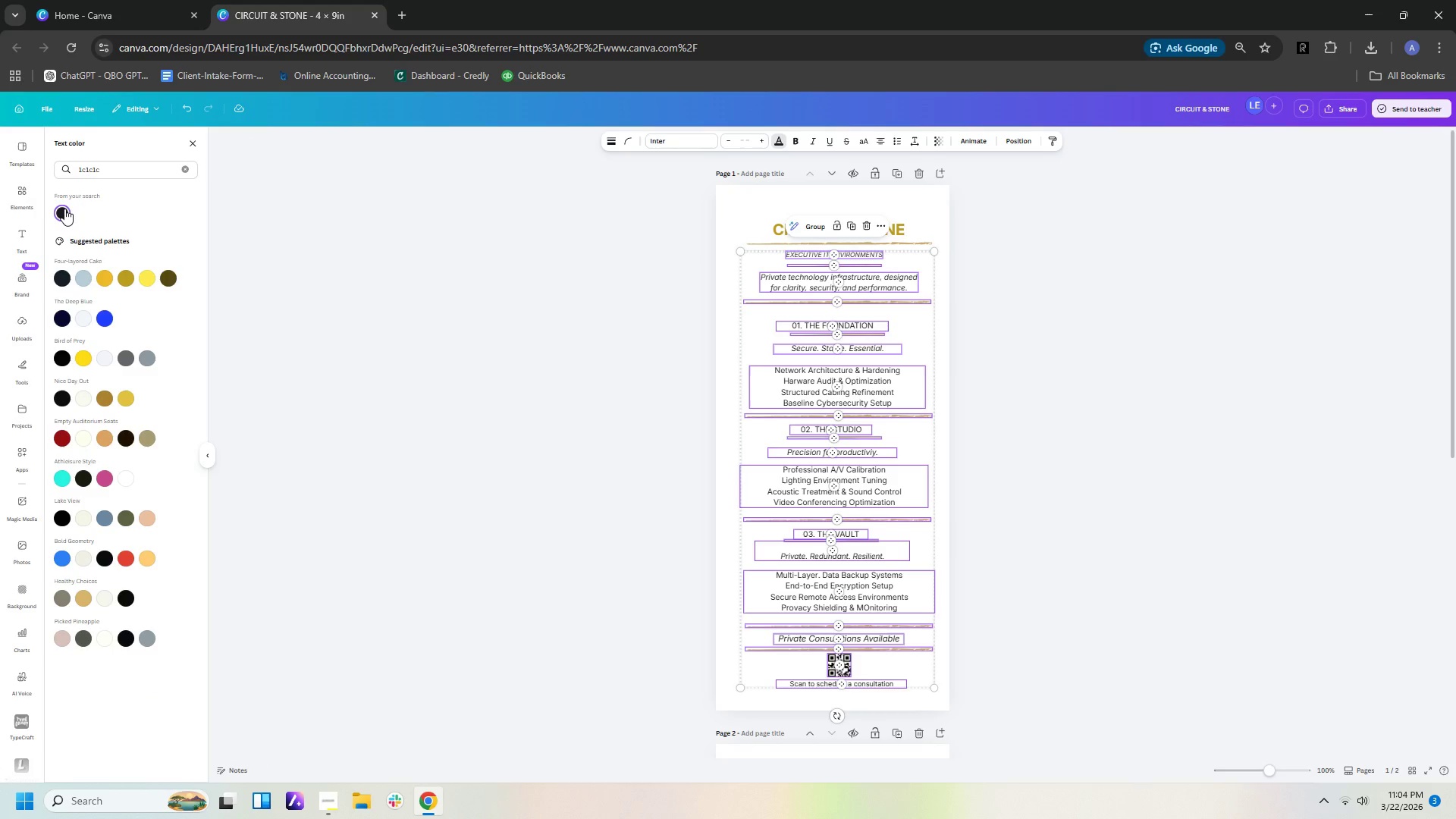 
left_click_drag(start_coordinate=[344, 325], to_coordinate=[353, 330])
 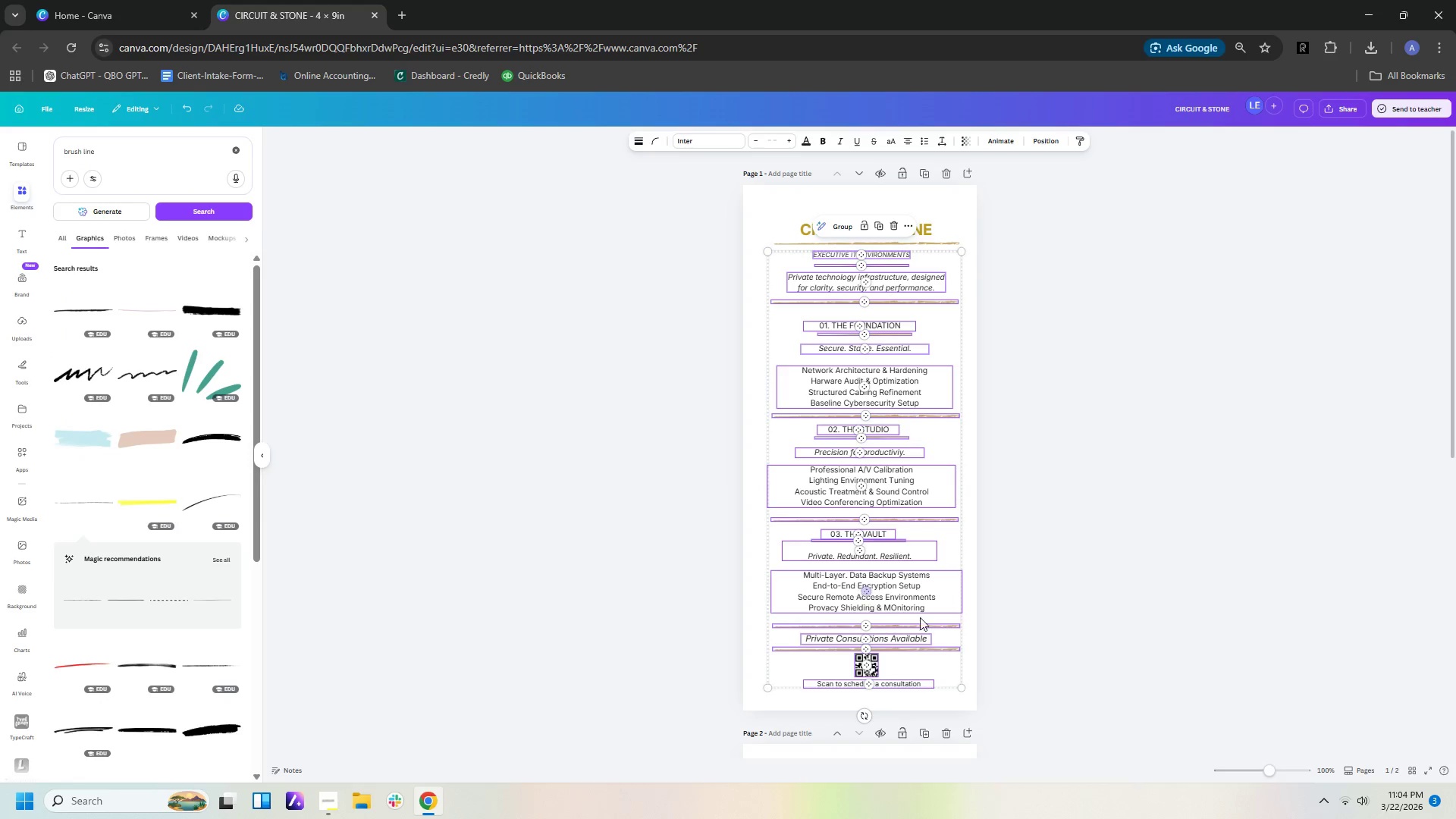 
left_click([1046, 626])
 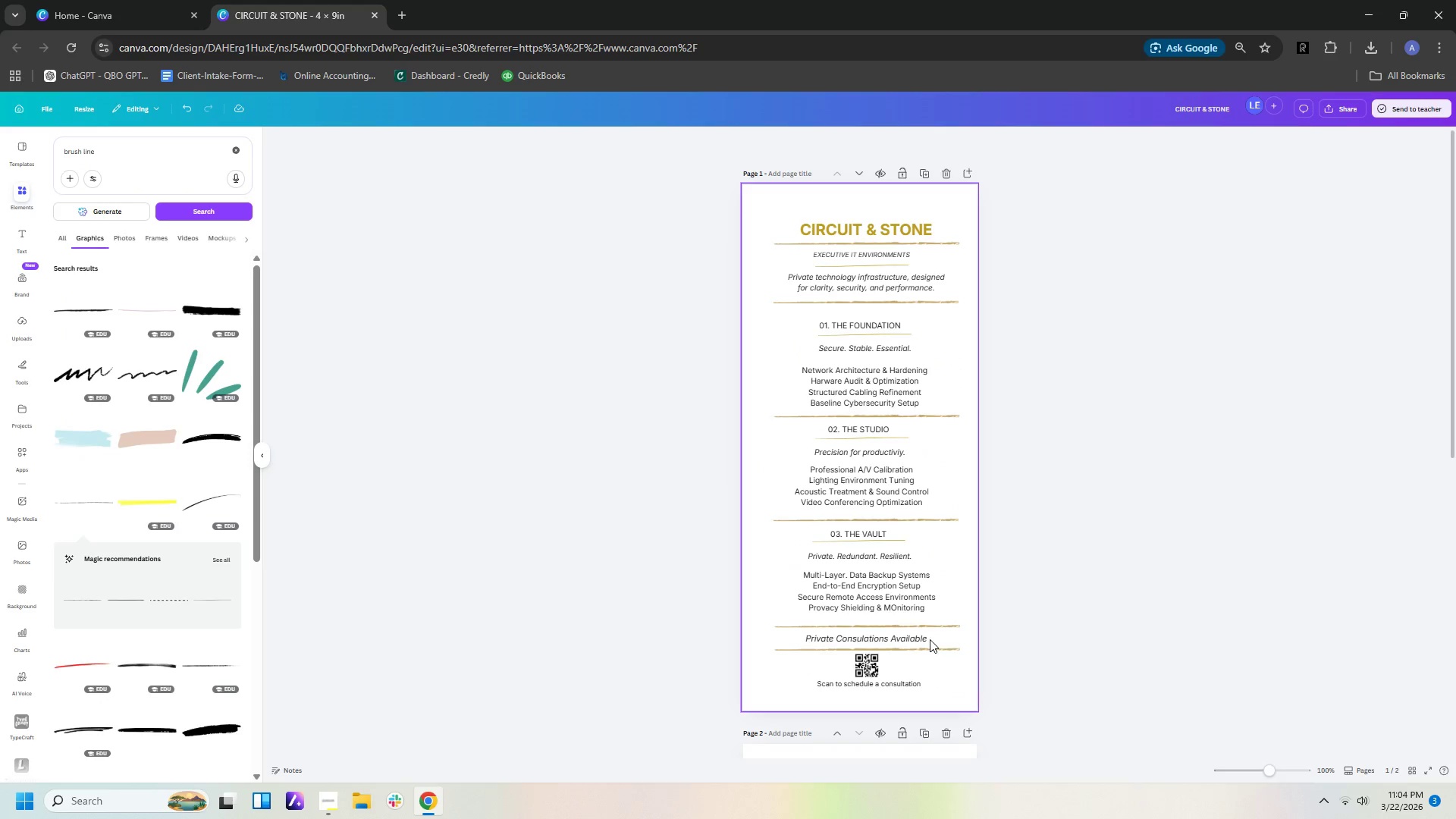 
left_click([920, 641])
 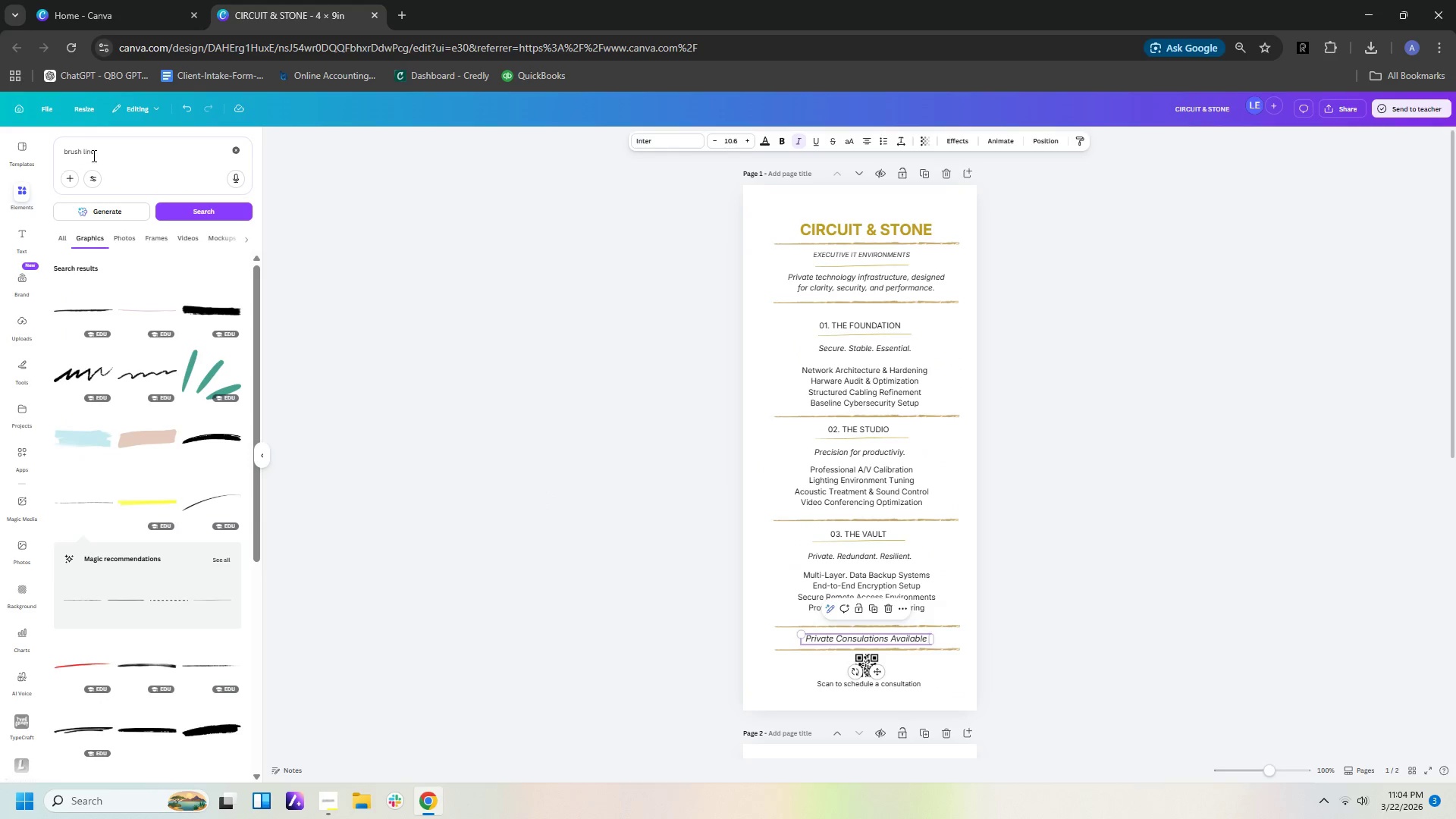 
left_click_drag(start_coordinate=[94, 148], to_coordinate=[0, 146])
 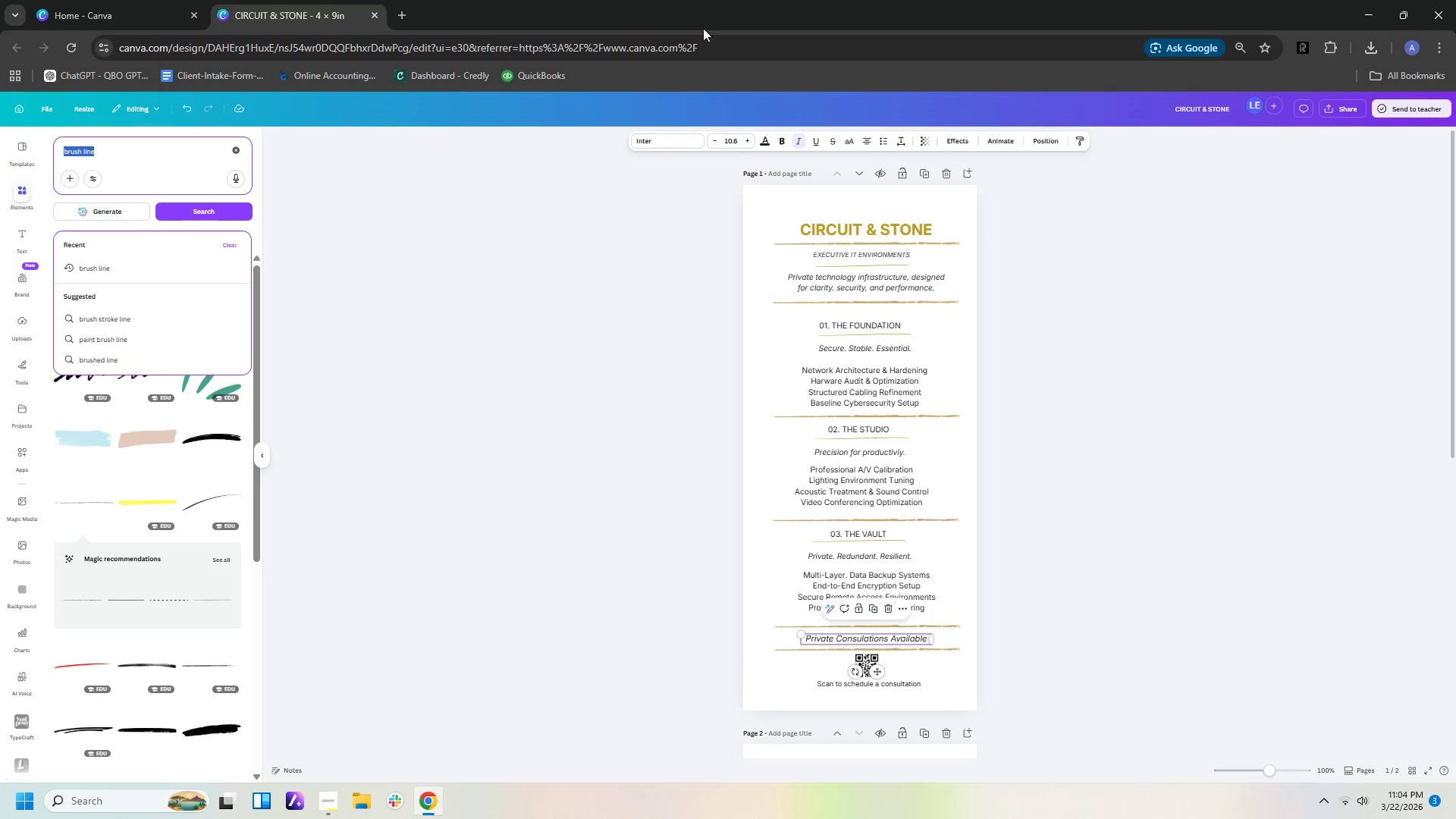 
wait(5.58)
 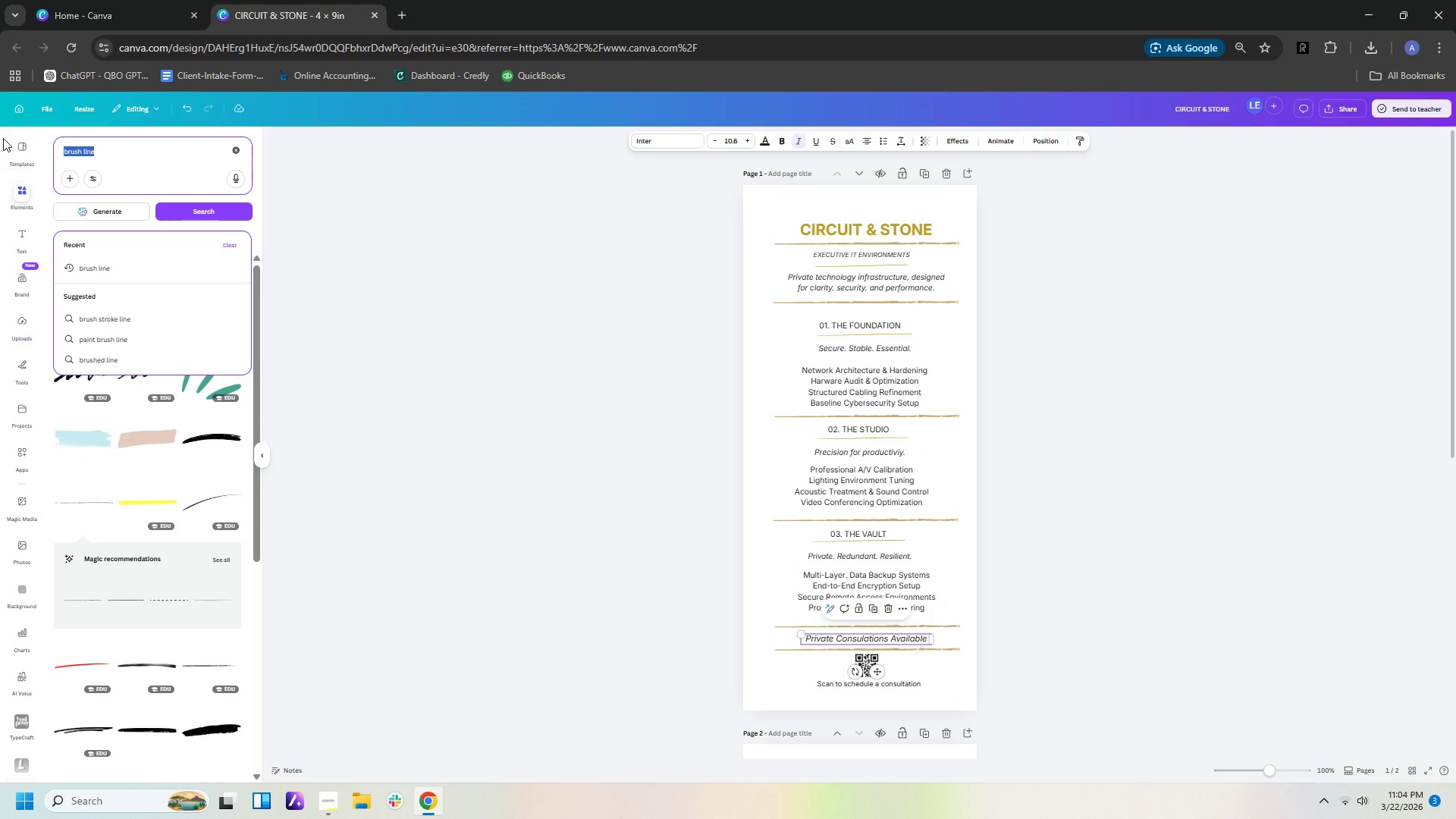 
left_click([763, 146])
 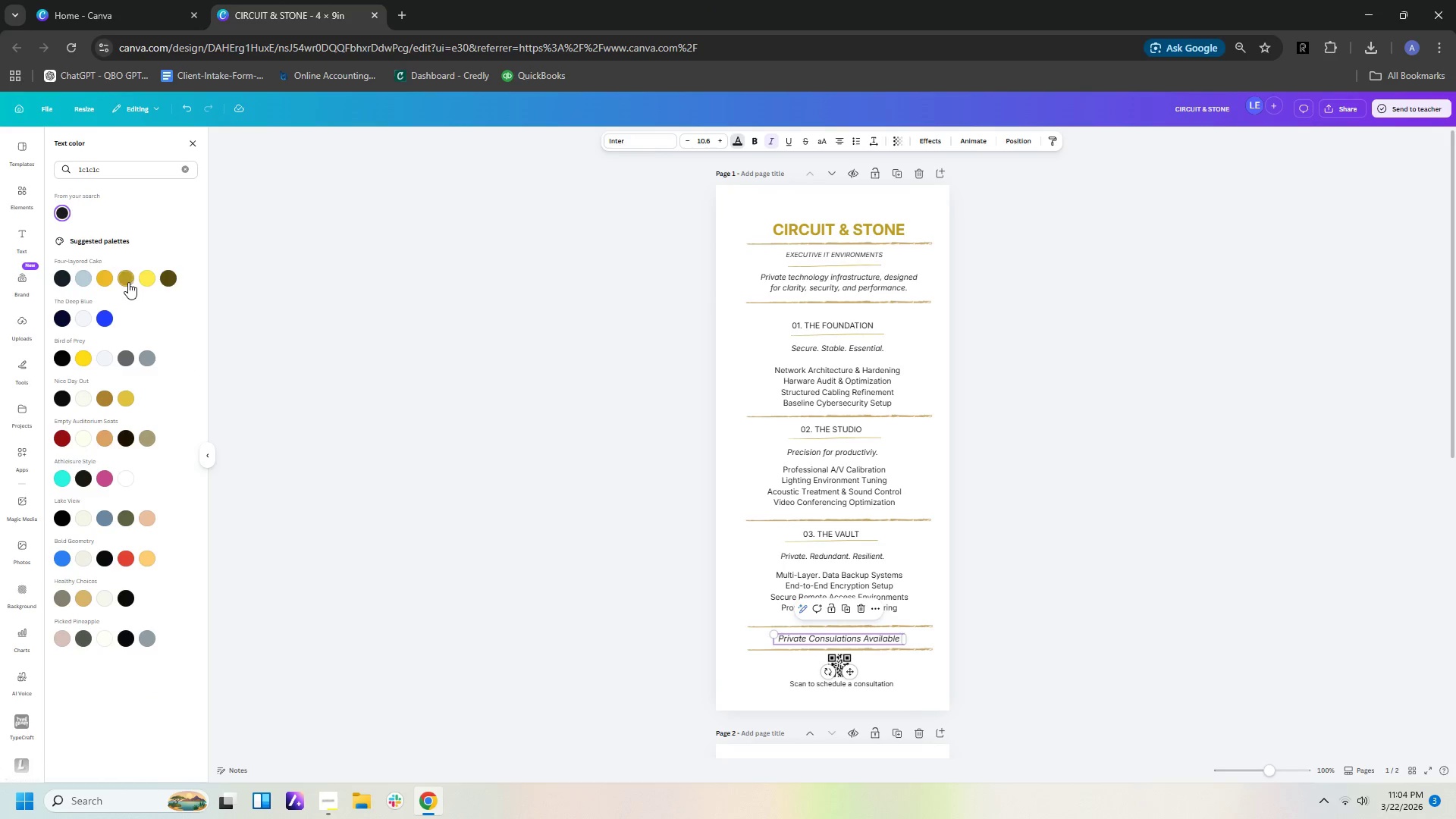 
double_click([539, 360])
 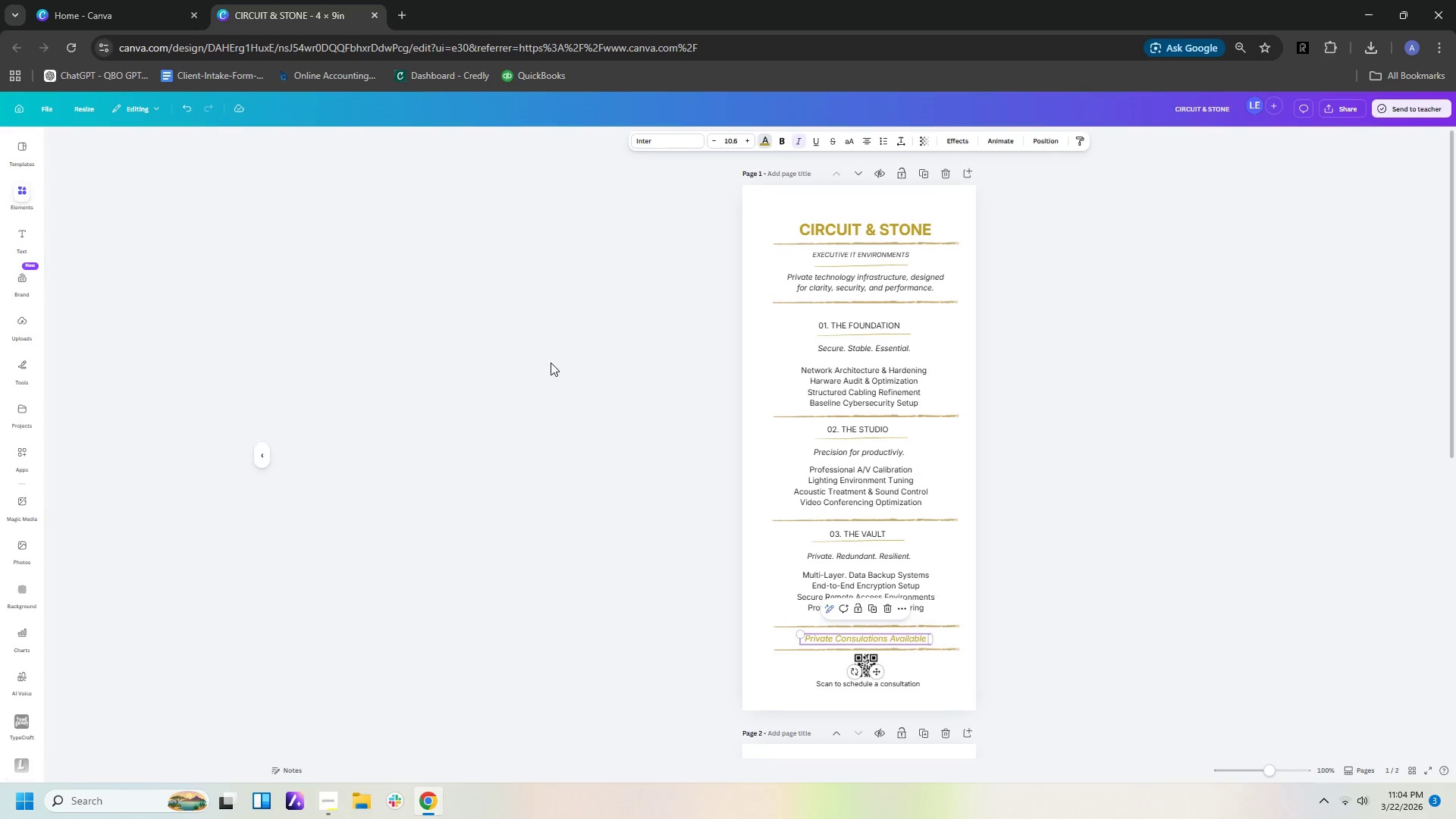 
triple_click([551, 362])
 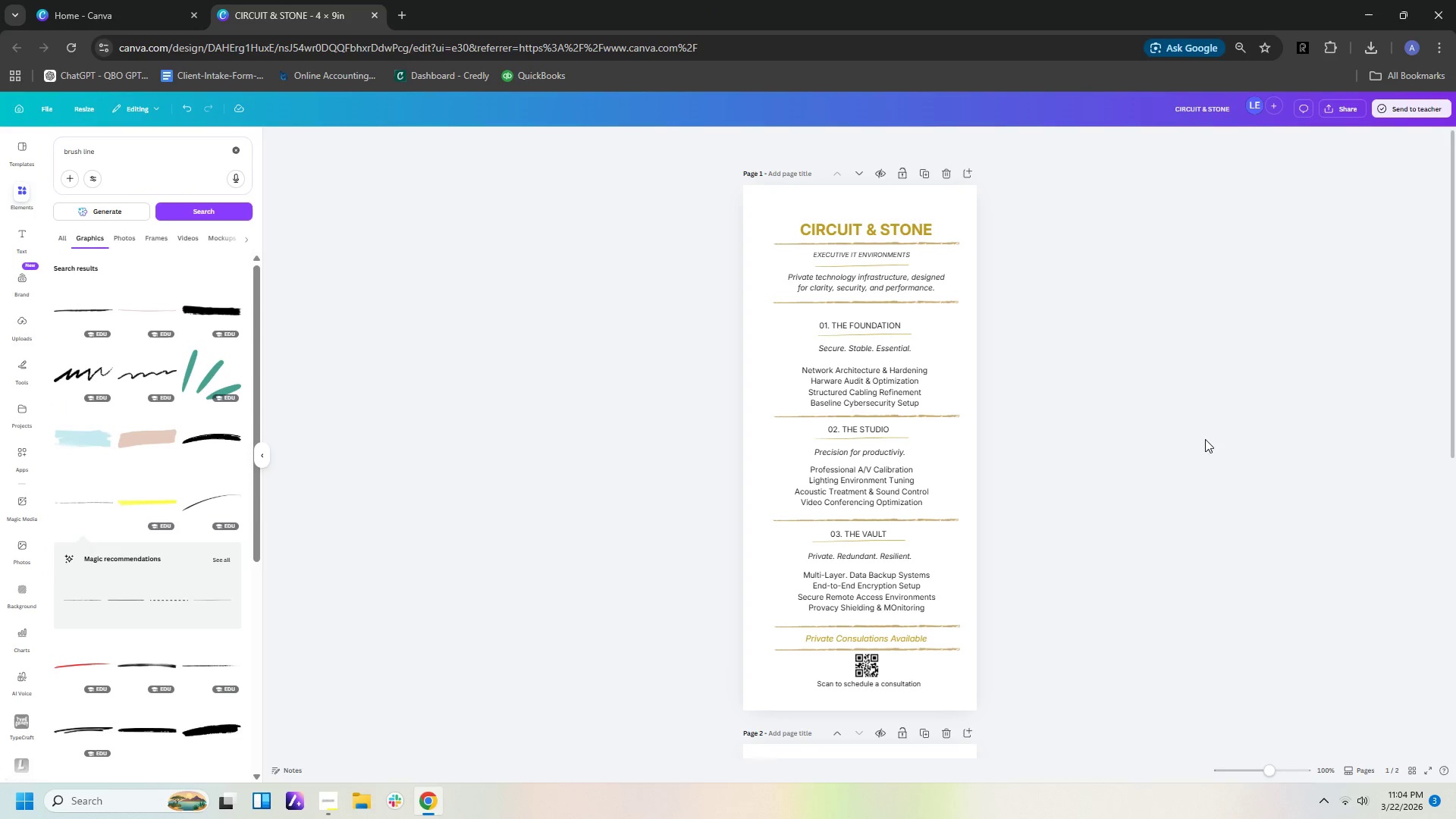 
left_click([1237, 444])
 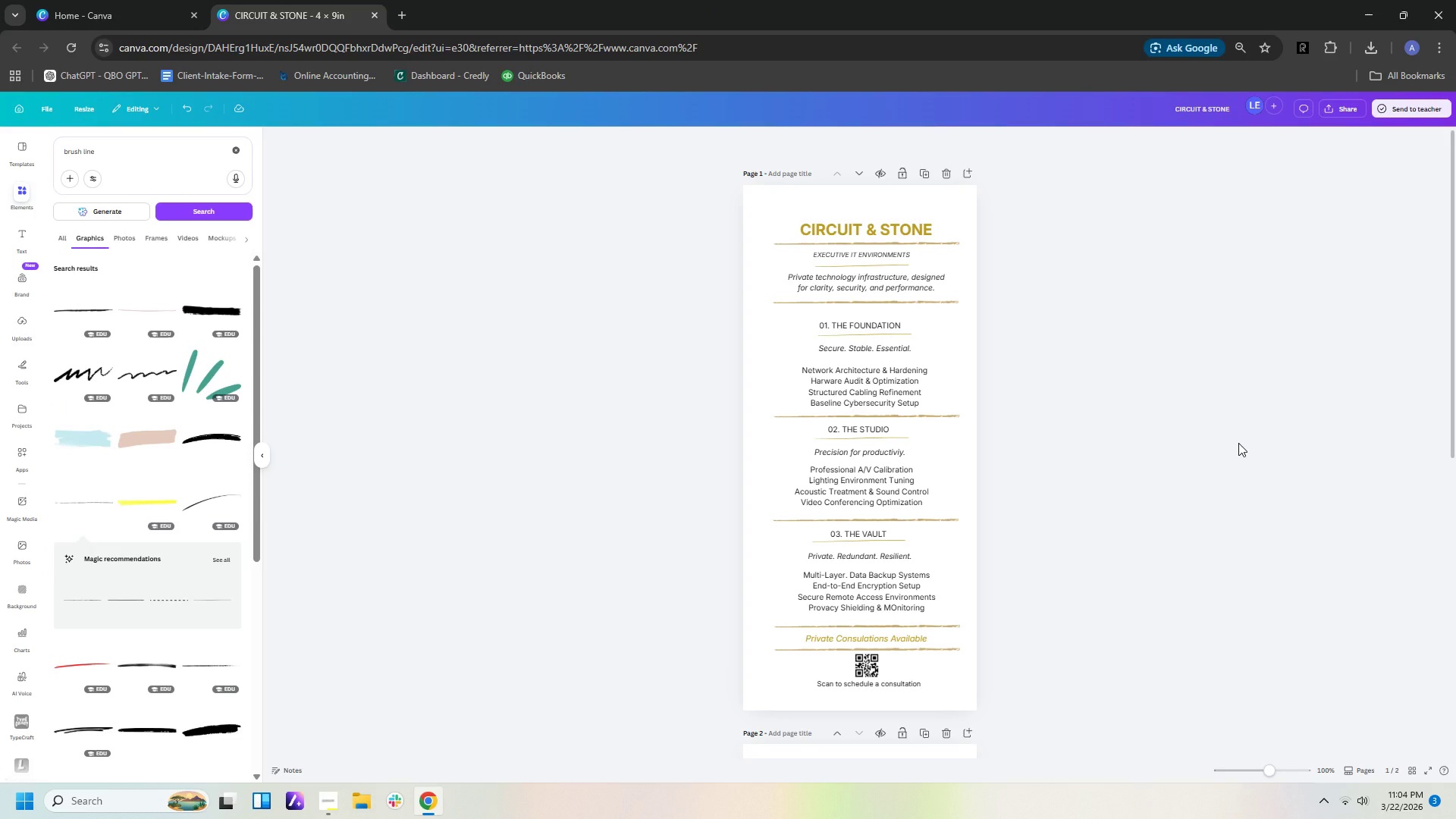 
scroll: coordinate [1239, 442], scroll_direction: down, amount: 6.0
 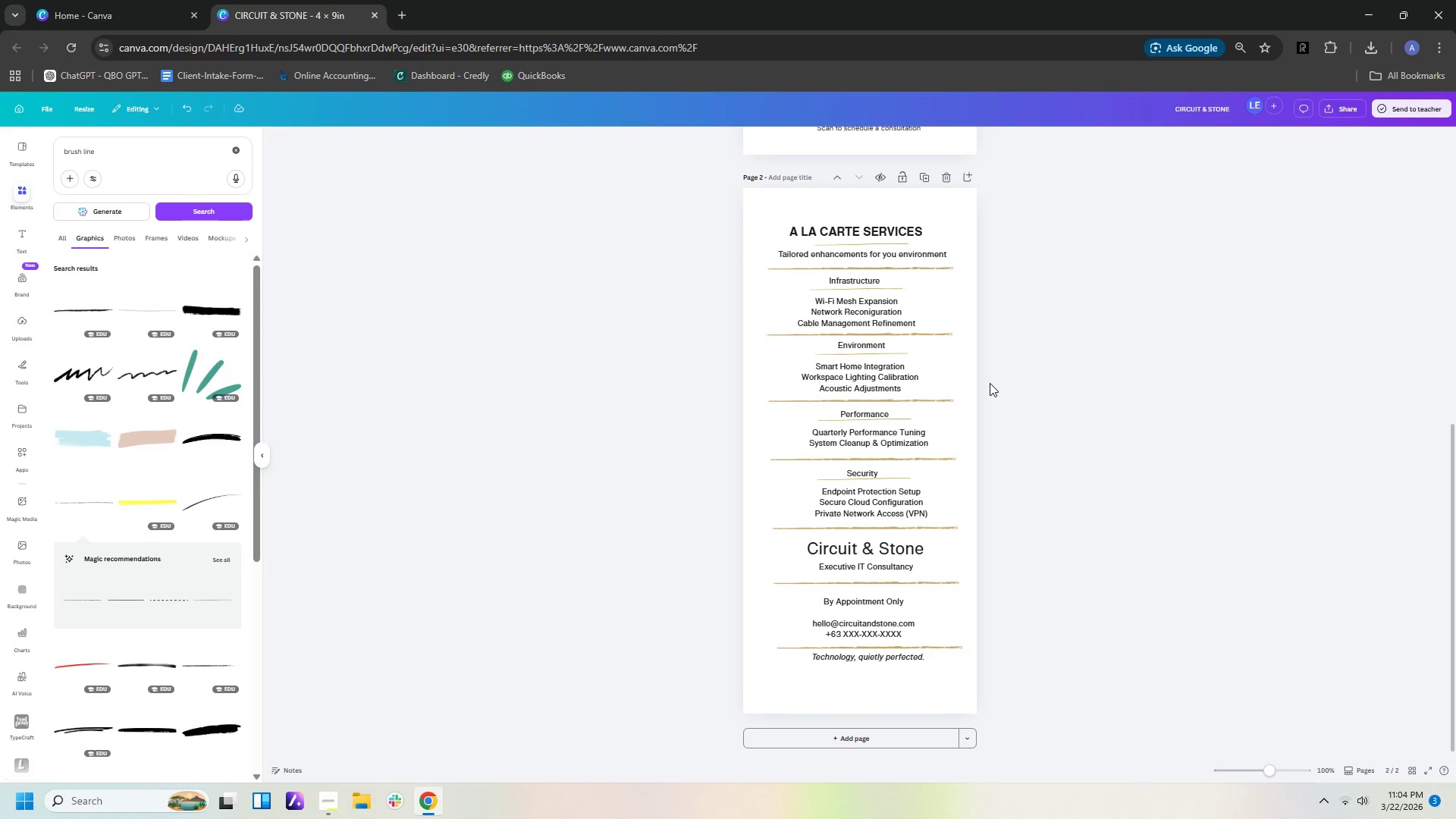 
left_click_drag(start_coordinate=[998, 373], to_coordinate=[852, 505])
 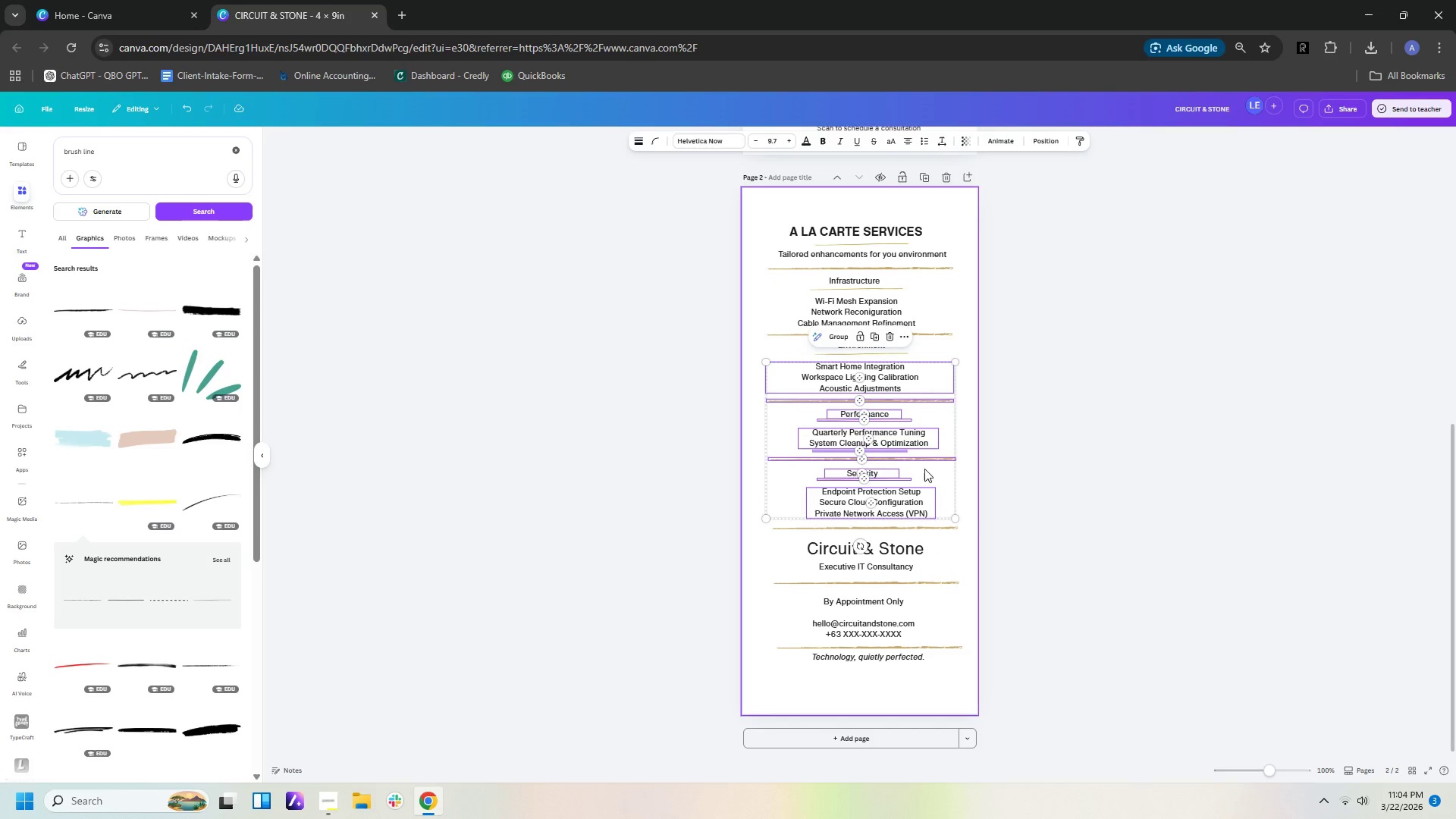 
left_click([1020, 484])
 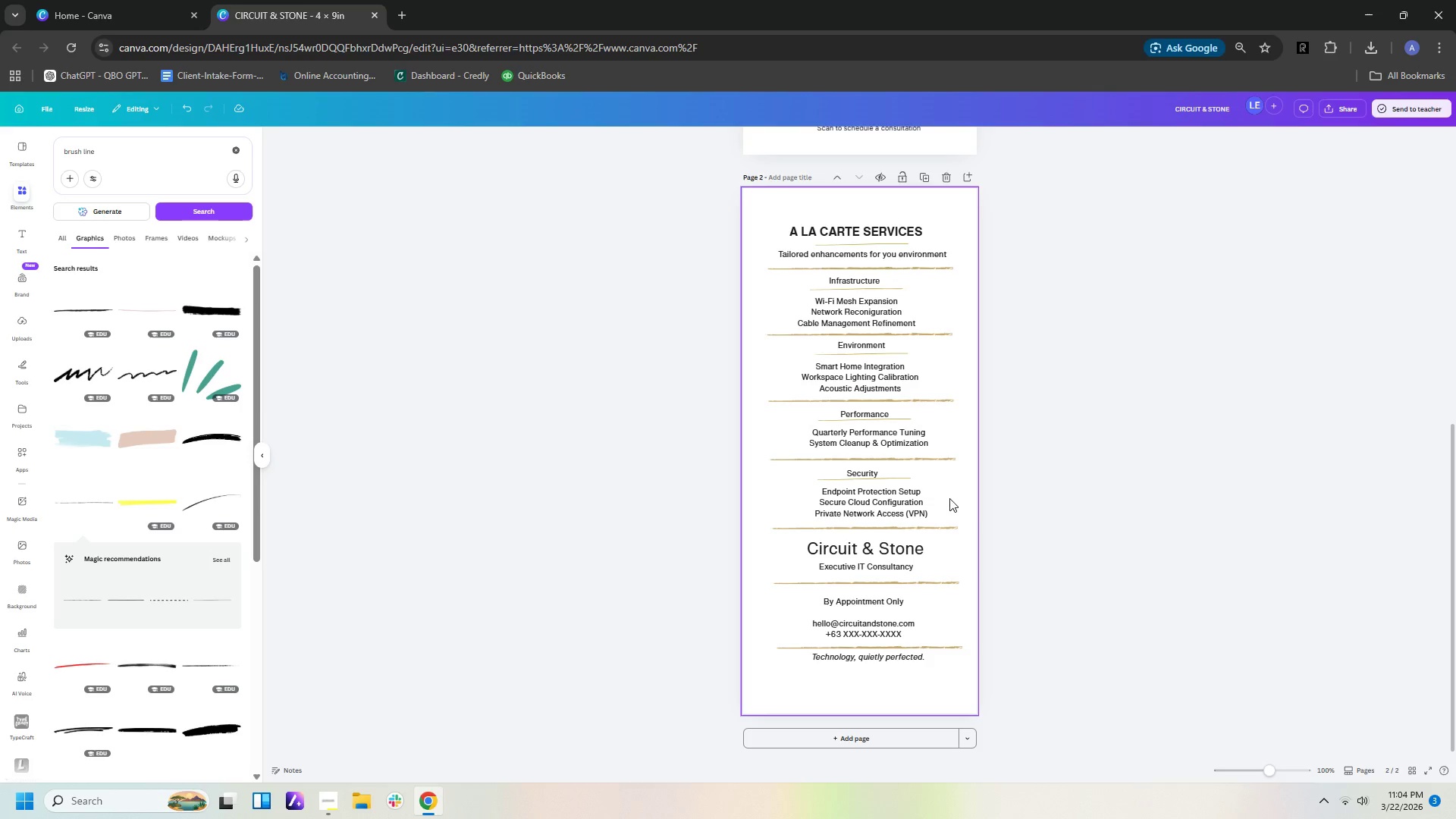 
left_click_drag(start_coordinate=[1014, 516], to_coordinate=[820, 472])
 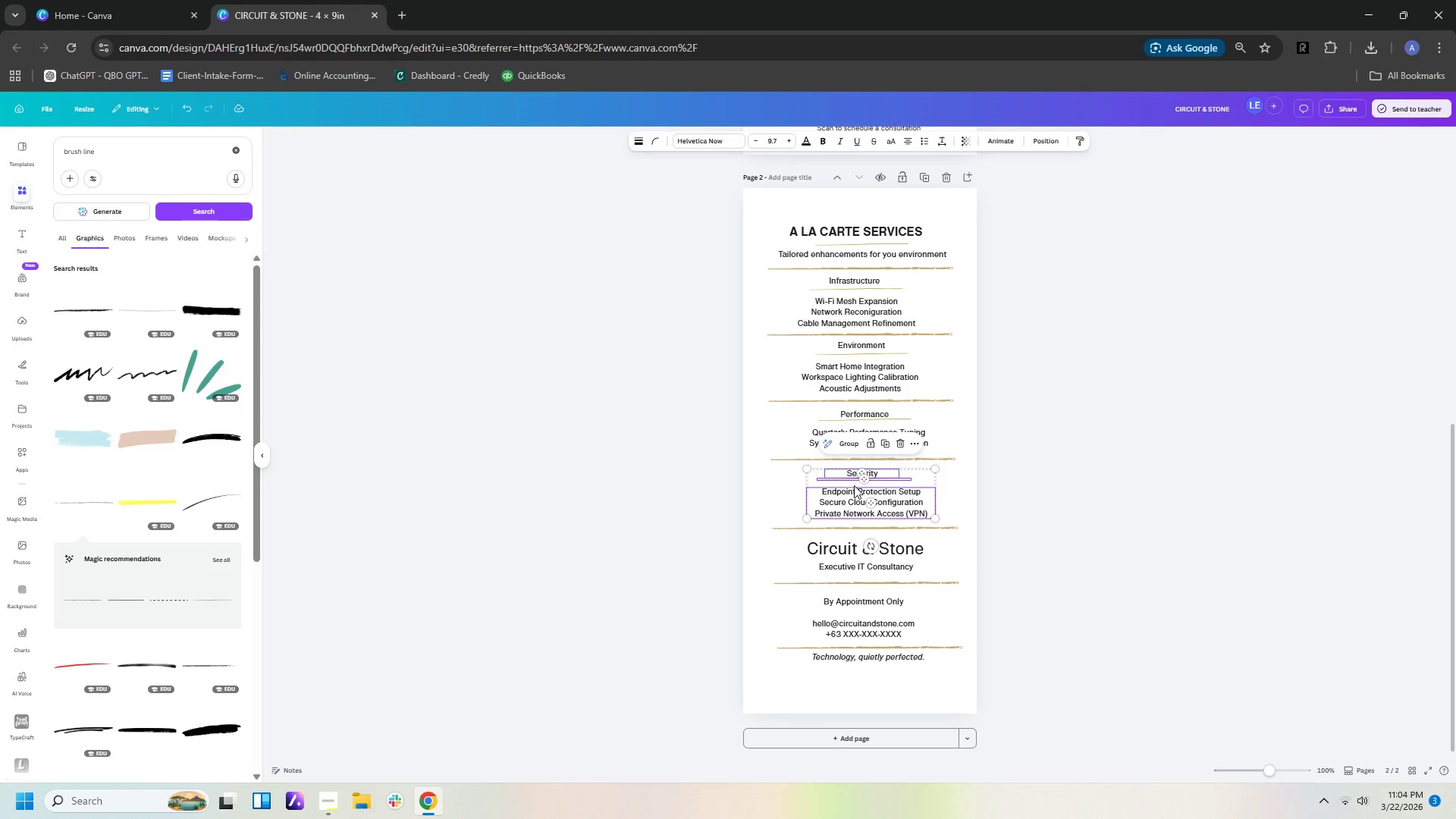 
left_click_drag(start_coordinate=[855, 486], to_coordinate=[843, 486])
 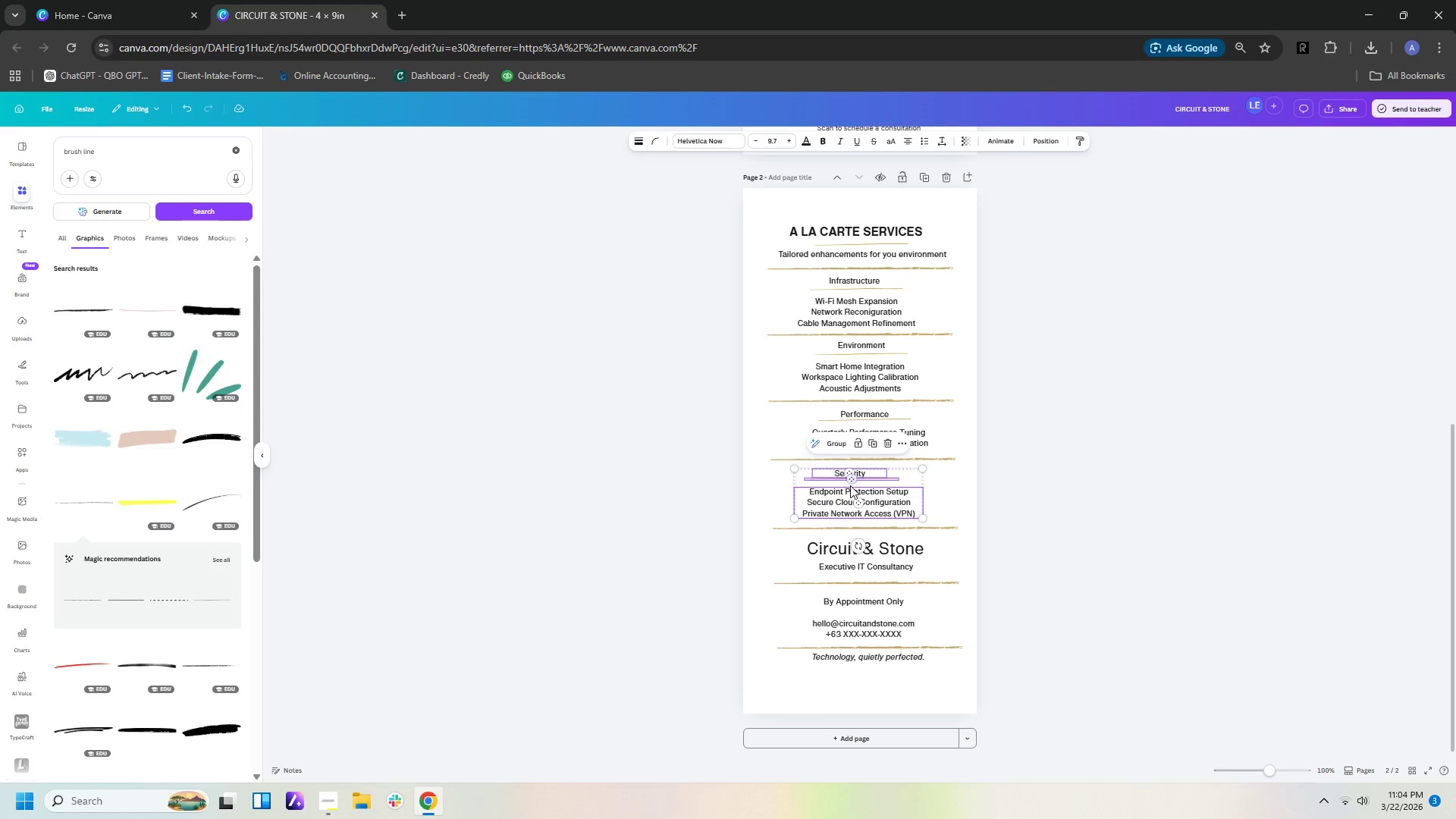 
left_click_drag(start_coordinate=[839, 491], to_coordinate=[843, 492])
 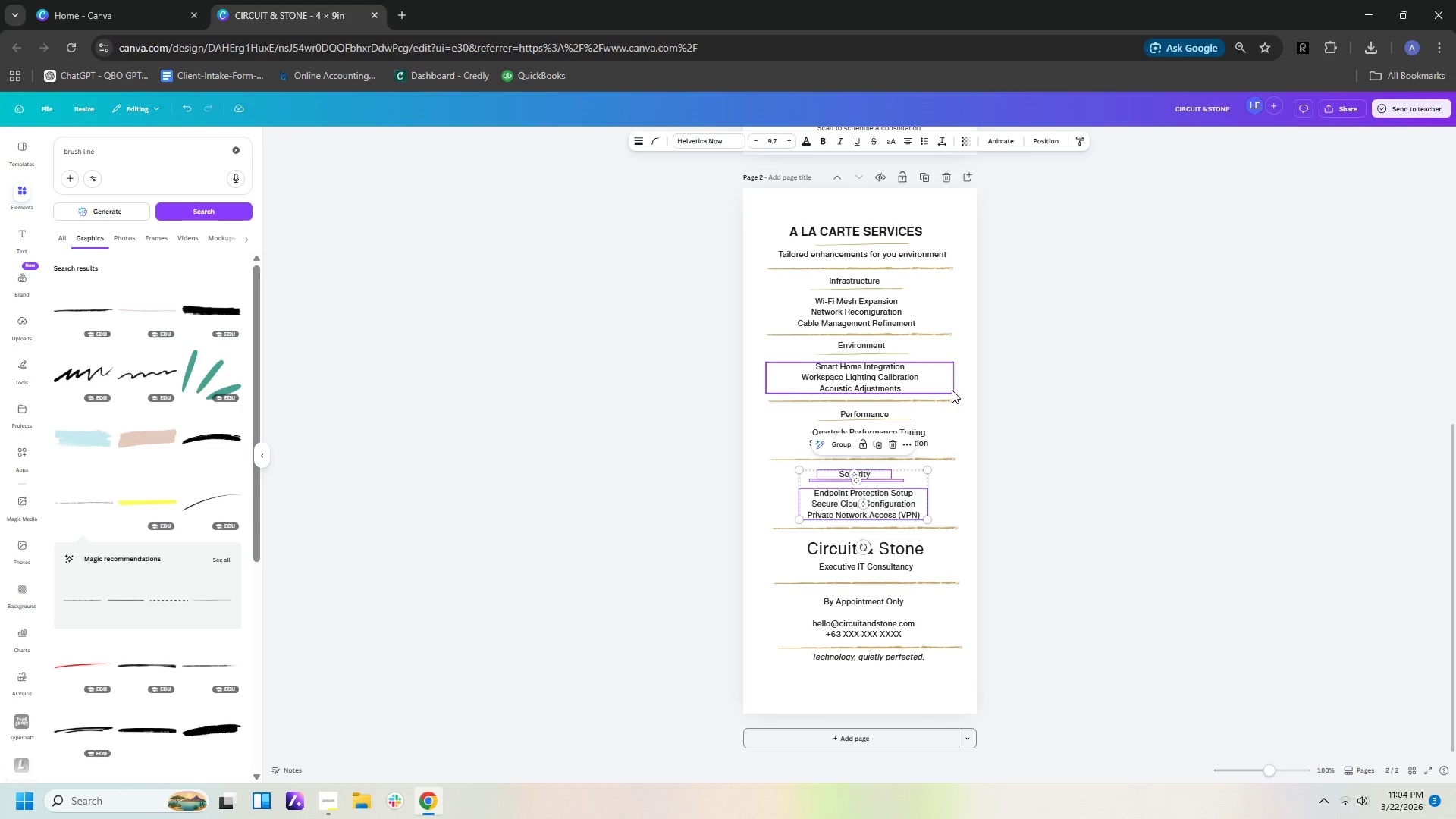 
left_click_drag(start_coordinate=[1023, 391], to_coordinate=[826, 337])
 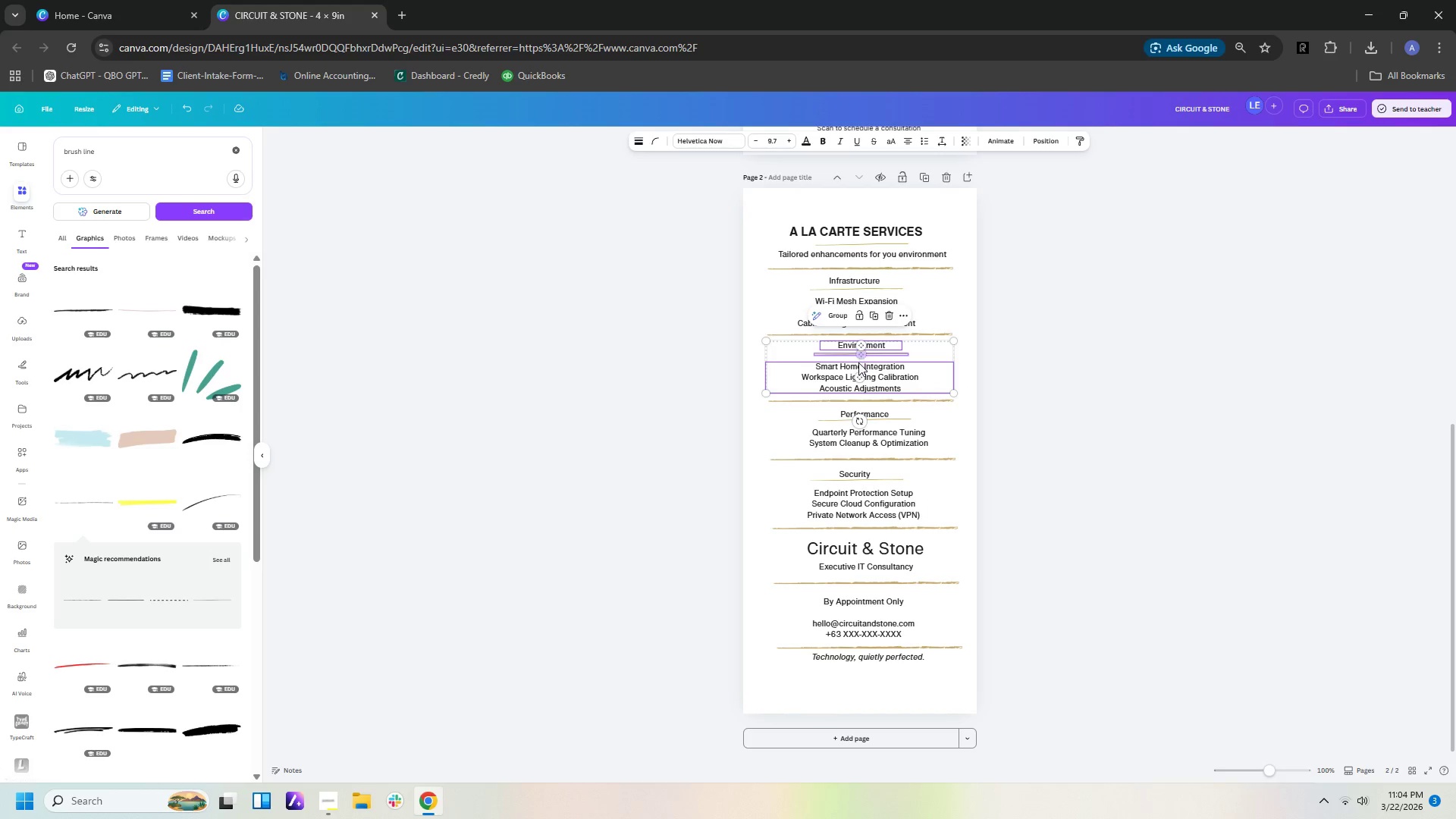 
left_click_drag(start_coordinate=[858, 363], to_coordinate=[853, 364])
 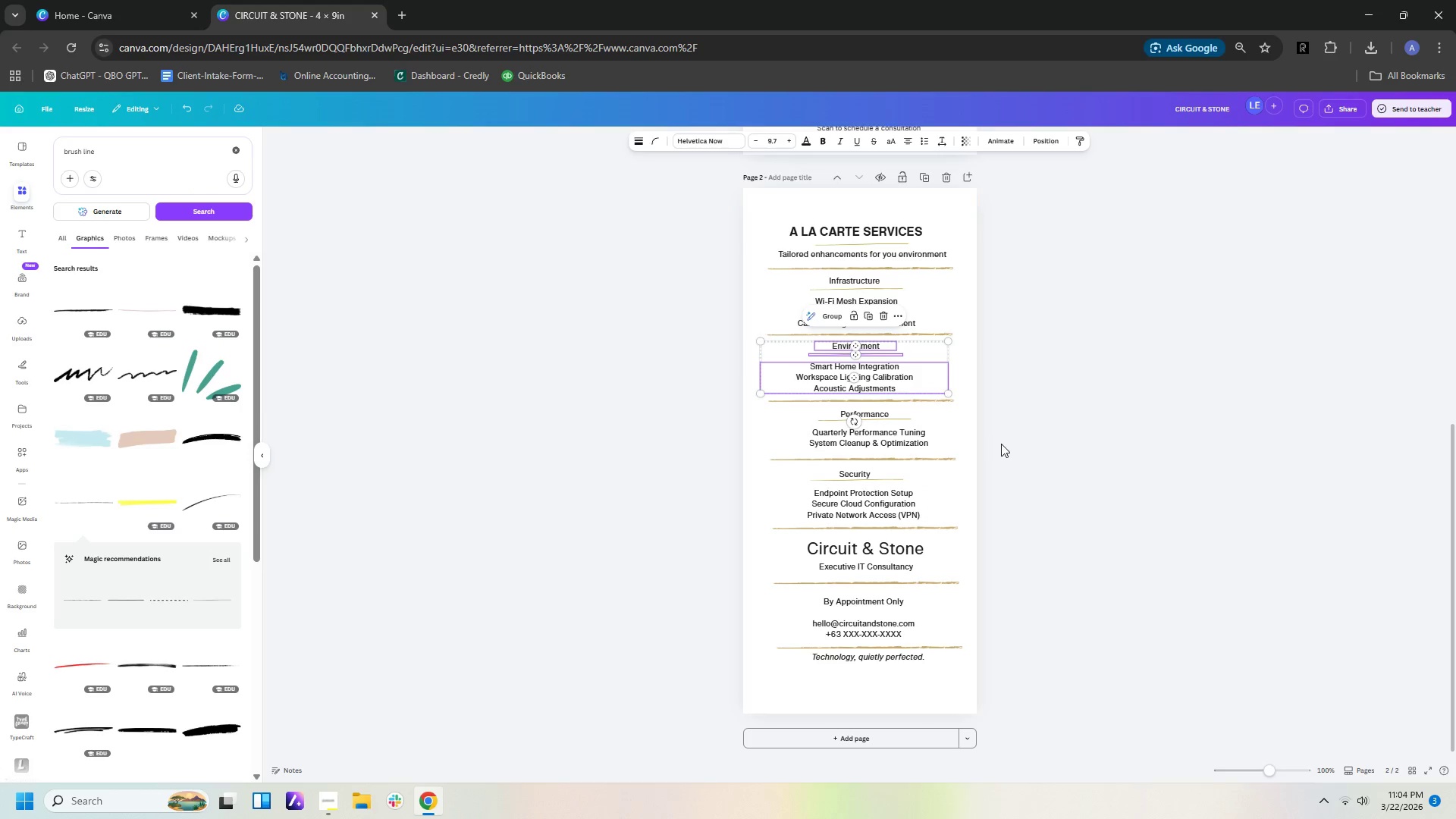 
left_click([1001, 444])
 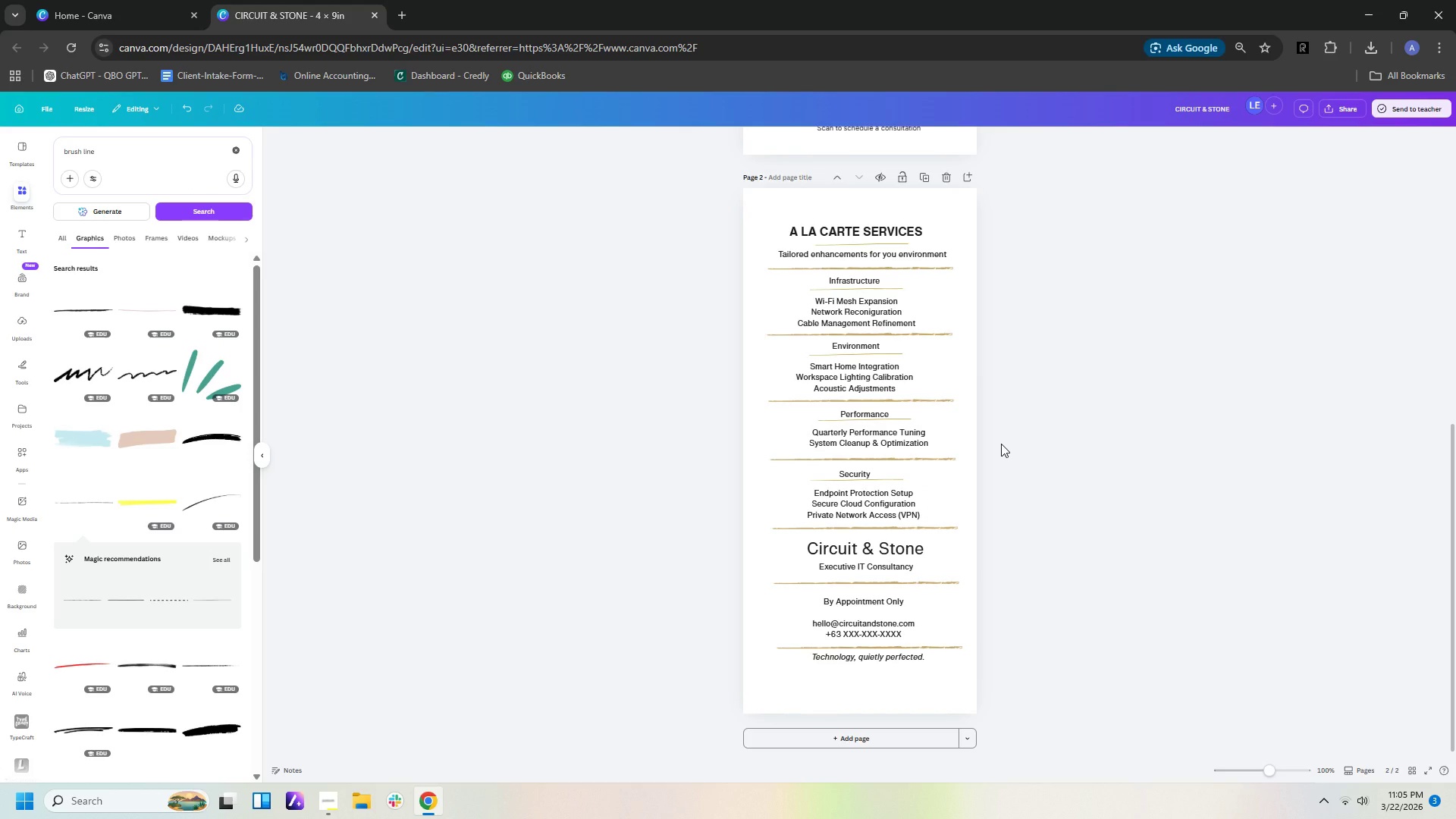 
left_click_drag(start_coordinate=[998, 502], to_coordinate=[791, 470])
 